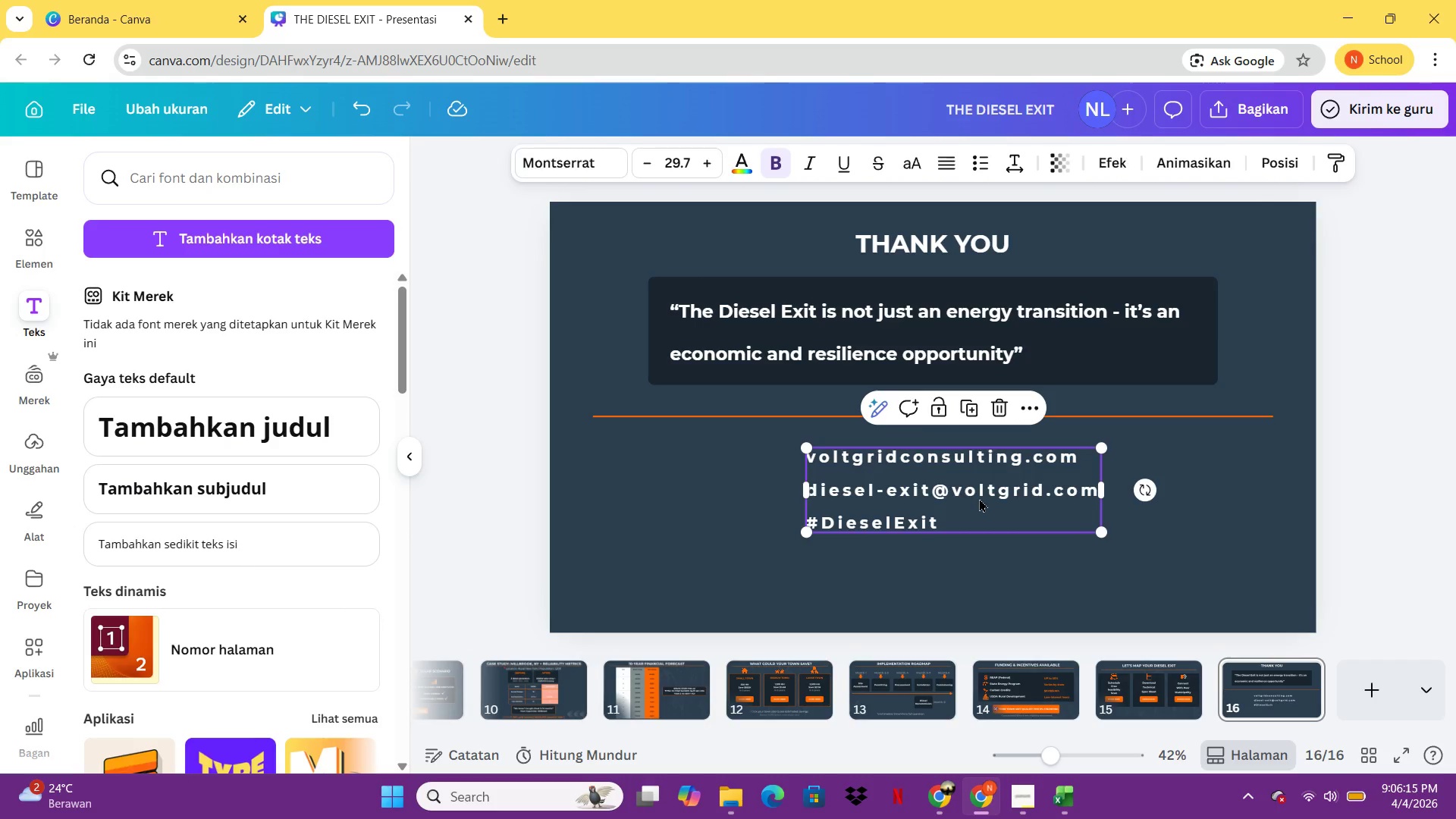 
left_click([1159, 672])
 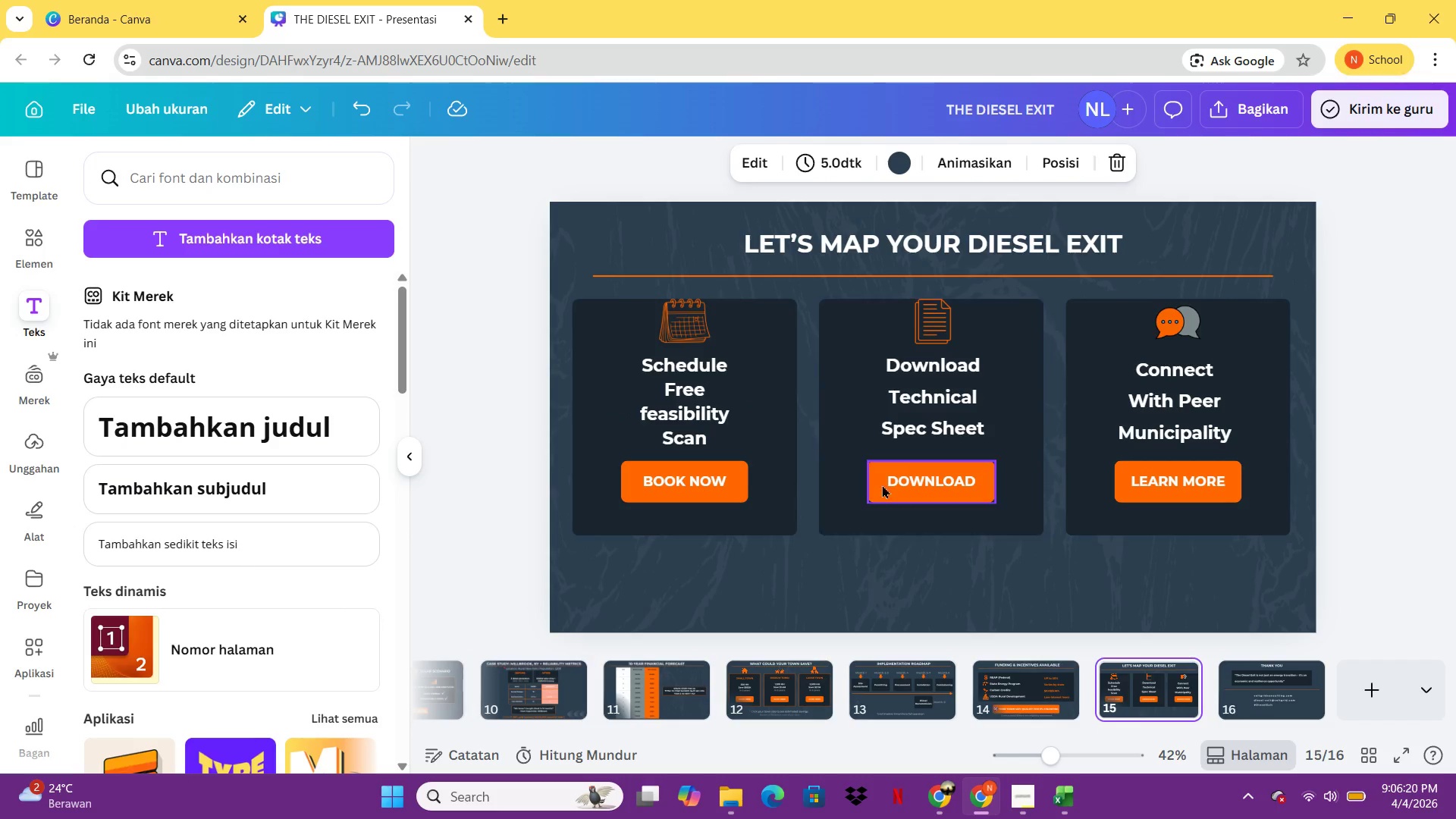 
double_click([886, 485])
 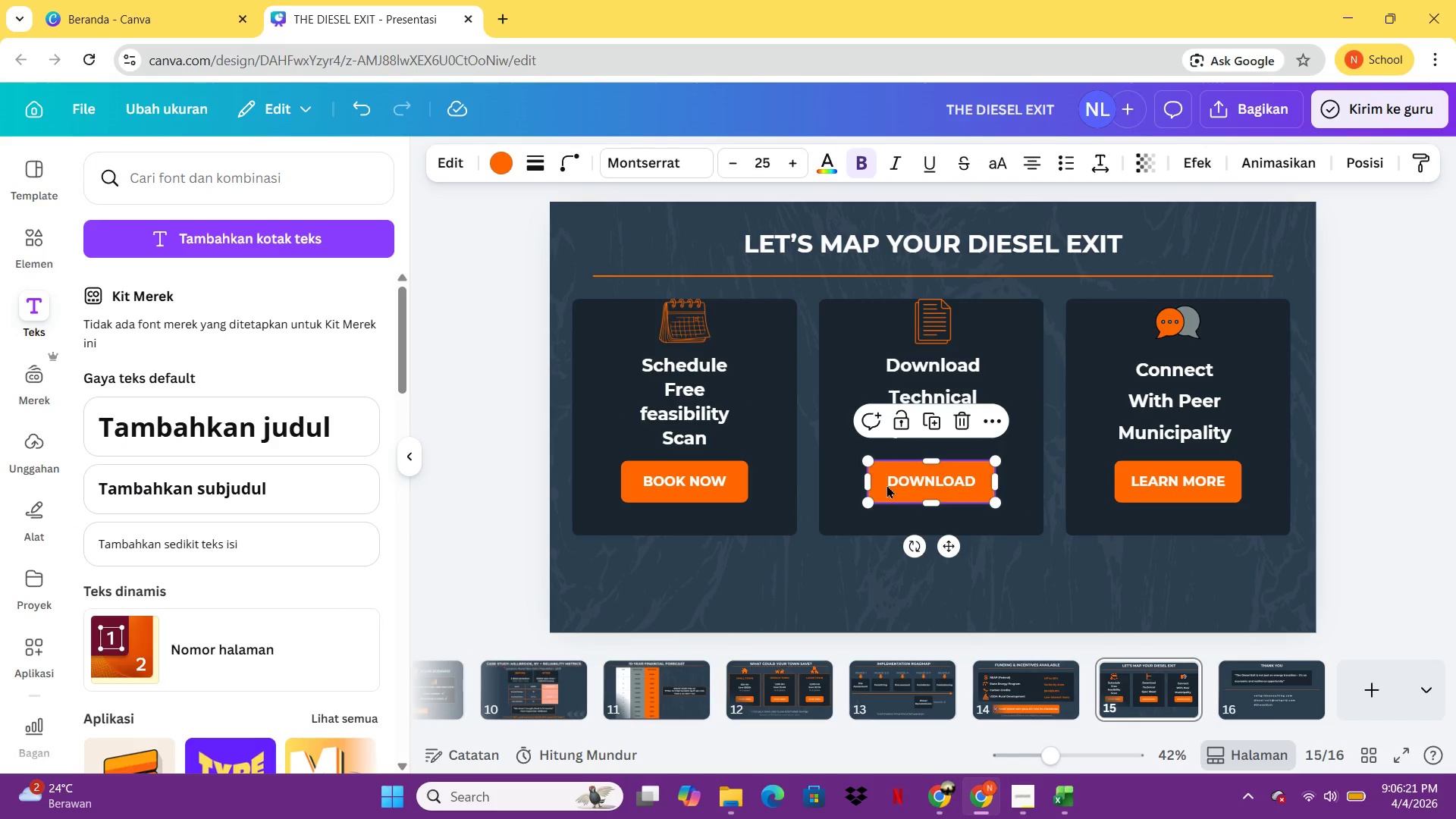 
key(Control+C)
 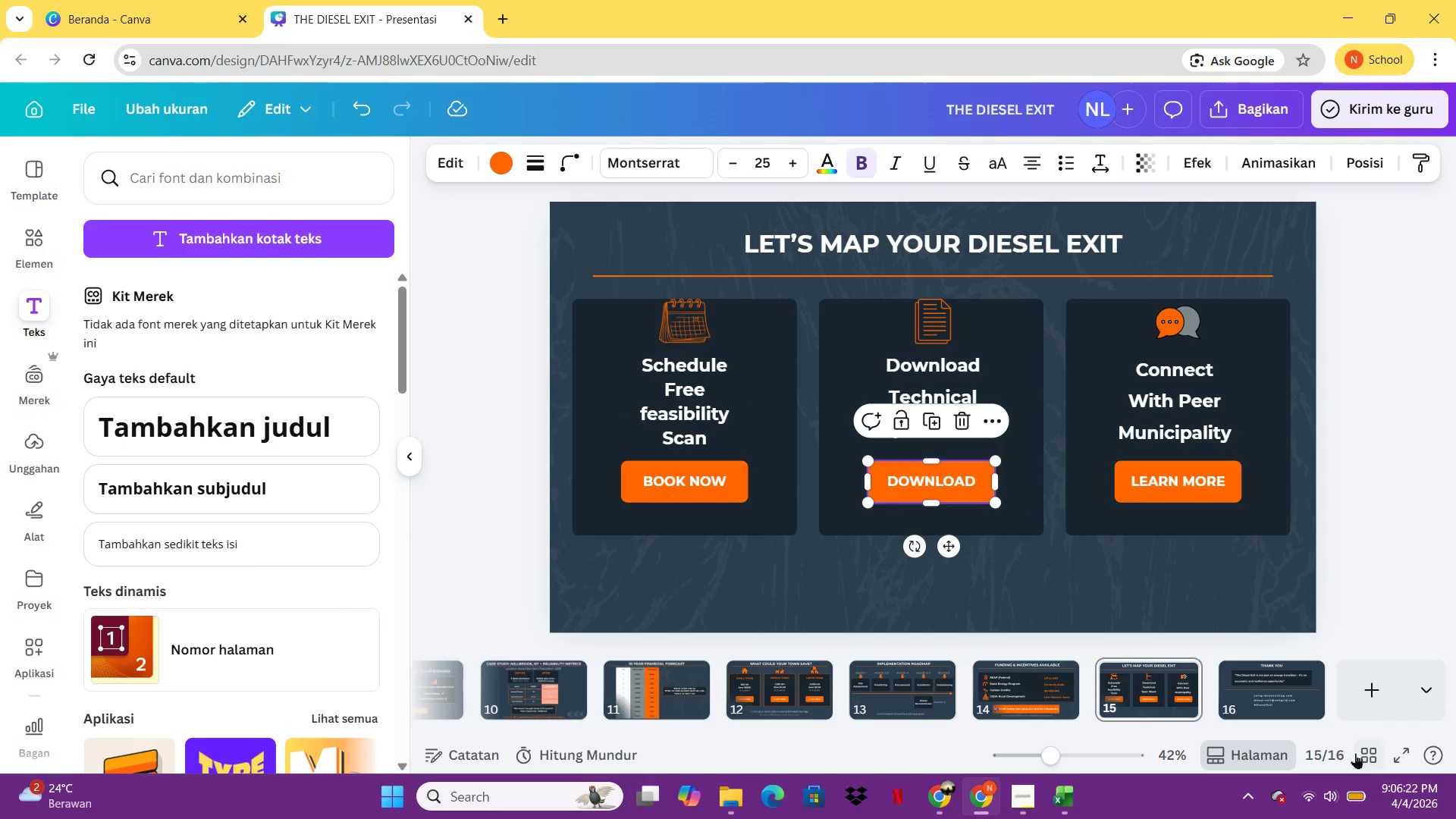 
left_click([1245, 682])
 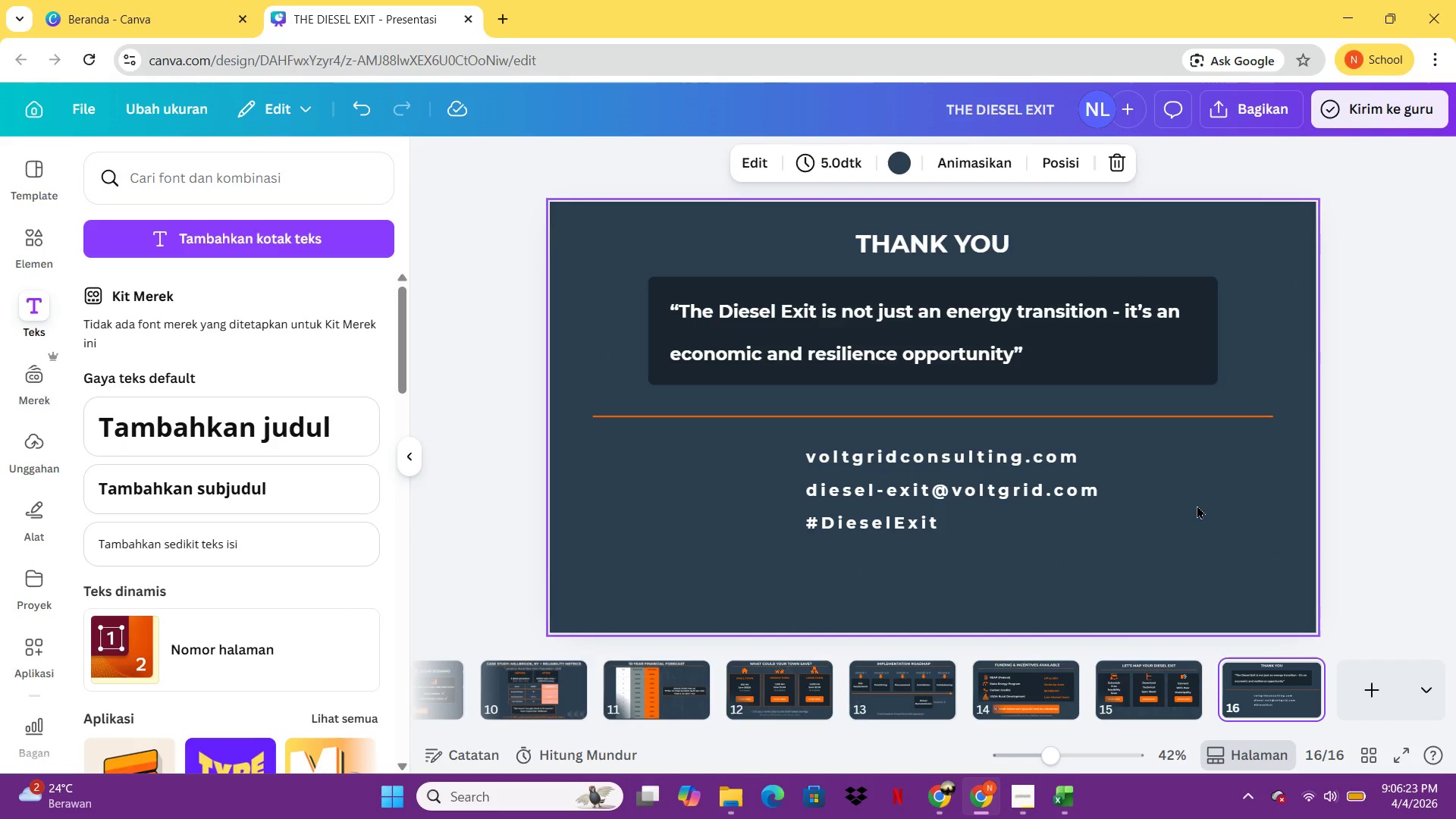 
left_click([1121, 619])
 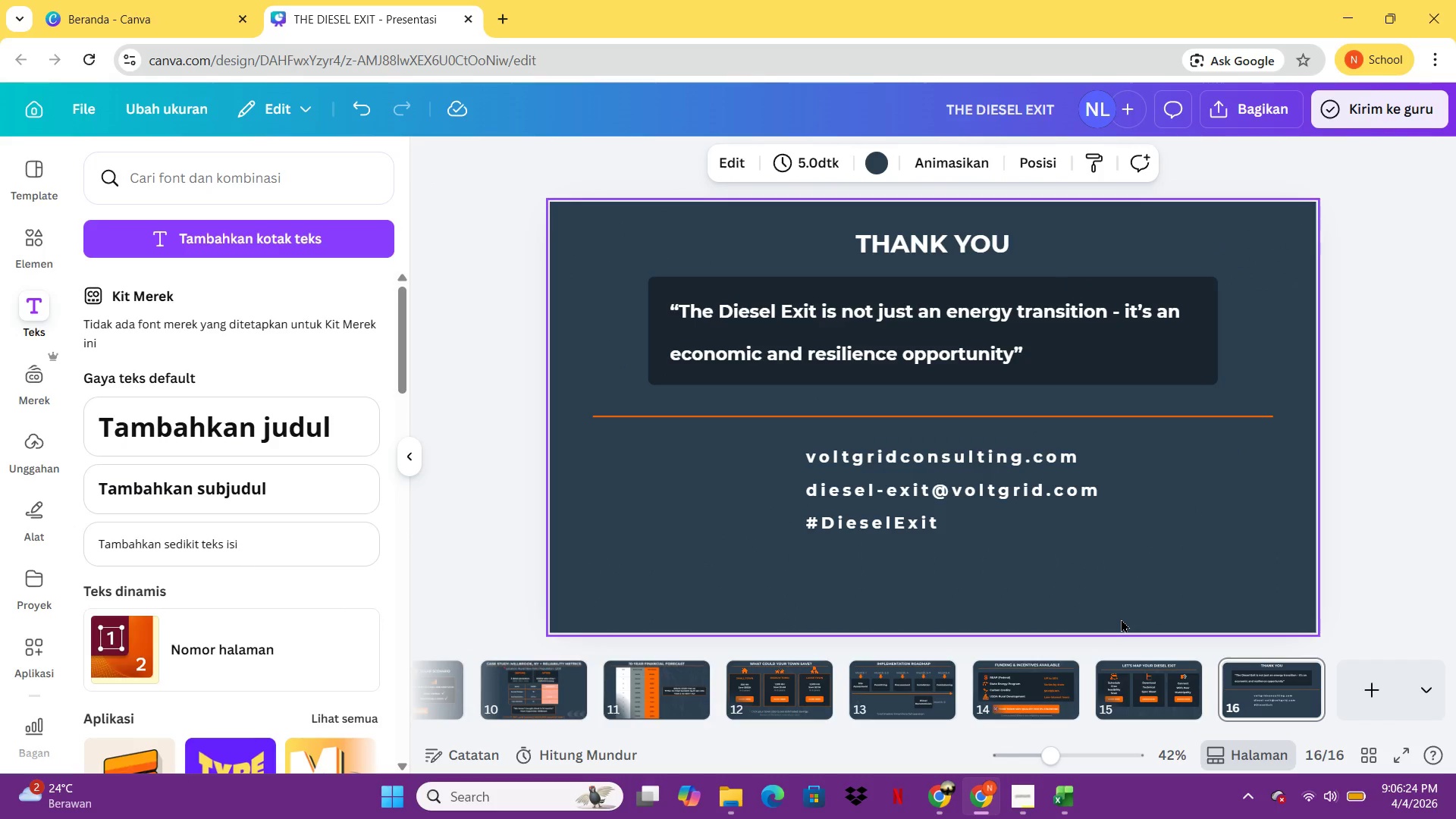 
key(Control+V)
 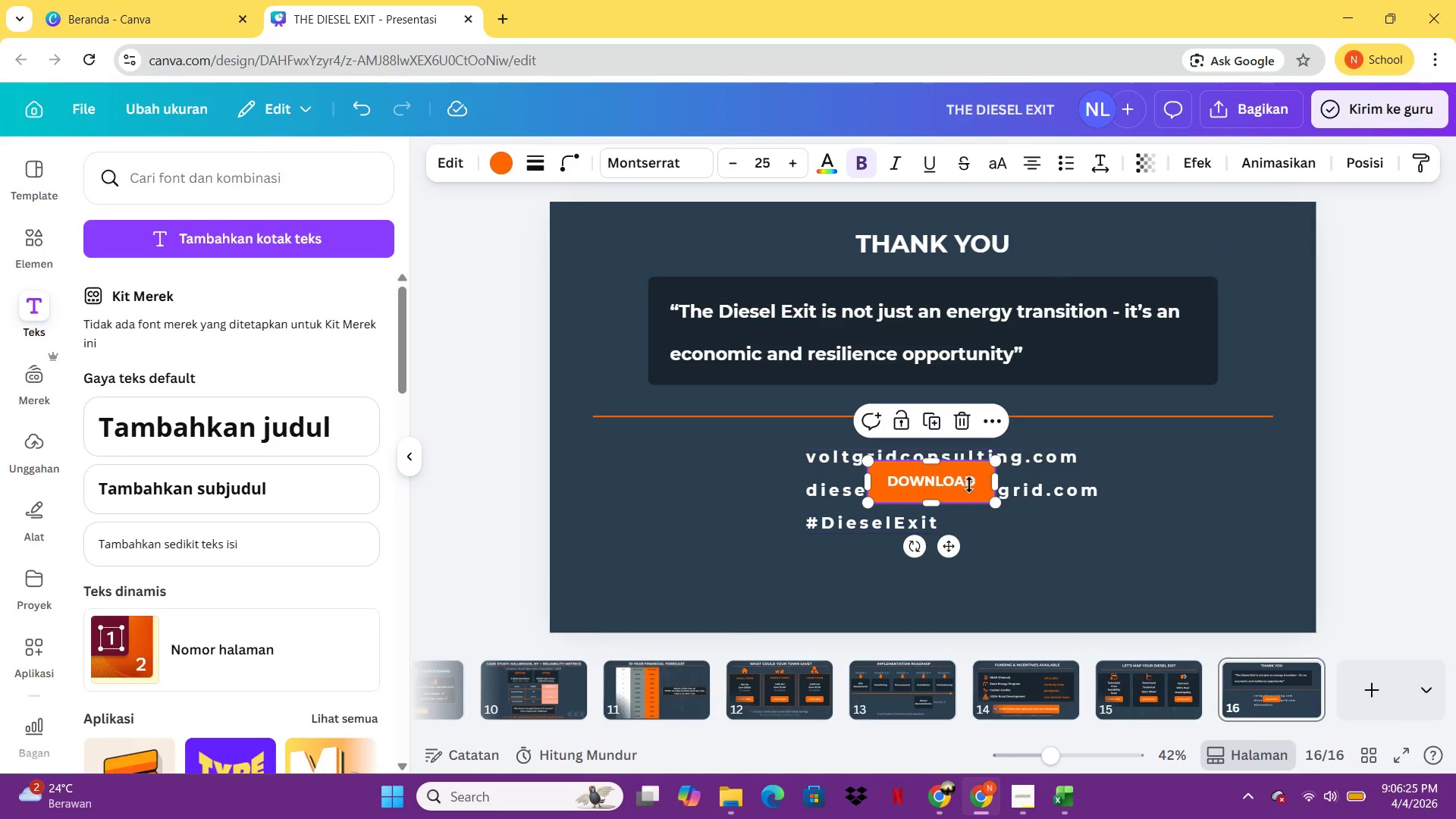 
double_click([962, 479])
 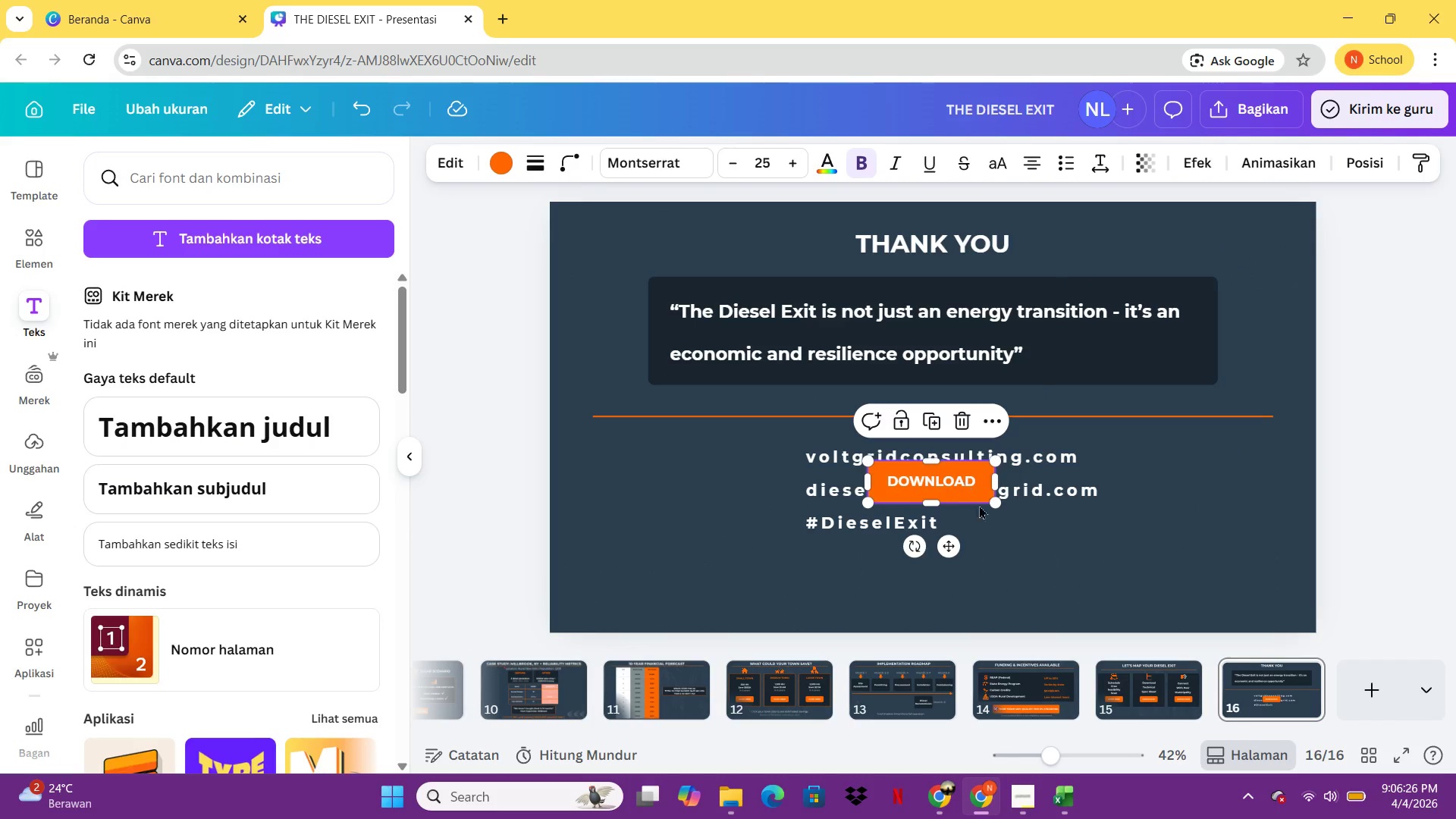 
left_click_drag(start_coordinate=[976, 498], to_coordinate=[1015, 560])
 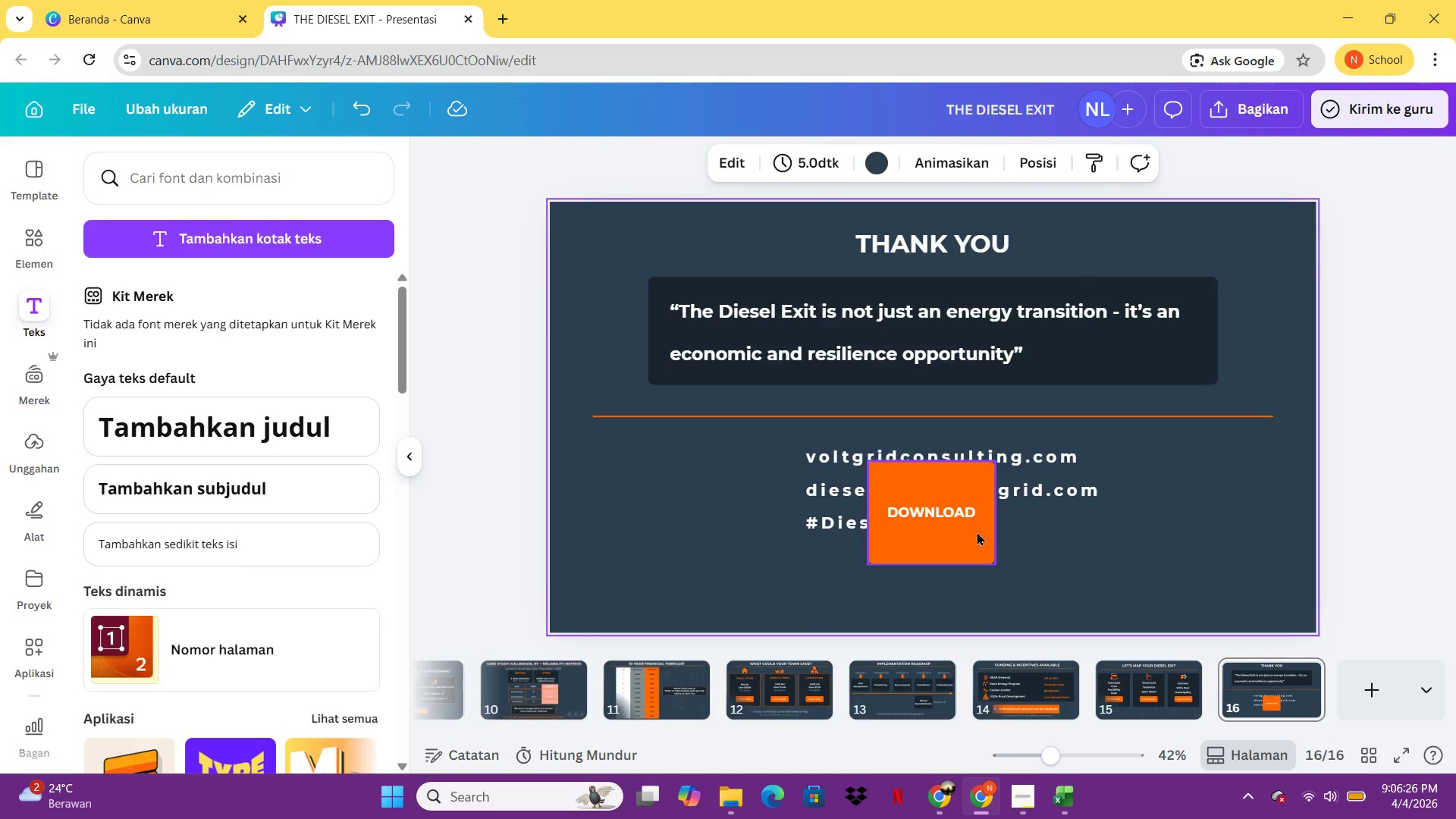 
triple_click([1015, 560])
 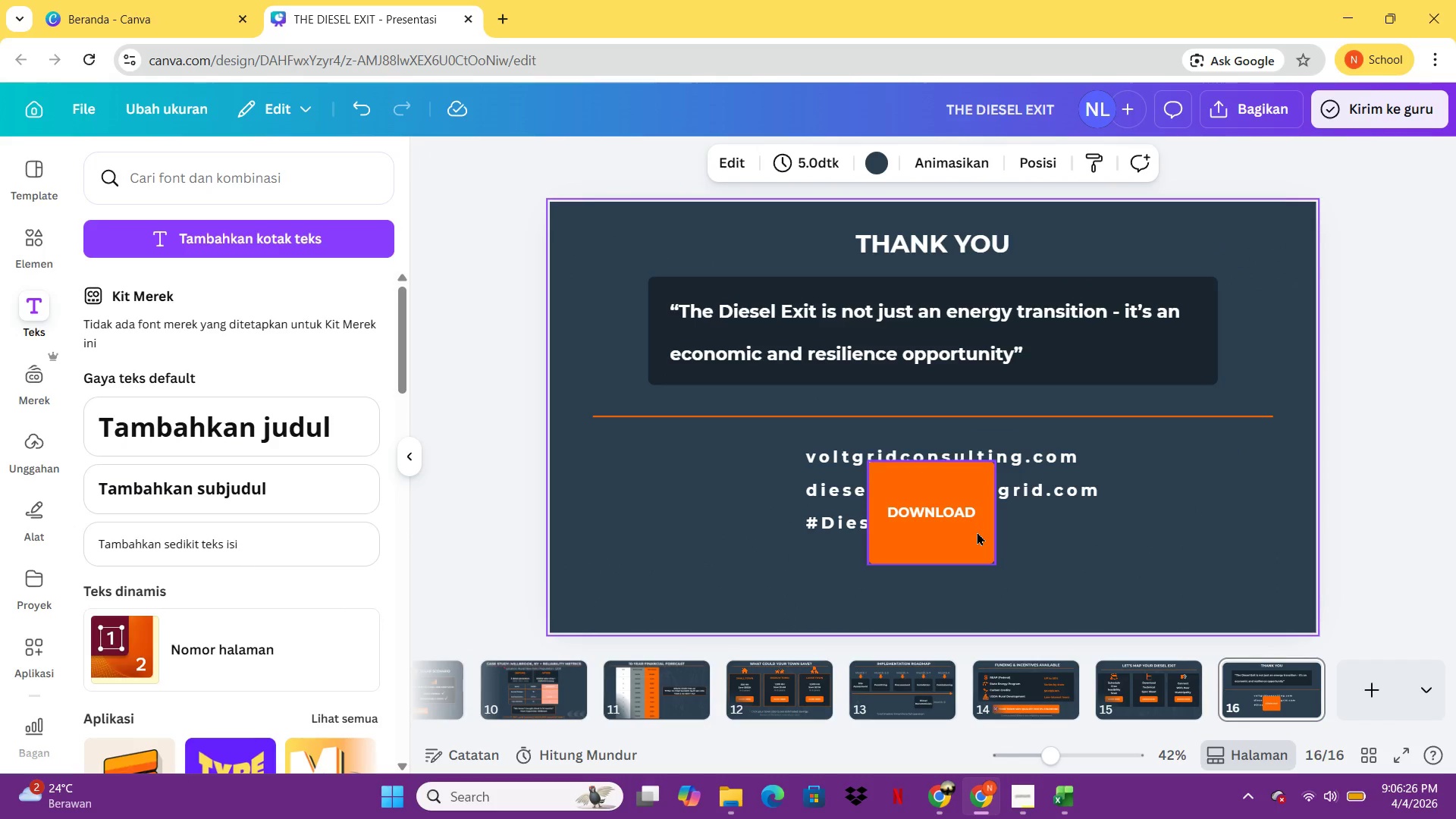 
key(Control+Z)
 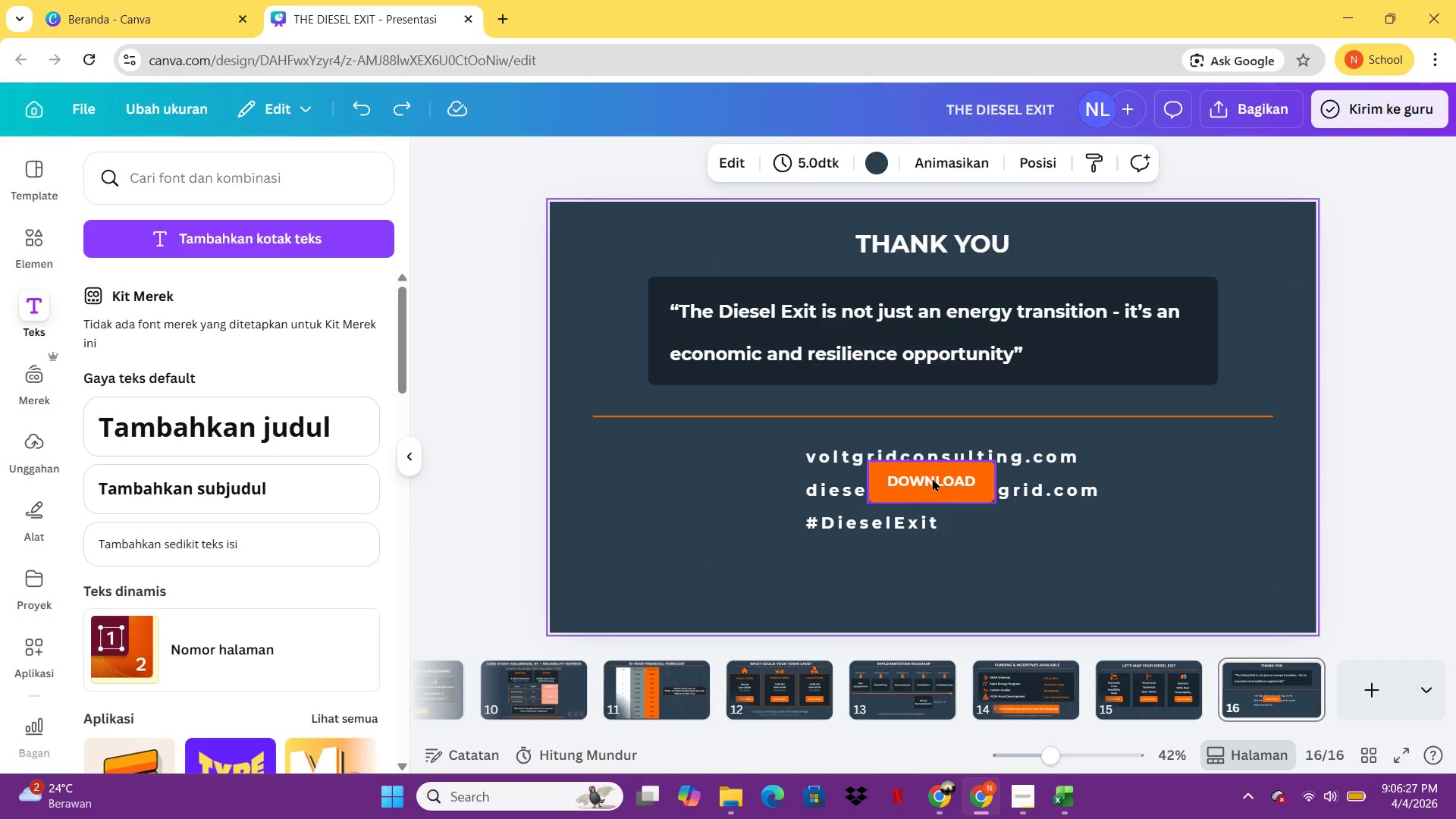 
double_click([932, 478])
 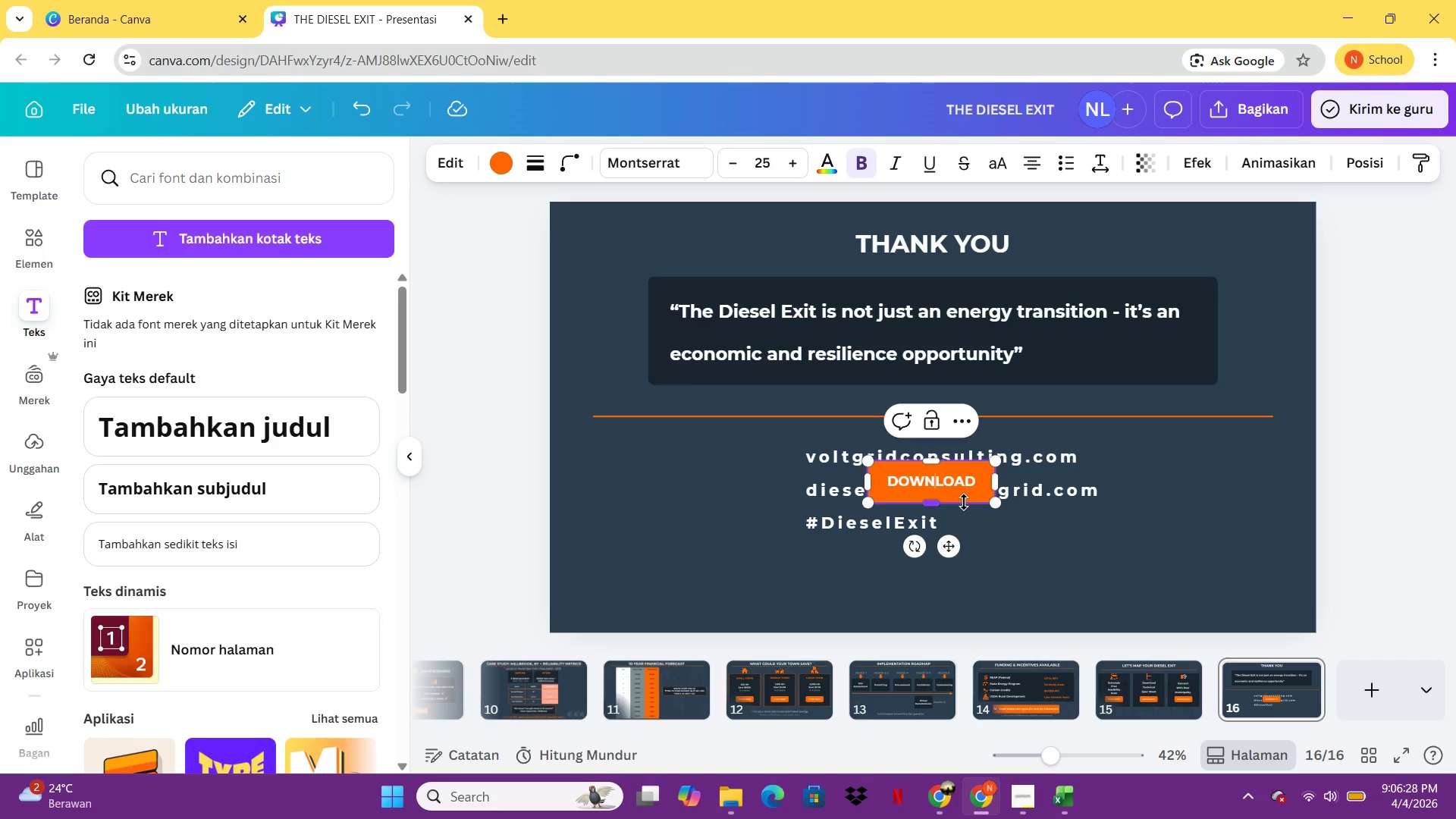 
key(Control+ControlLeft)
 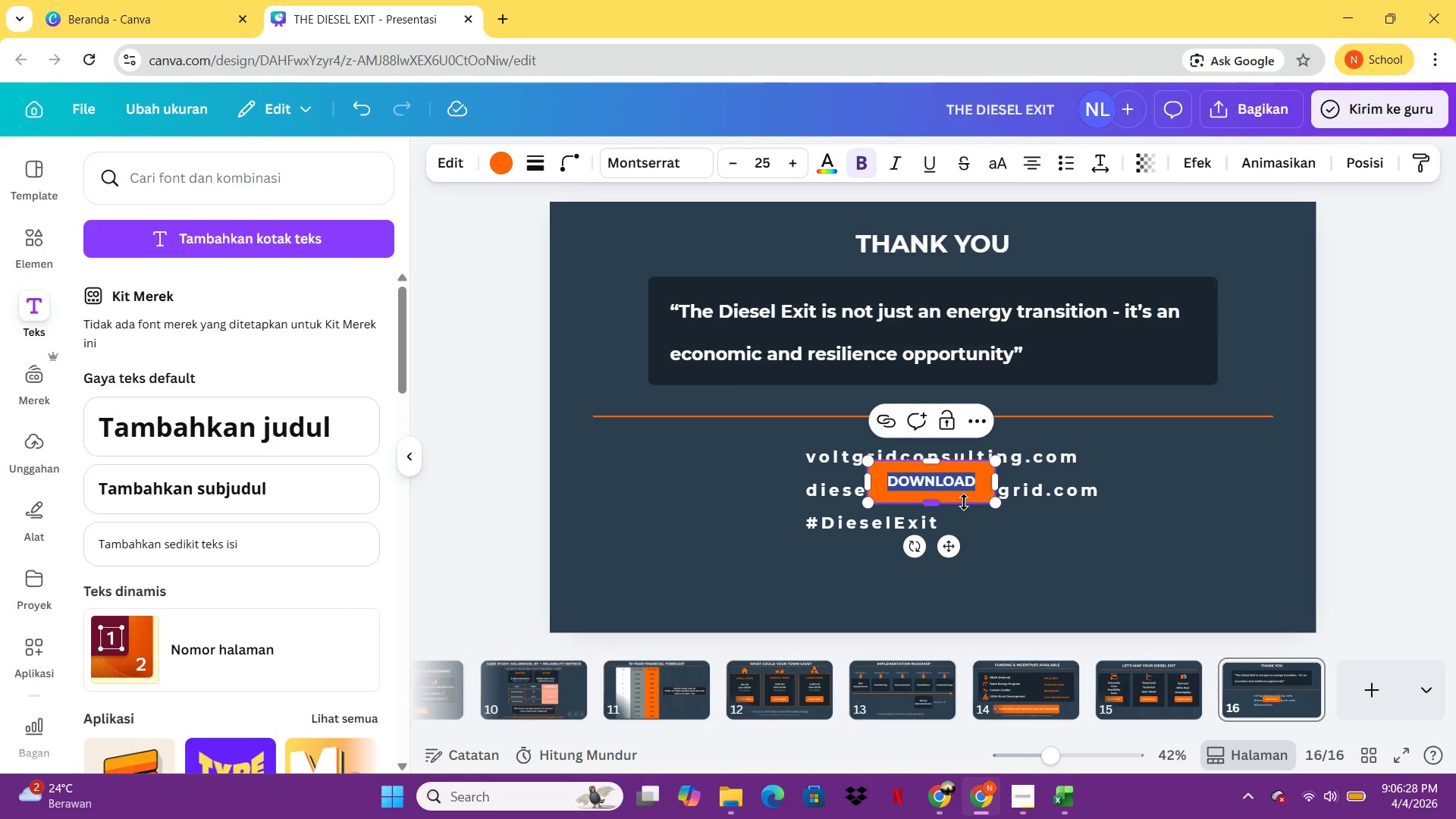 
key(Control+A)
 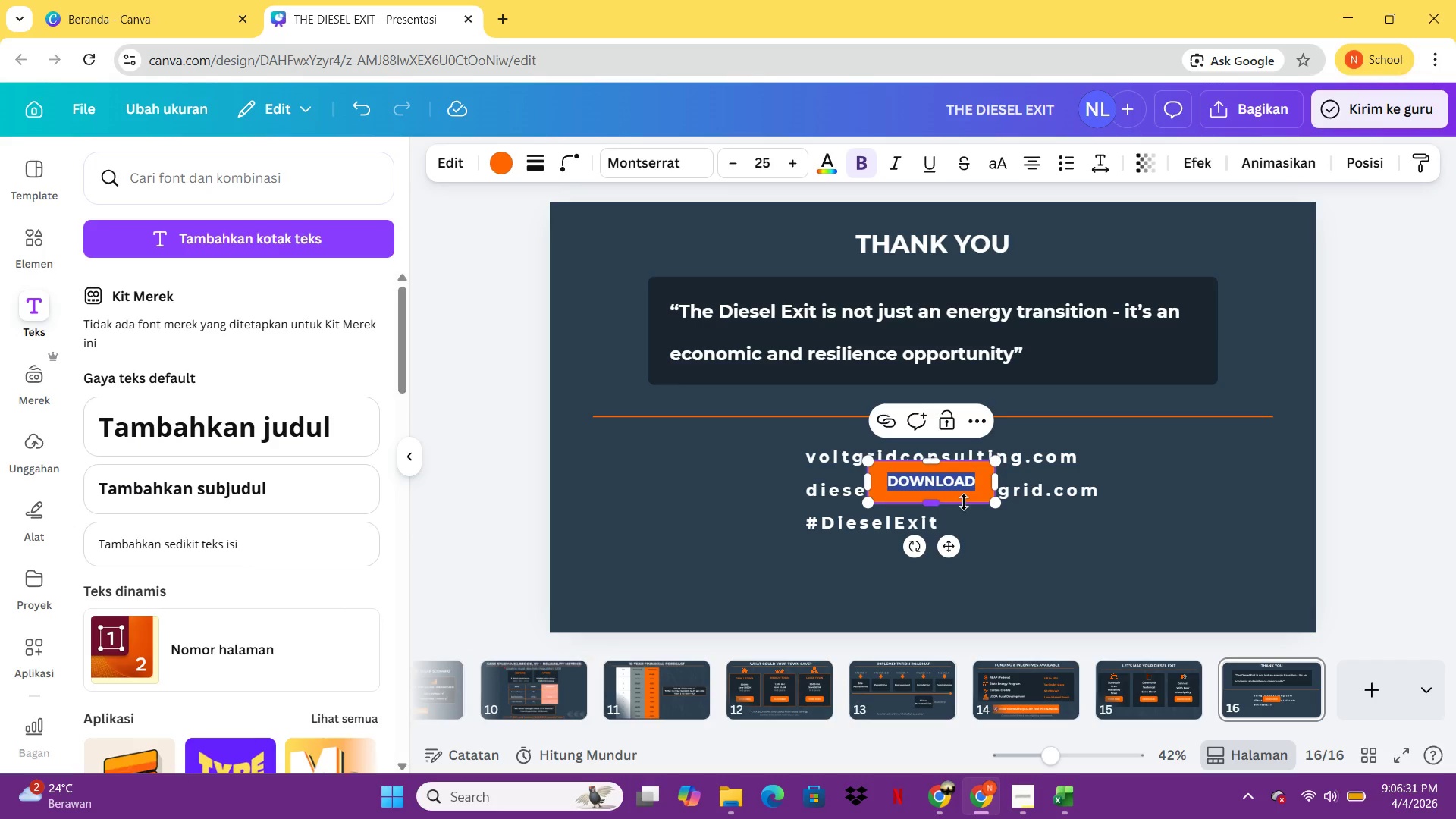 
type(DOWNLOA )
key(Backspace)
type(D FI)
key(Backspace)
type(ULL REPORT)
 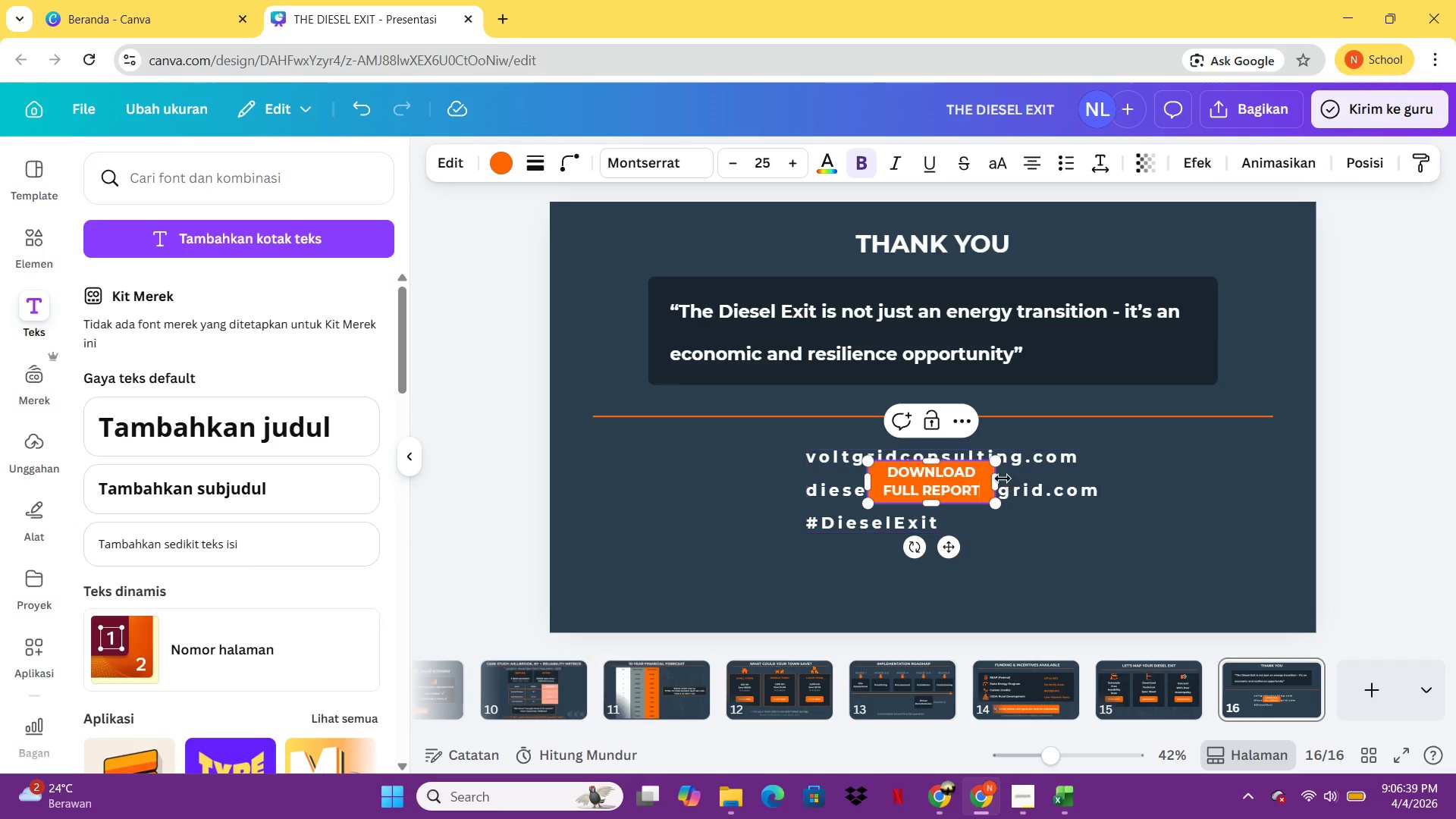 
left_click_drag(start_coordinate=[995, 482], to_coordinate=[1066, 494])
 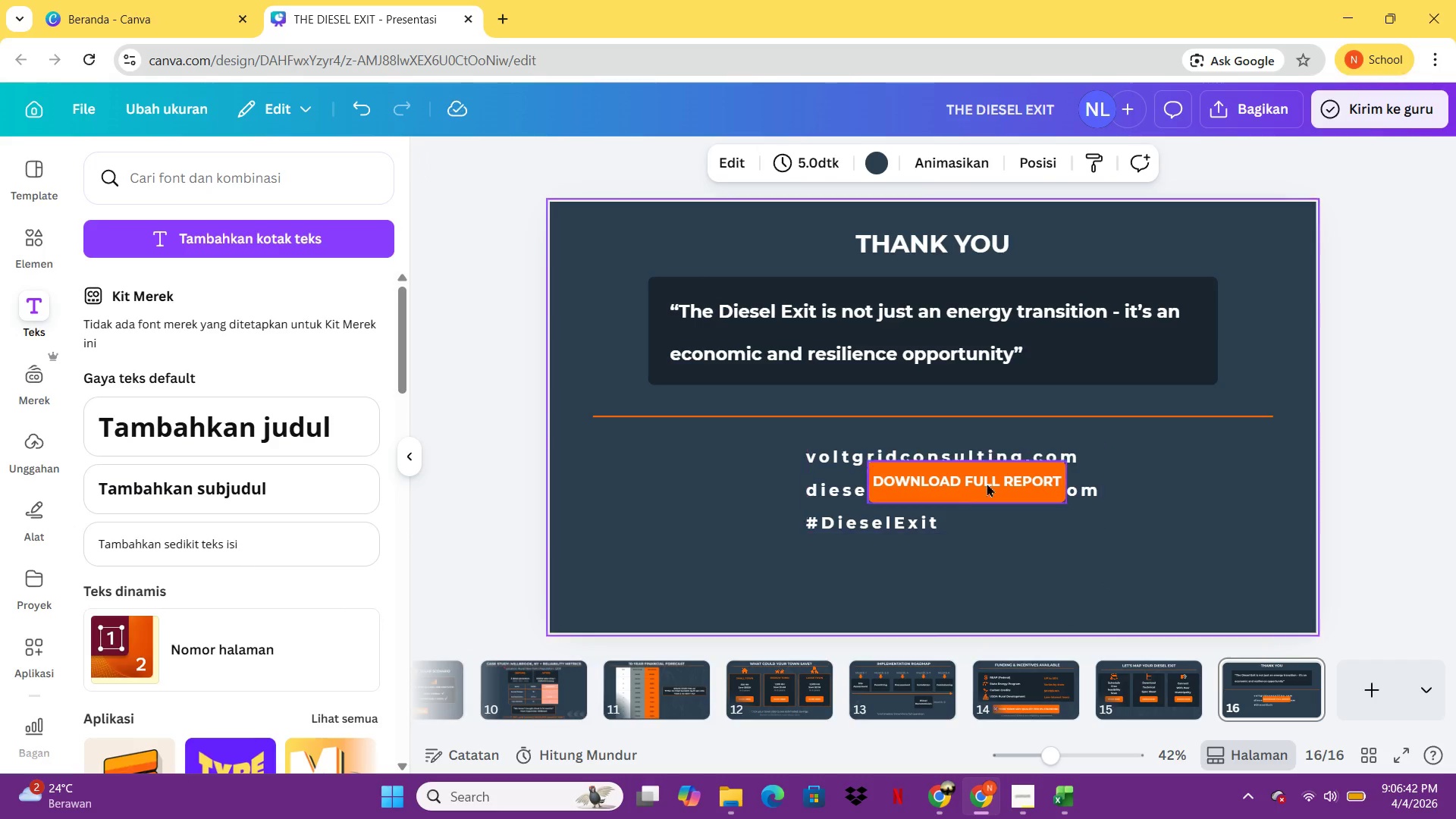 
left_click_drag(start_coordinate=[976, 469], to_coordinate=[1045, 519])
 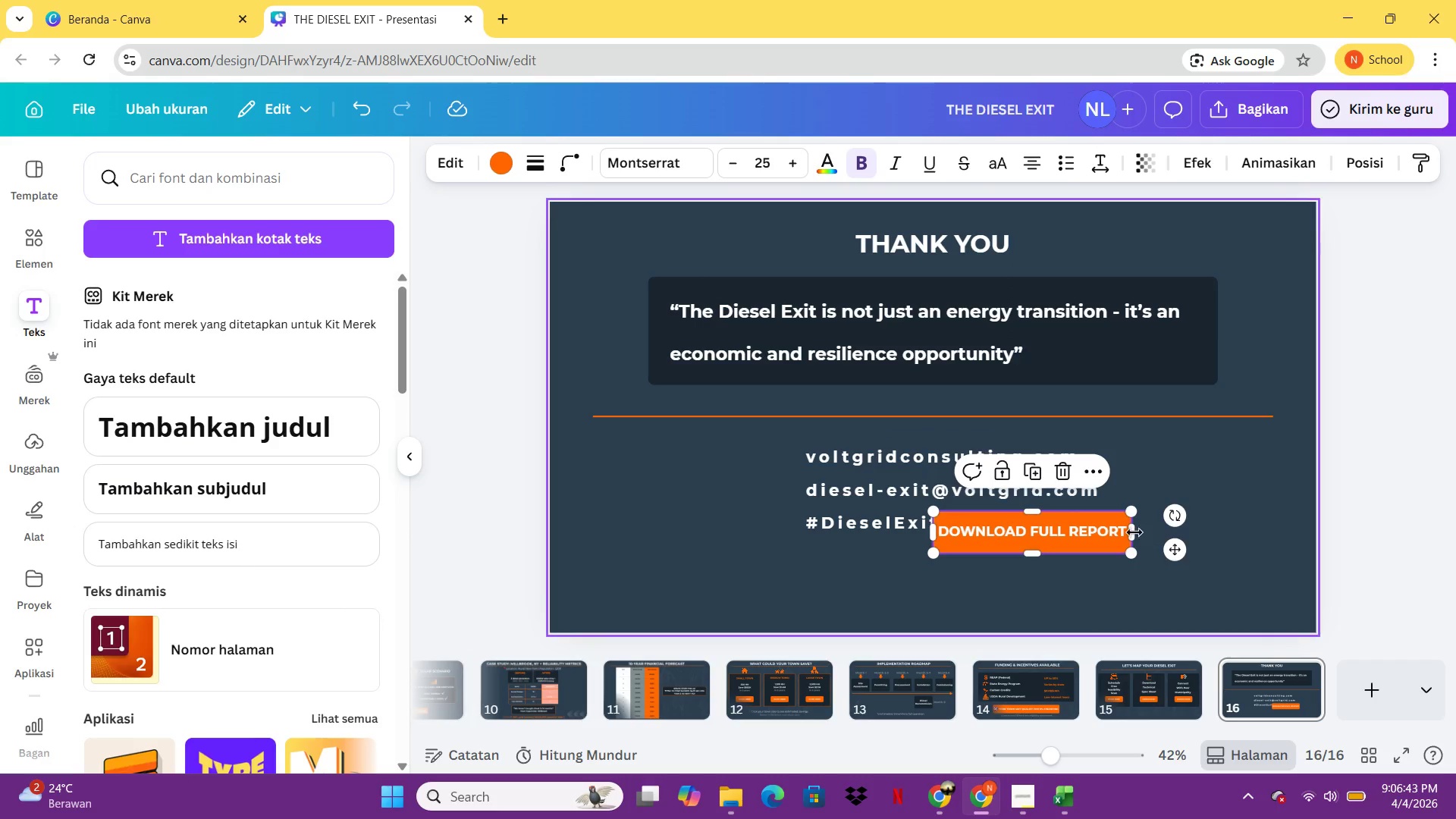 
left_click_drag(start_coordinate=[1130, 532], to_coordinate=[1147, 532])
 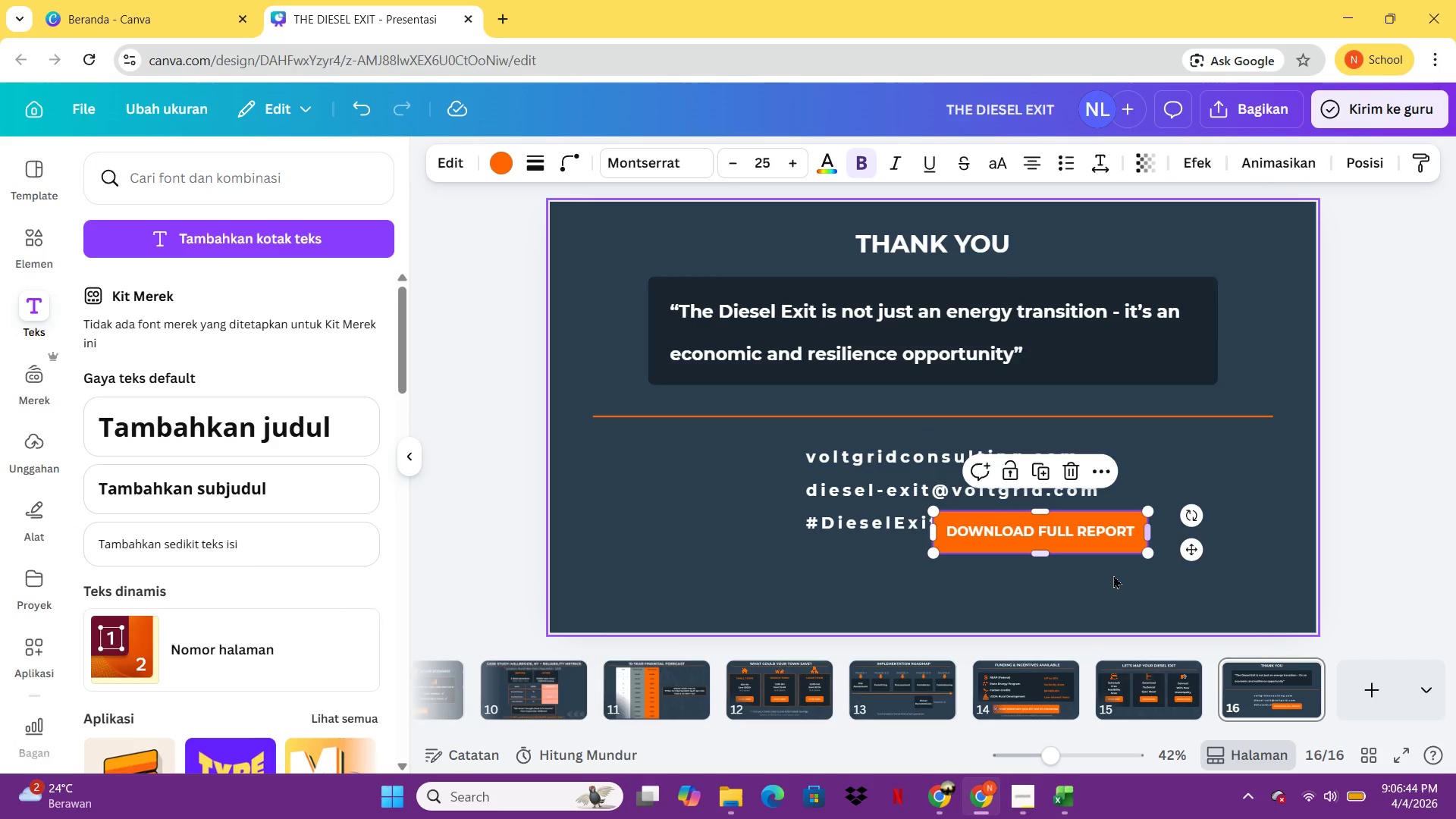 
left_click([1113, 575])
 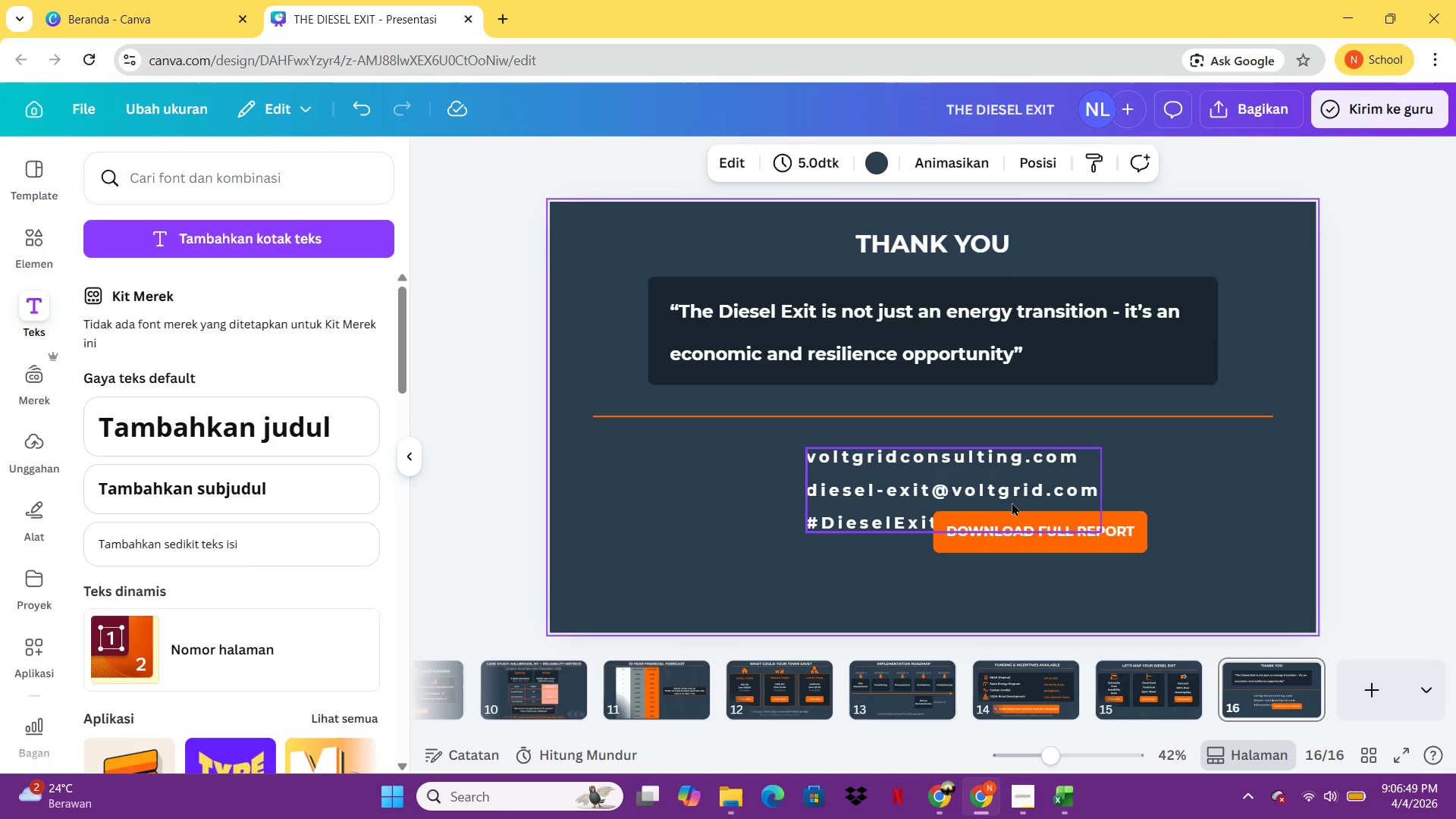 
wait(5.47)
 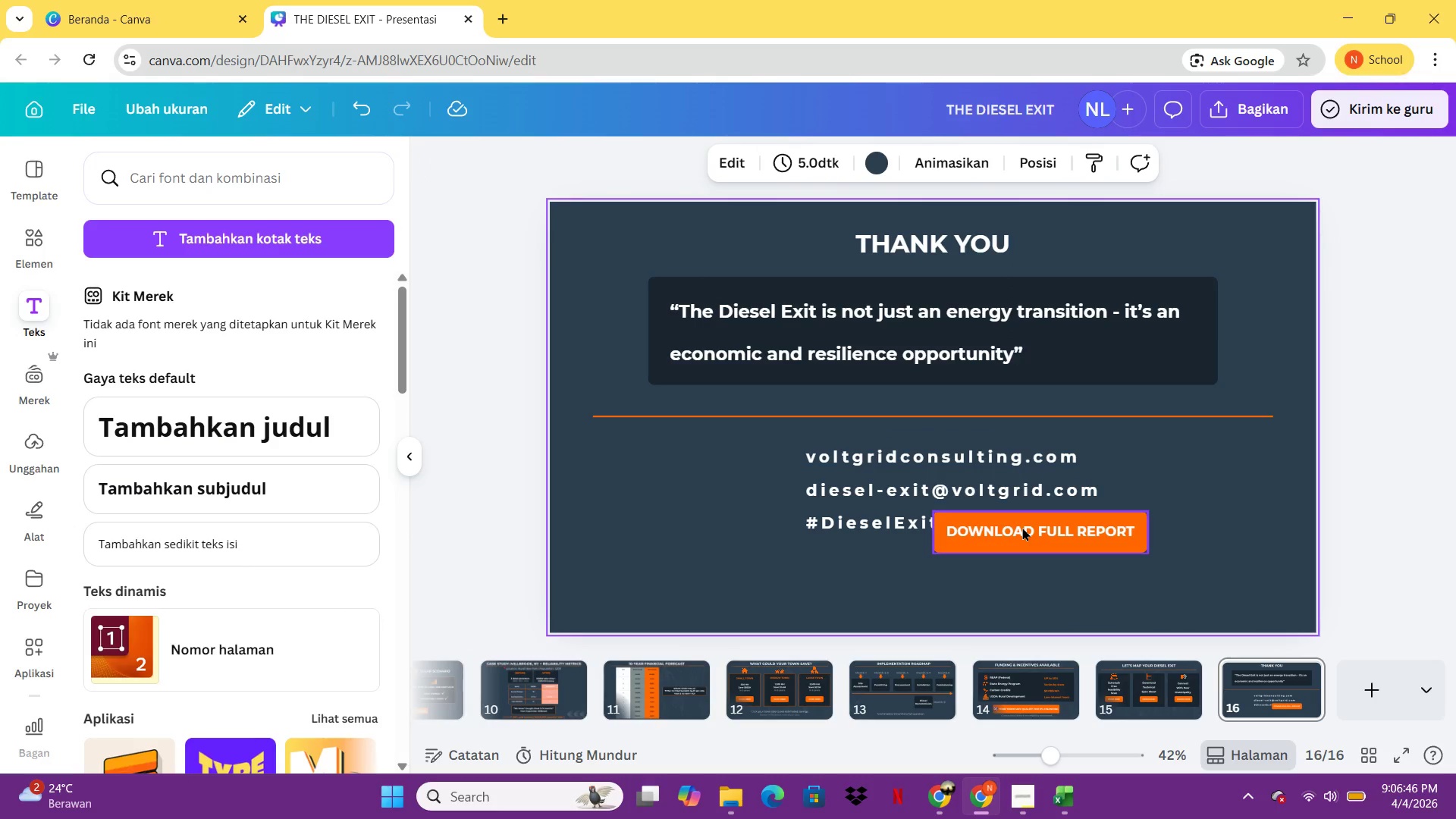 
left_click_drag(start_coordinate=[1087, 545], to_coordinate=[743, 588])
 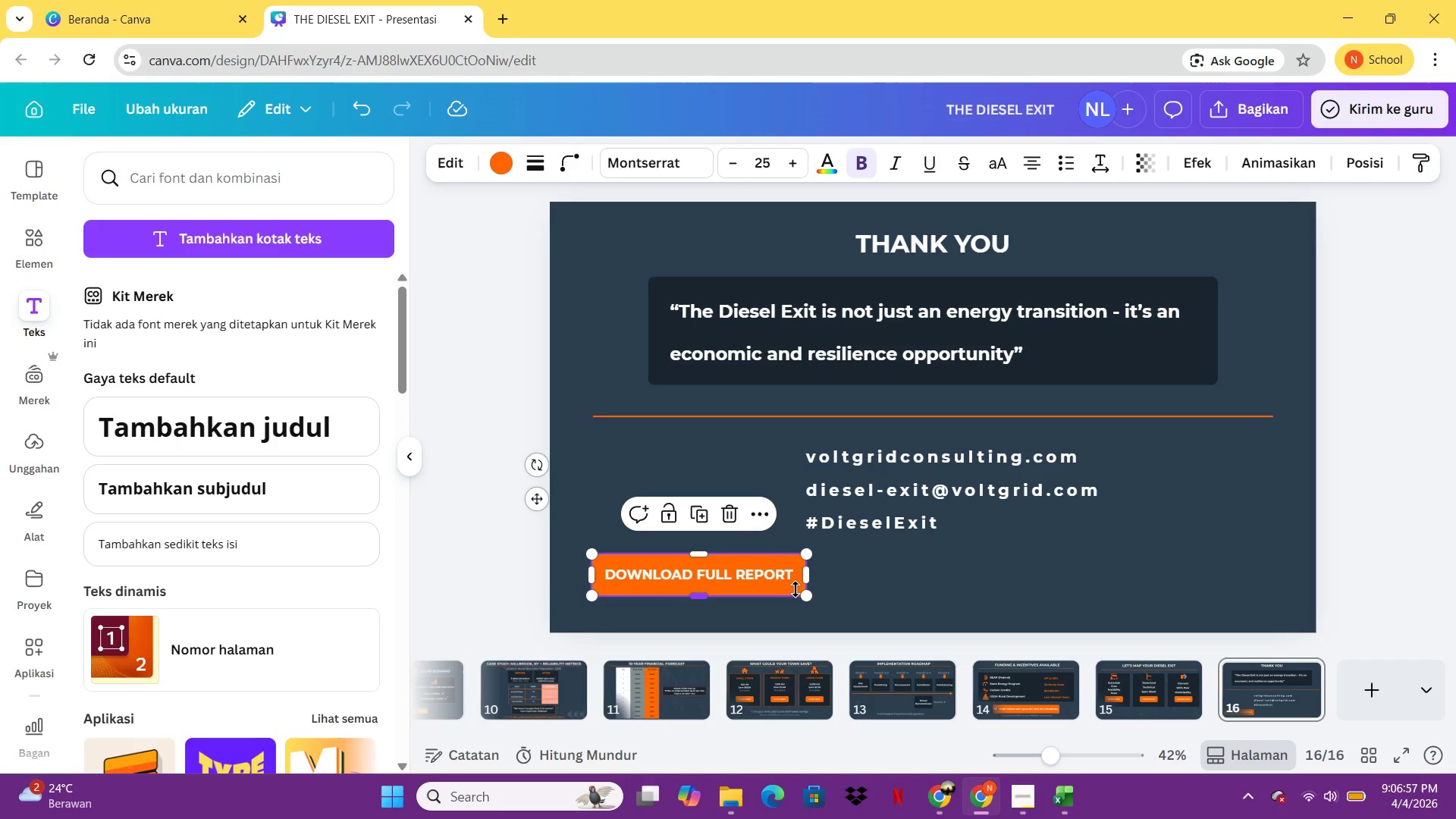 
key(Control+C)
 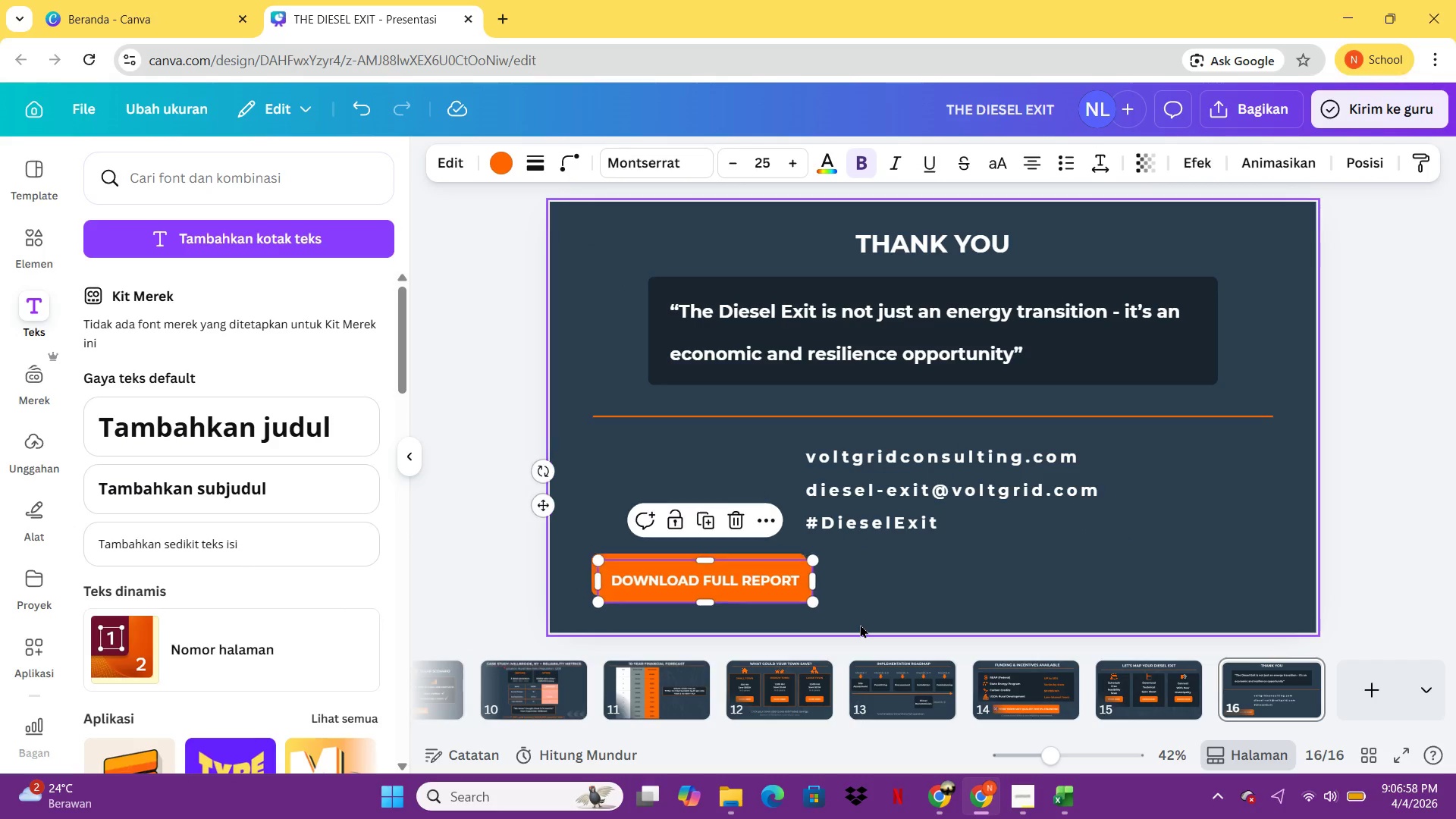 
key(Control+V)
 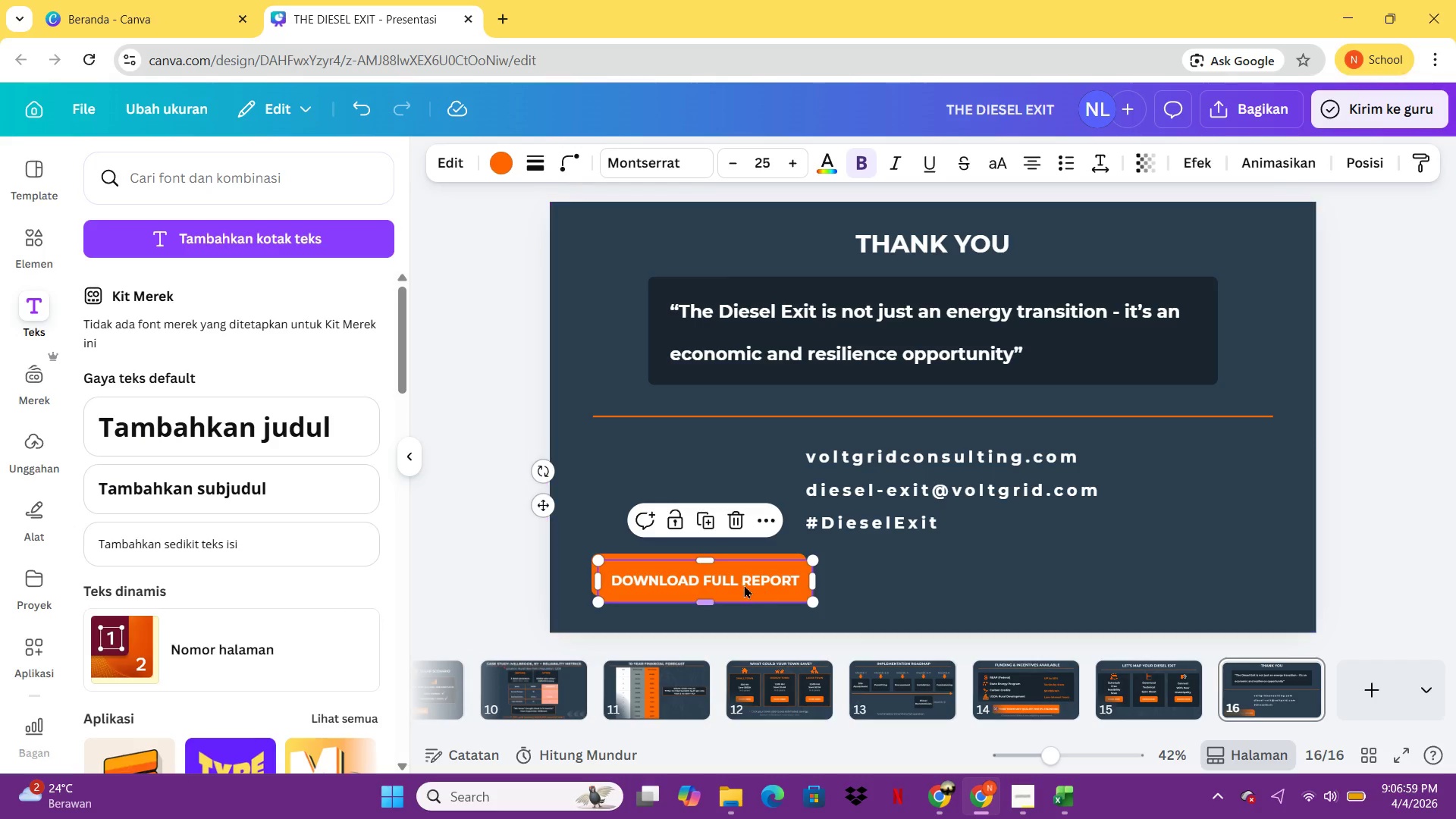 
left_click_drag(start_coordinate=[741, 584], to_coordinate=[1202, 582])
 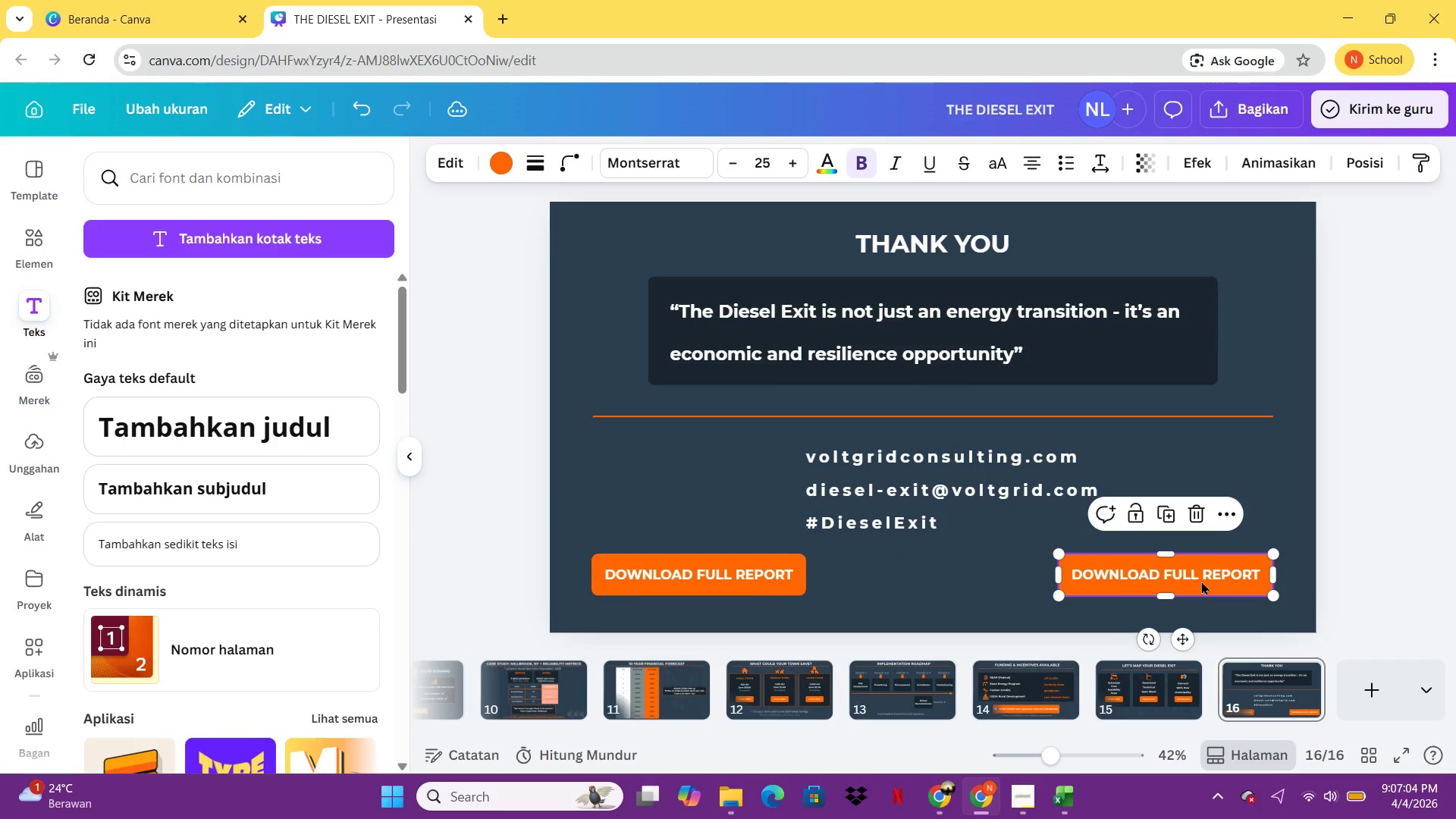 
double_click([1201, 581])
 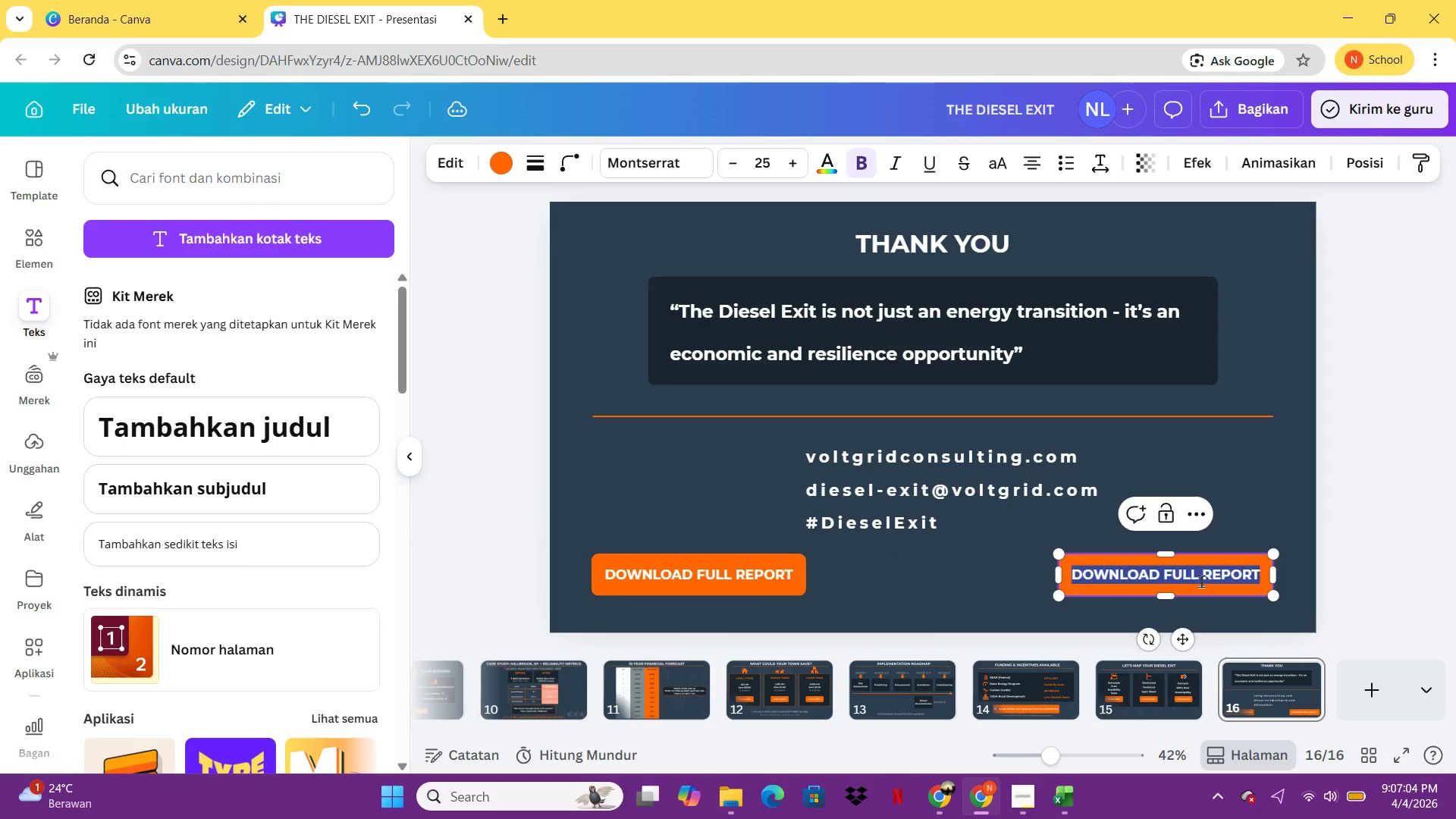 
triple_click([1201, 581])
 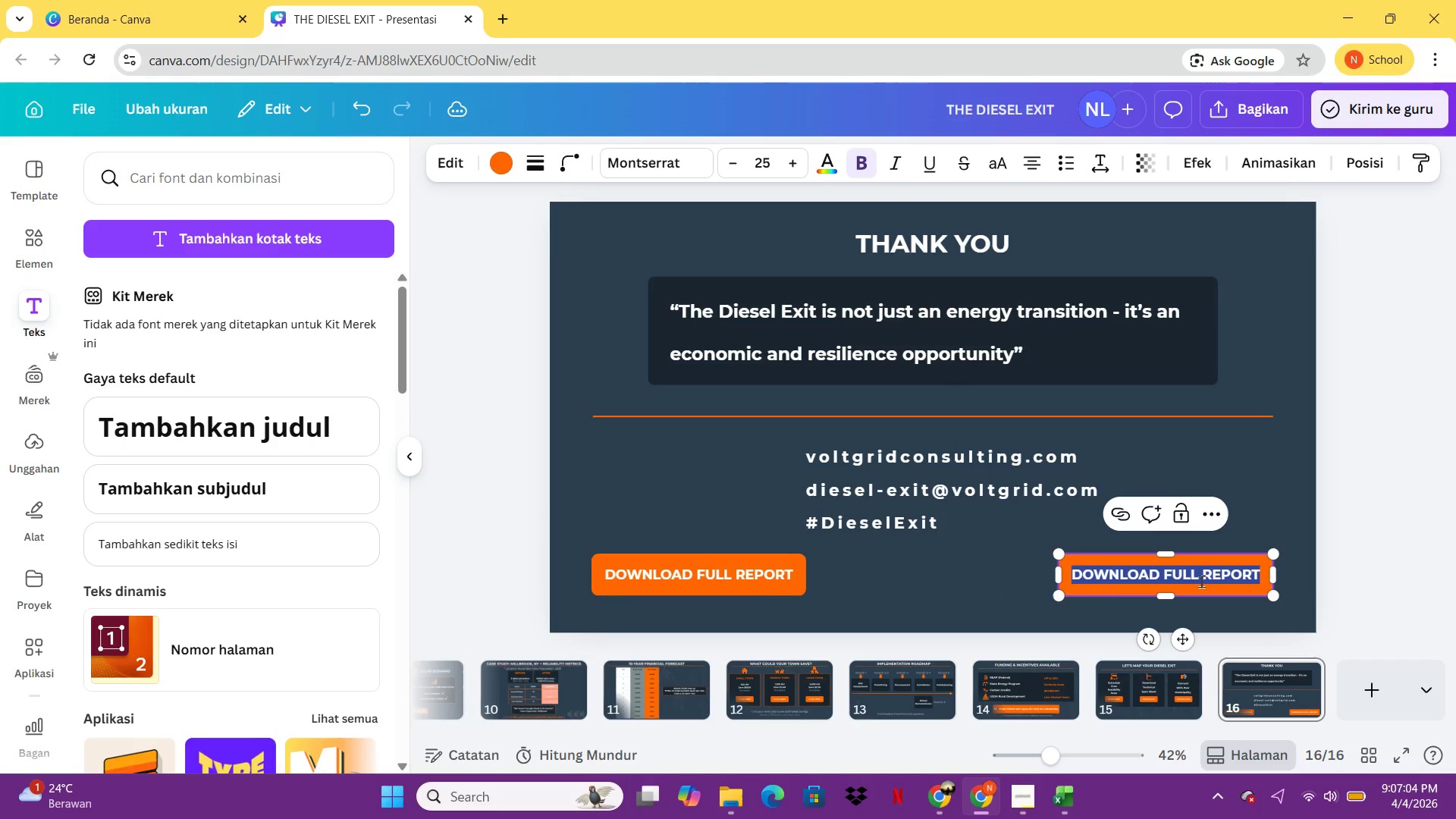 
triple_click([1201, 581])
 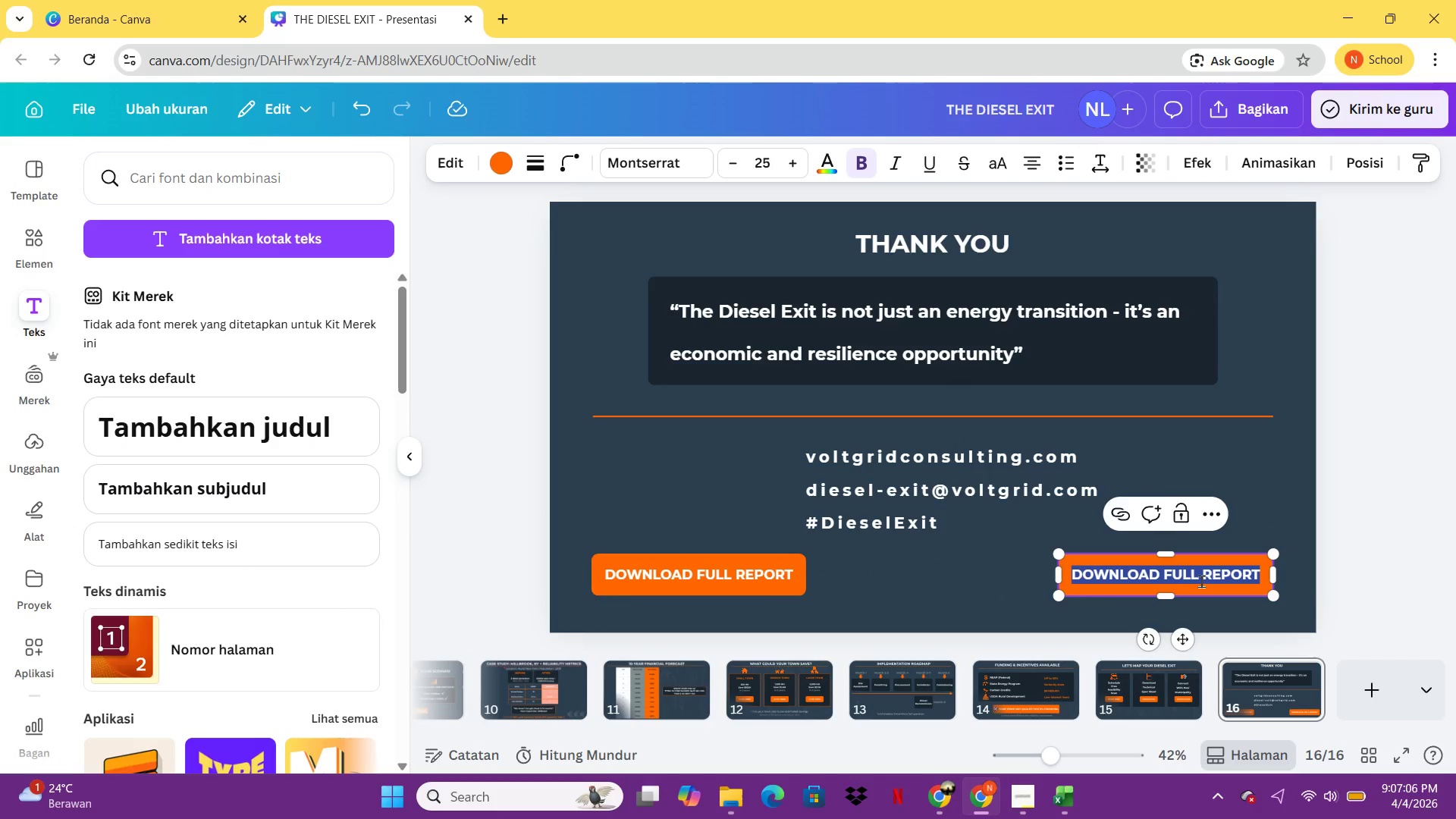 
type(SCHEDULE CONSULTATION)
 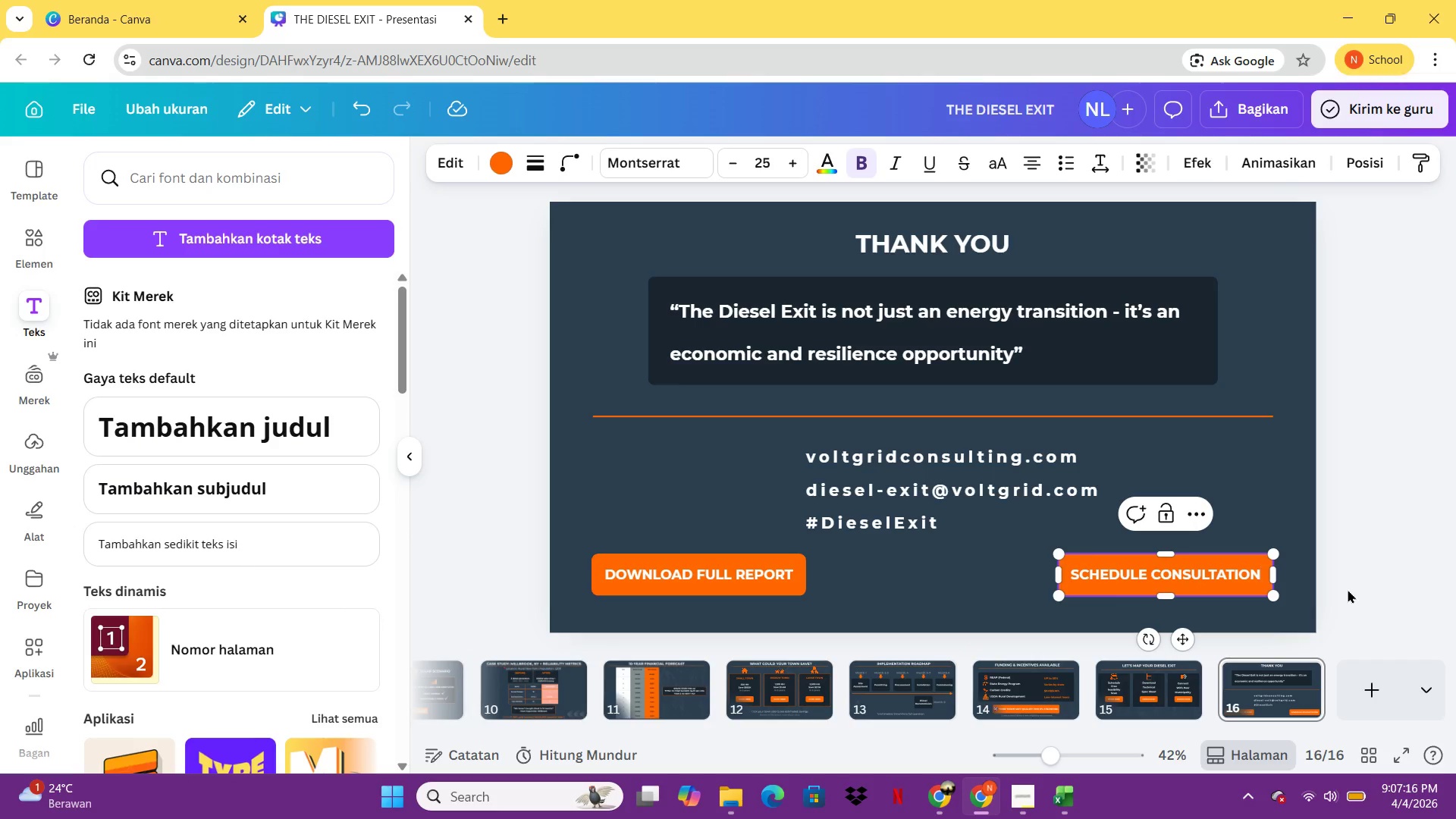 
double_click([1348, 589])
 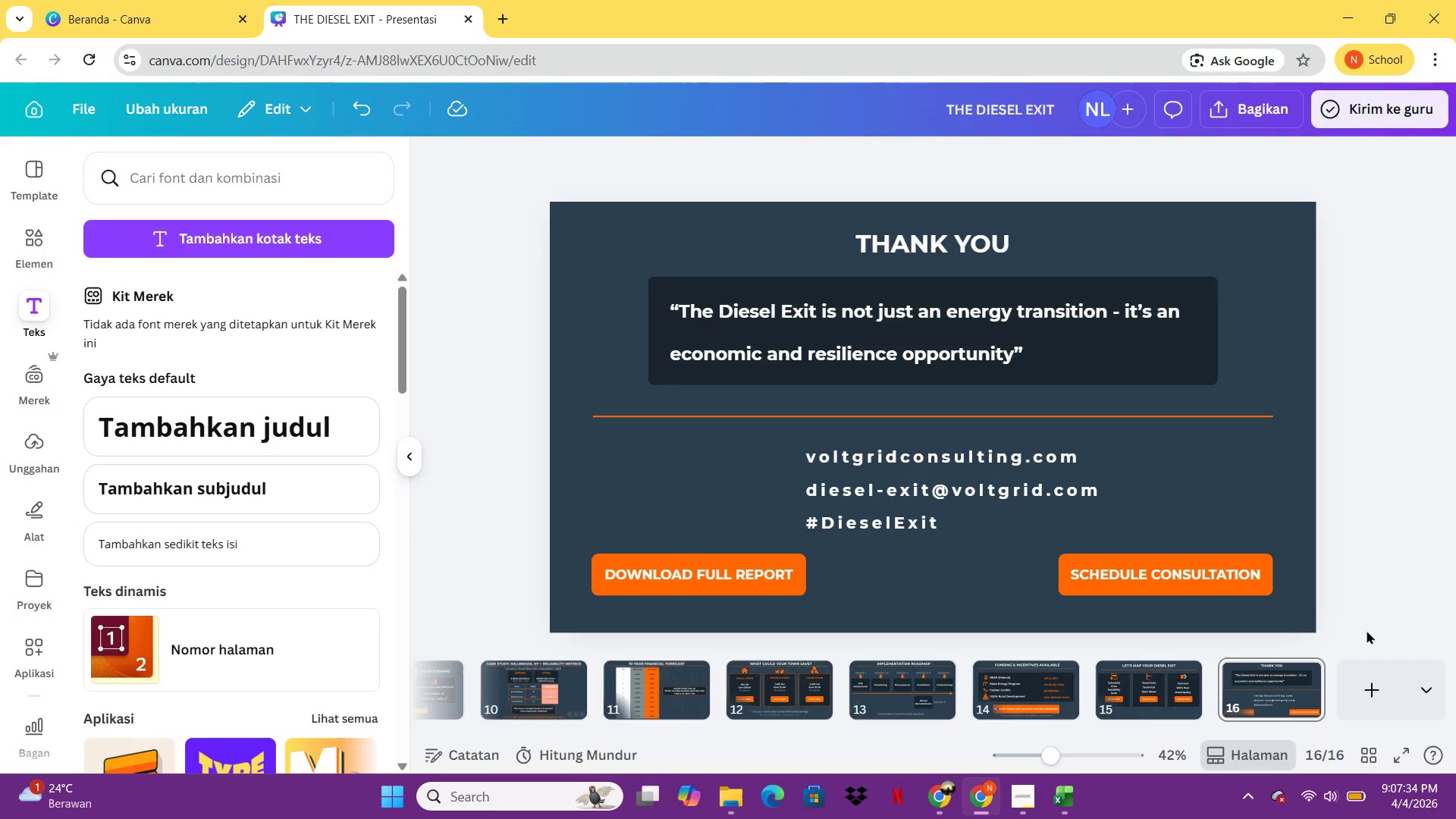 
wait(22.45)
 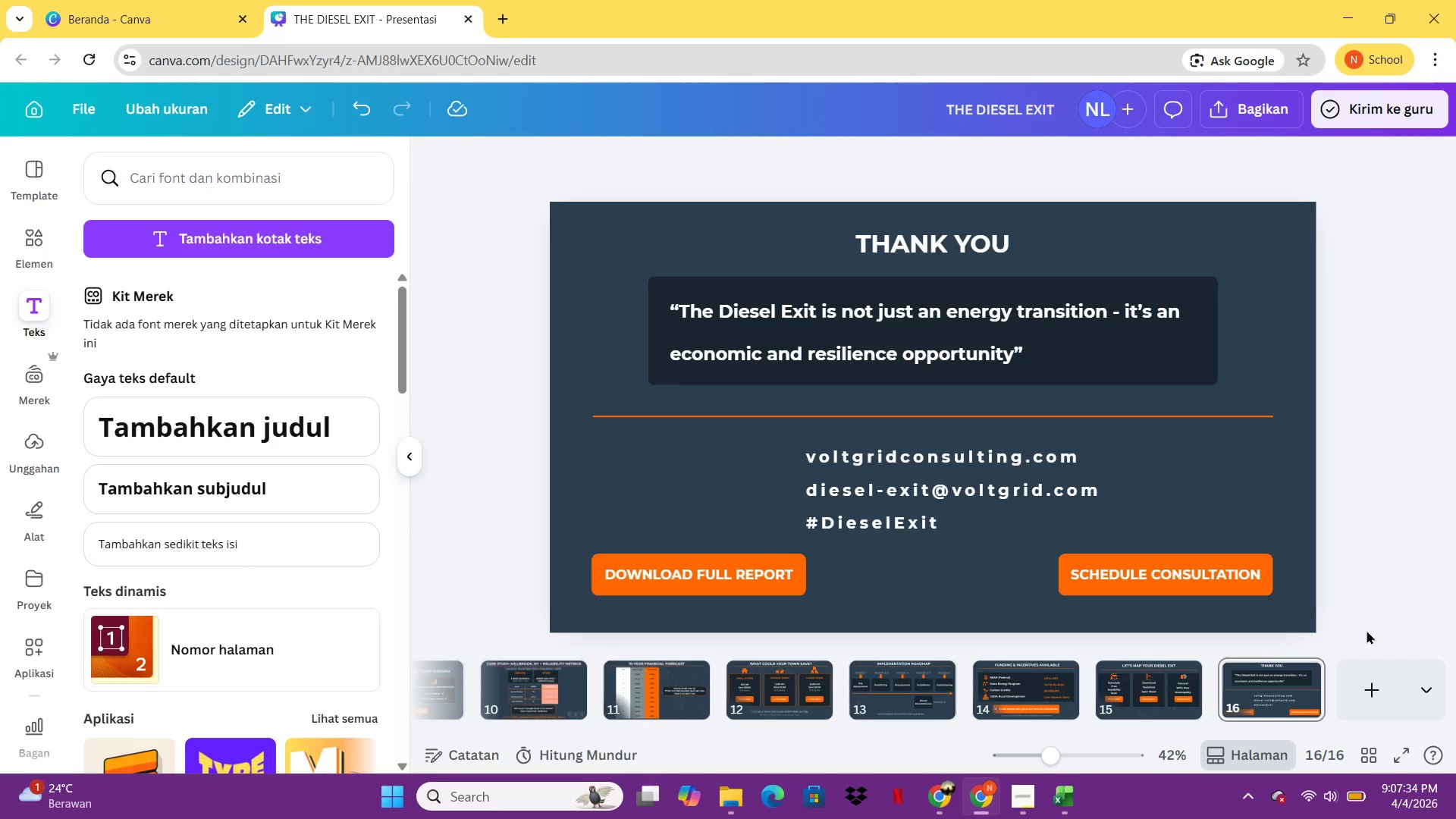 
double_click([1065, 463])
 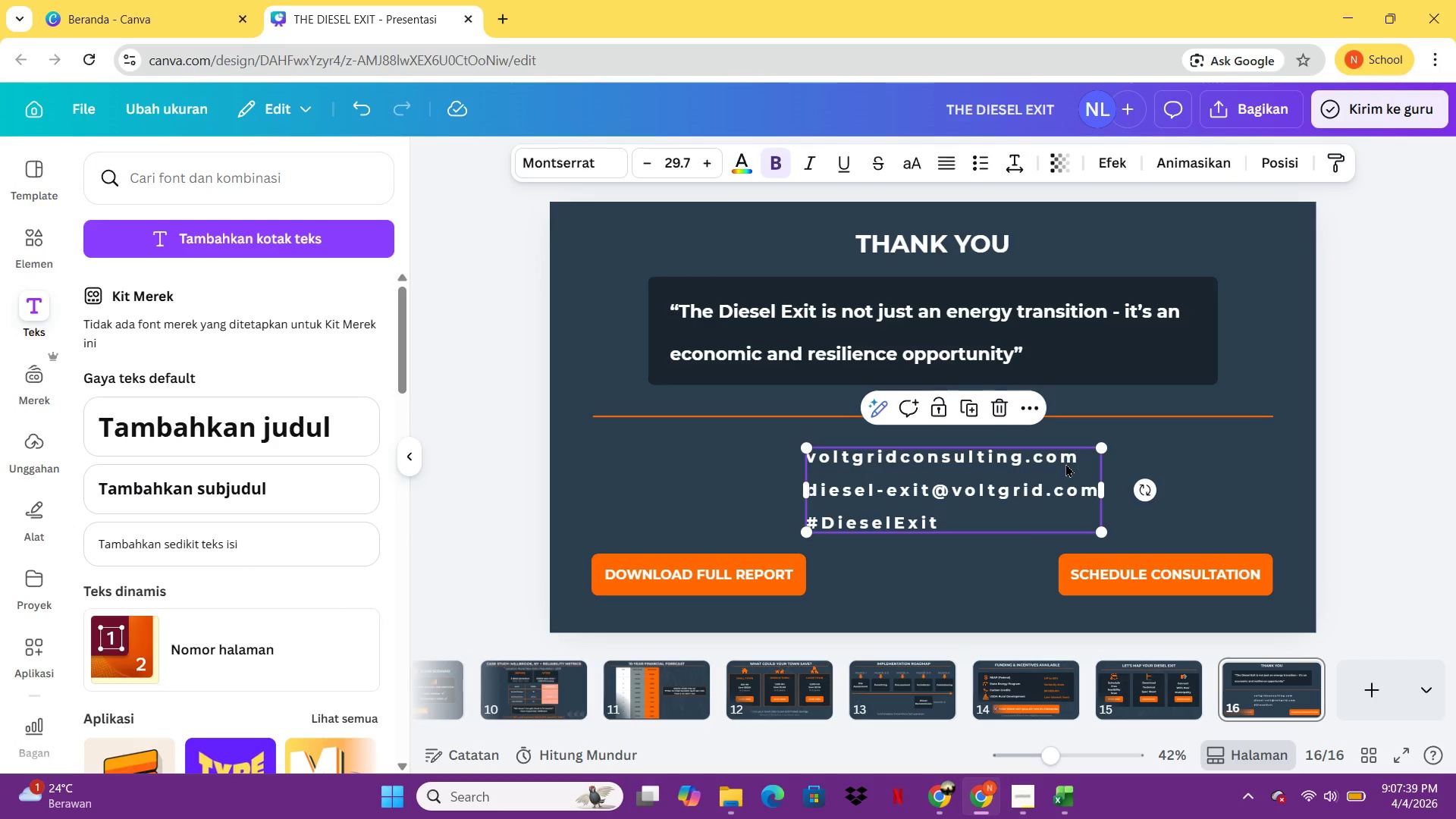 
triple_click([1065, 463])
 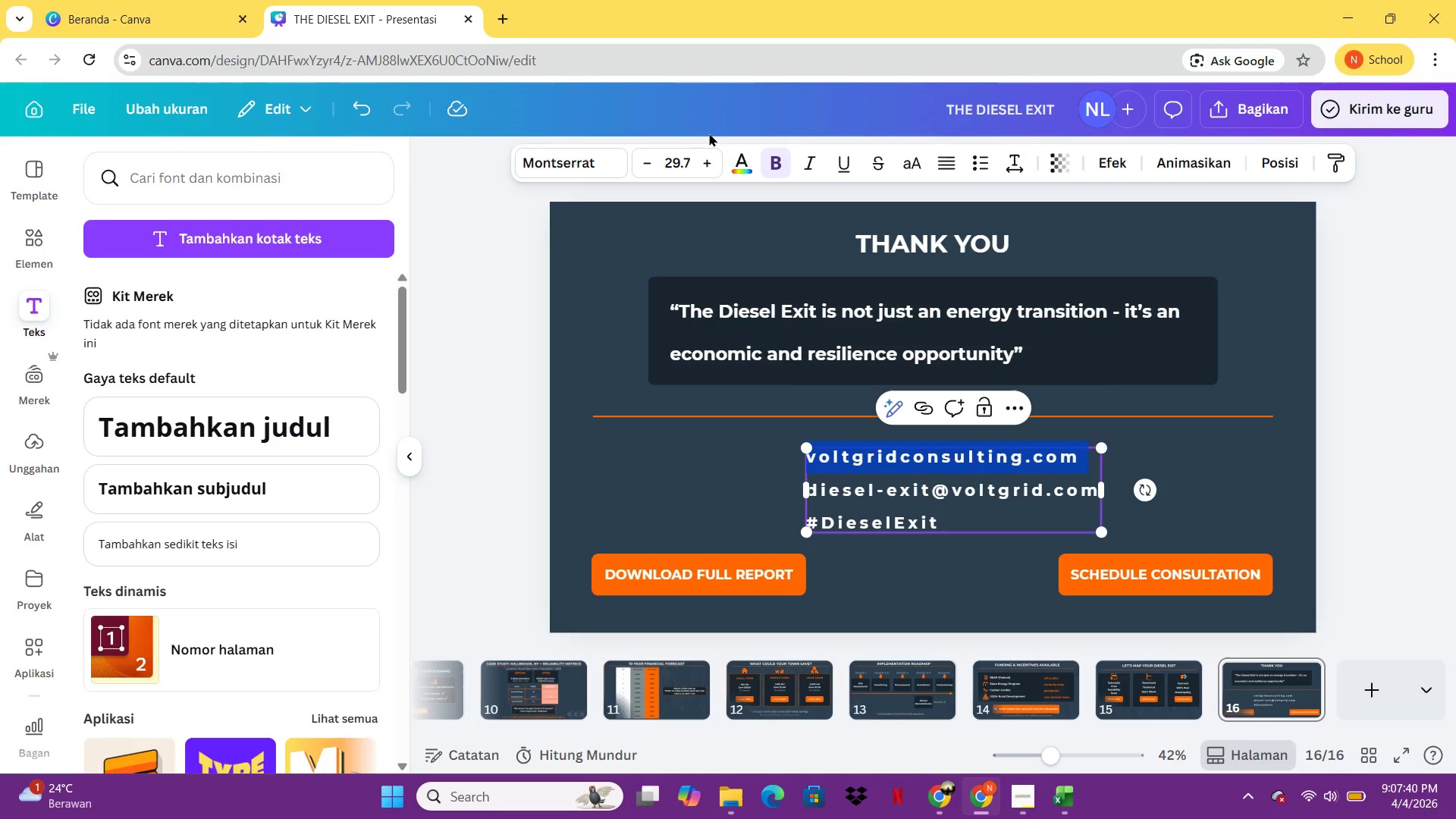 
left_click([745, 165])
 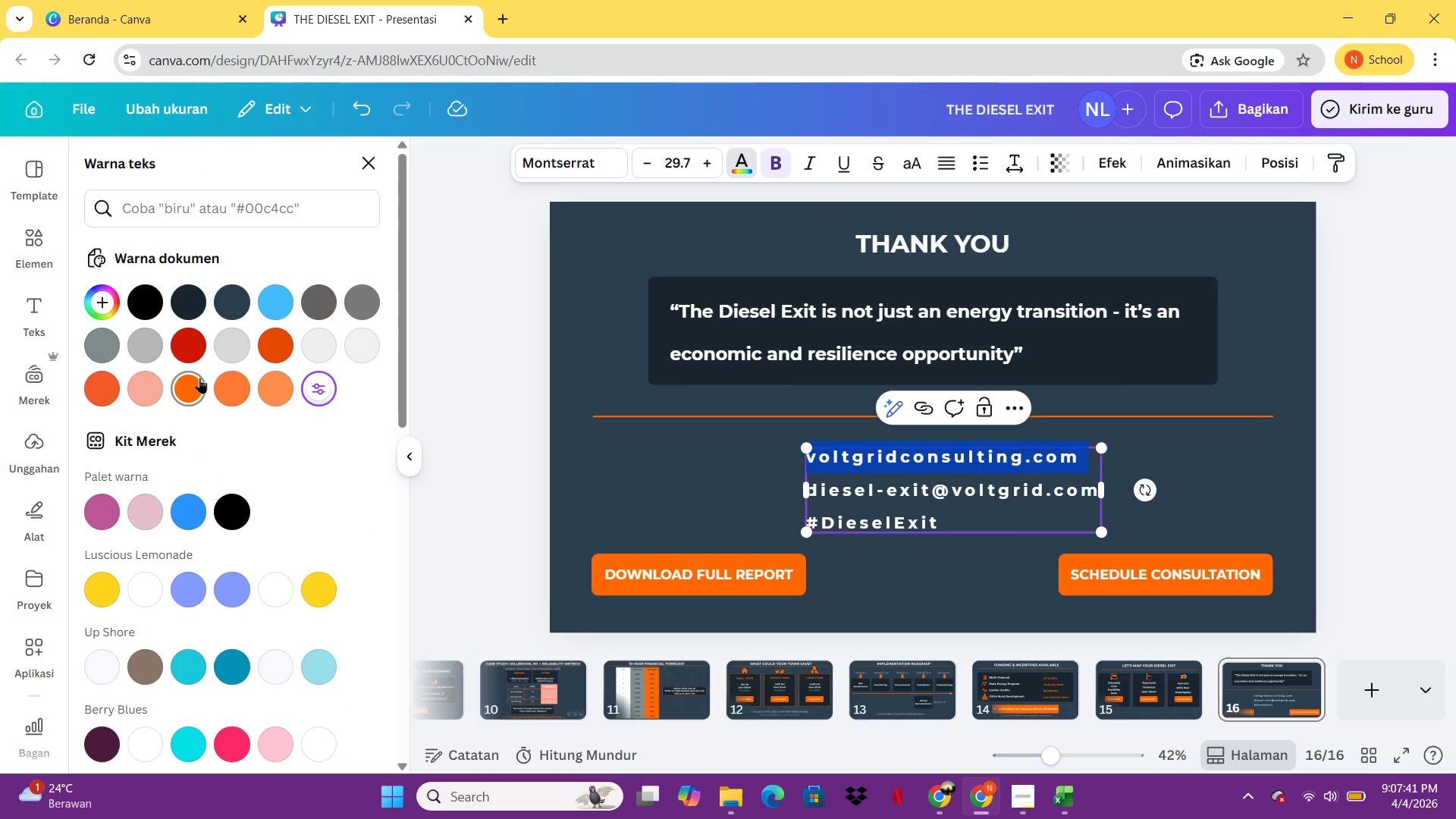 
double_click([199, 378])
 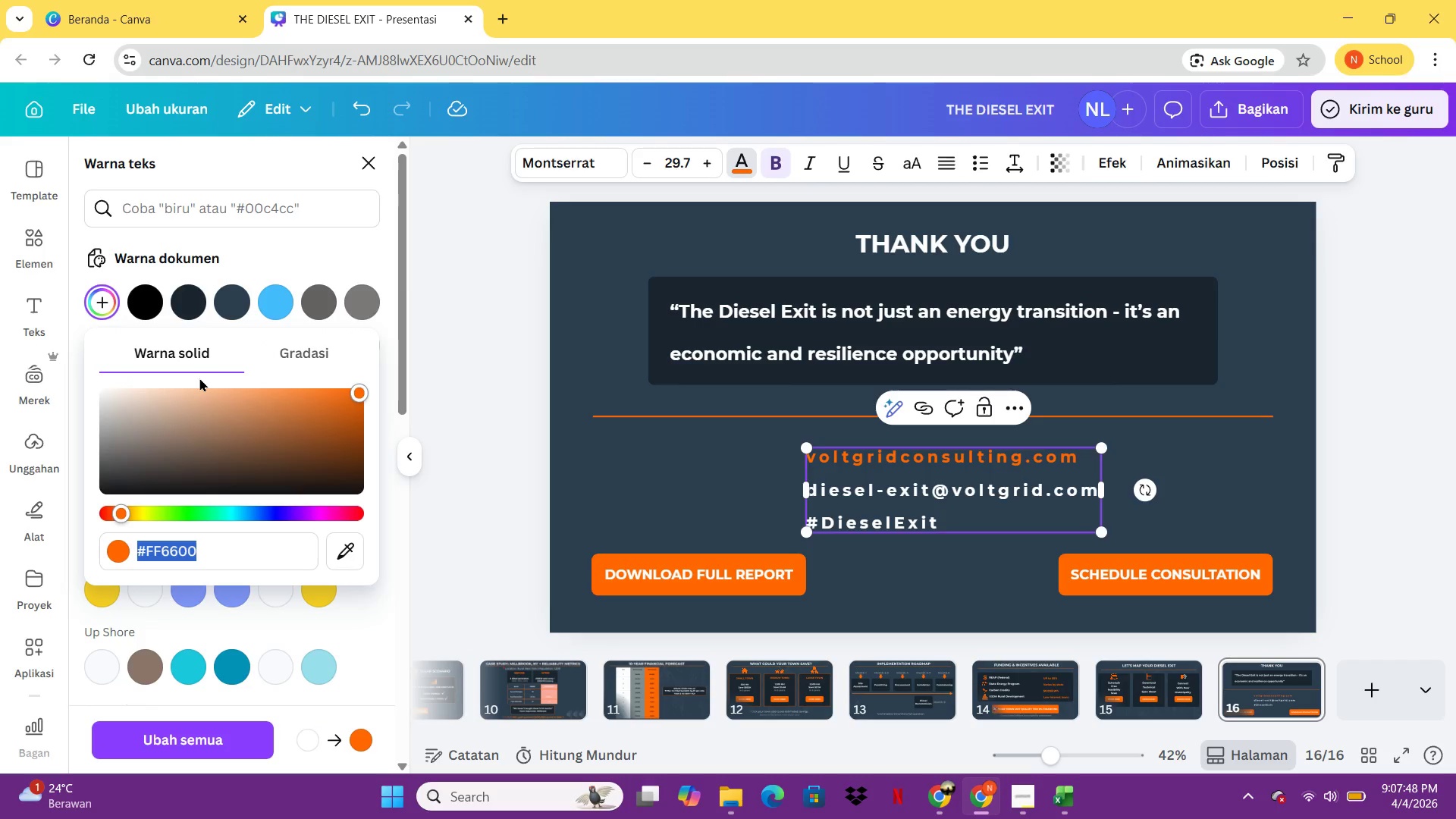 
wait(7.81)
 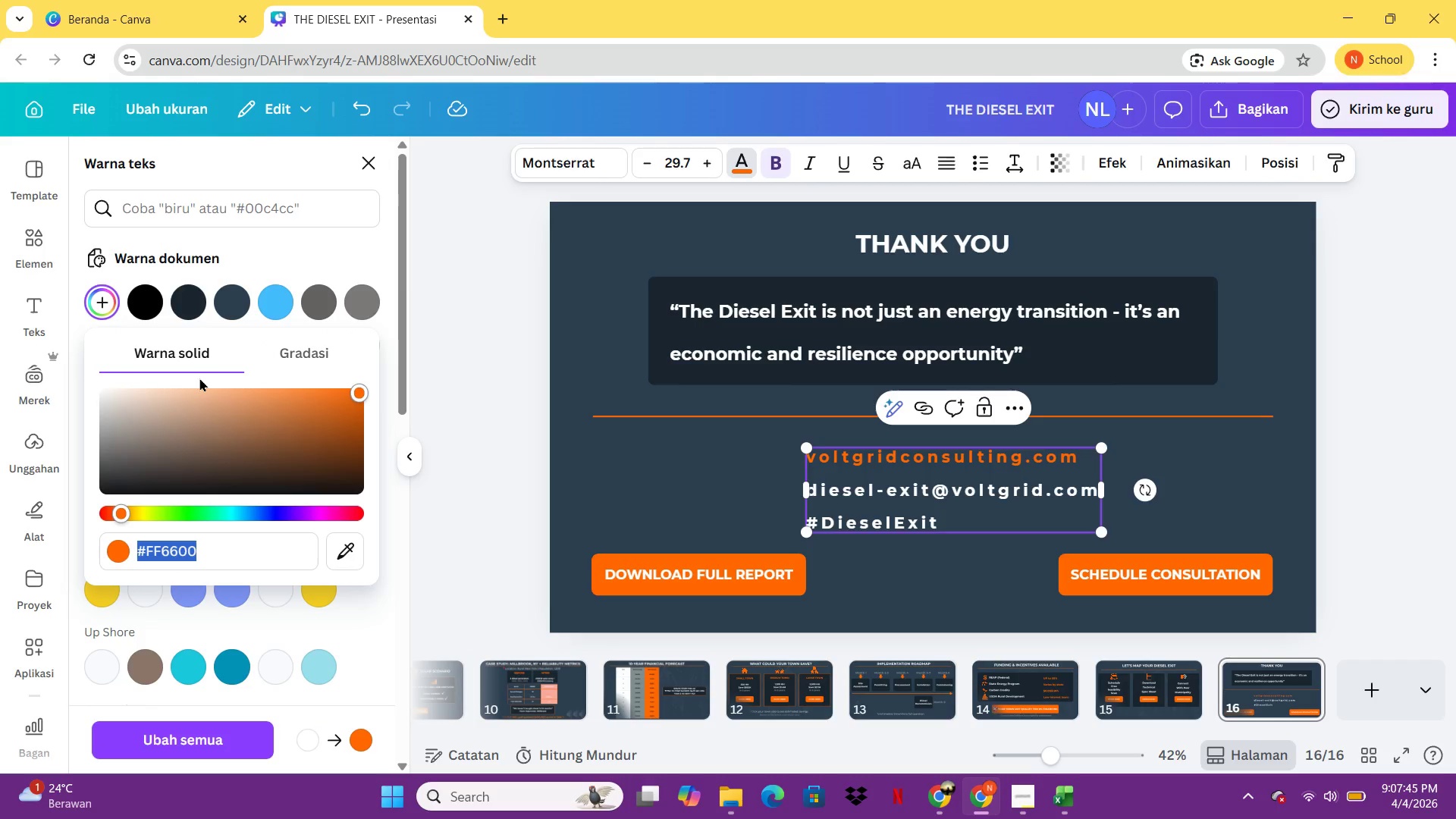 
double_click([865, 515])
 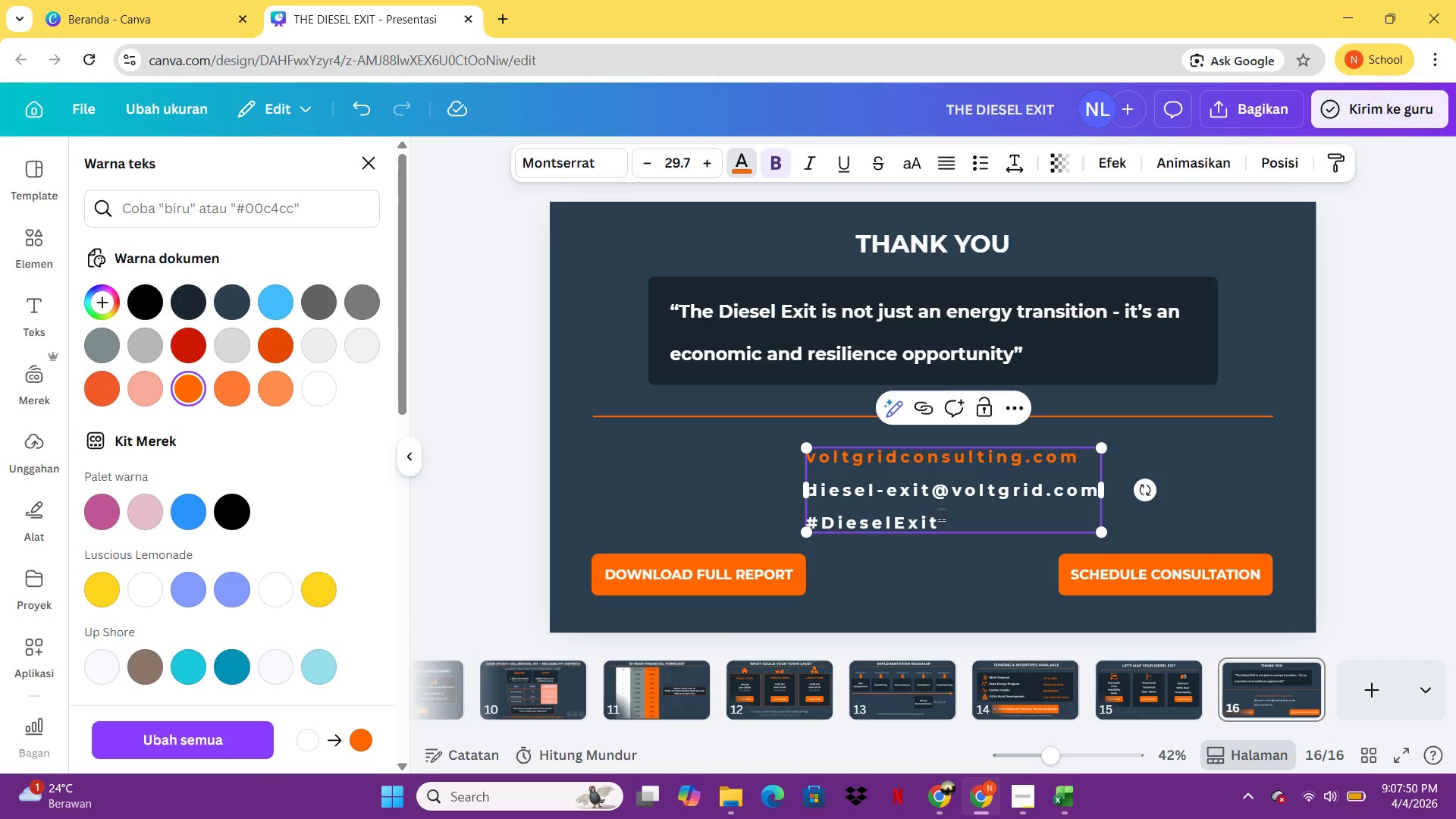 
left_click([865, 515])
 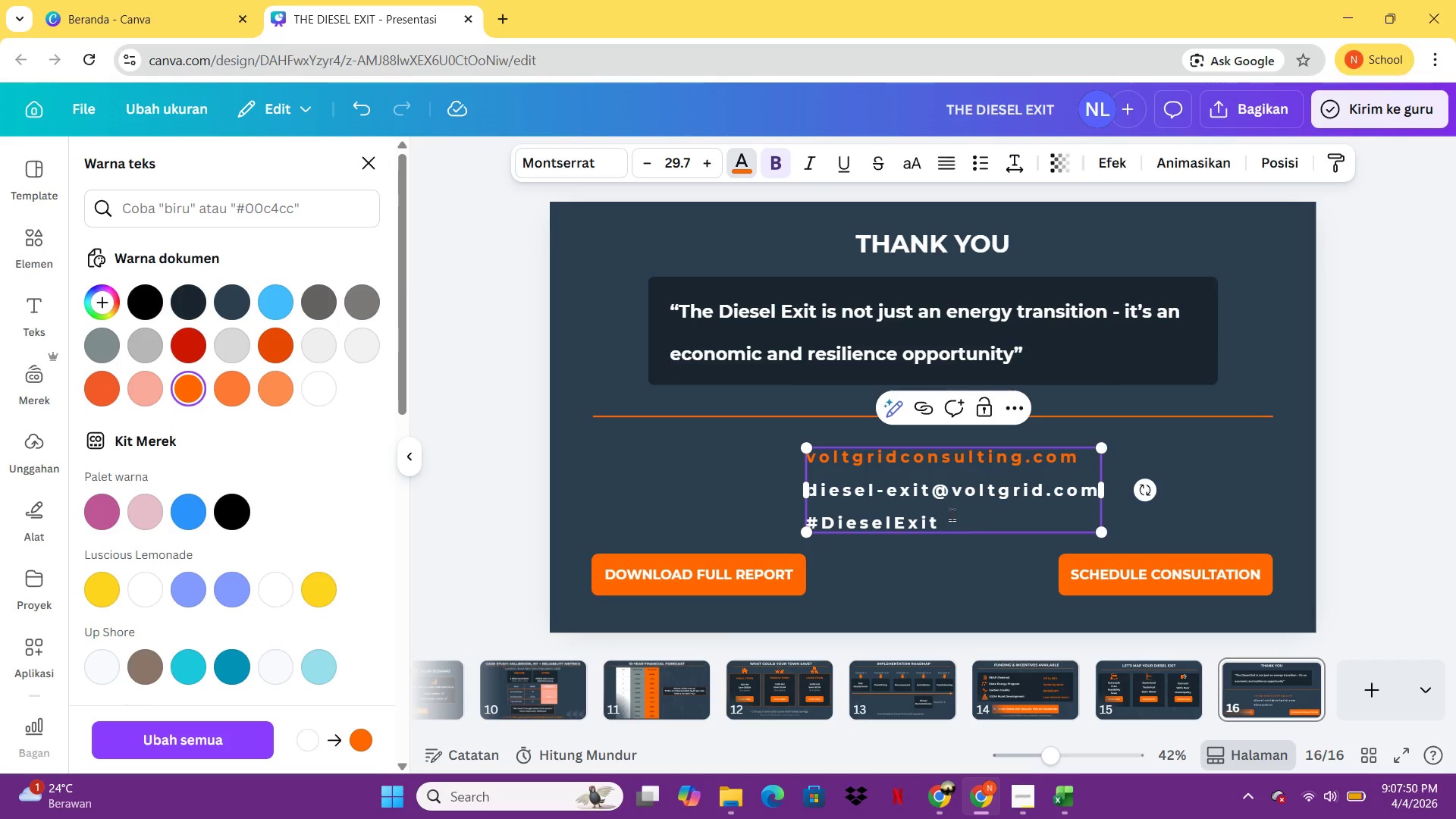 
left_click_drag(start_coordinate=[952, 514], to_coordinate=[791, 523])
 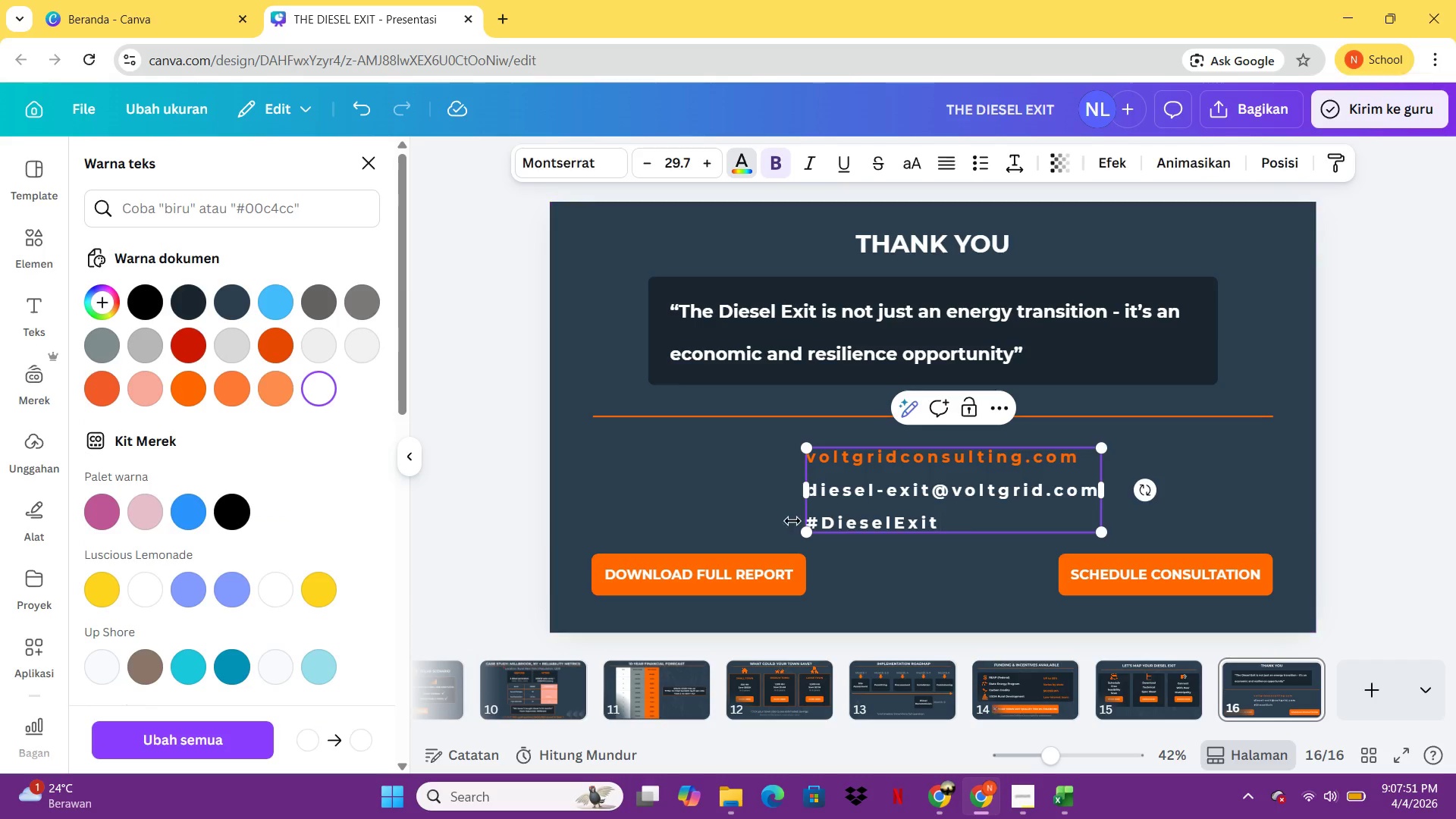 
left_click_drag(start_coordinate=[791, 523], to_coordinate=[819, 522])
 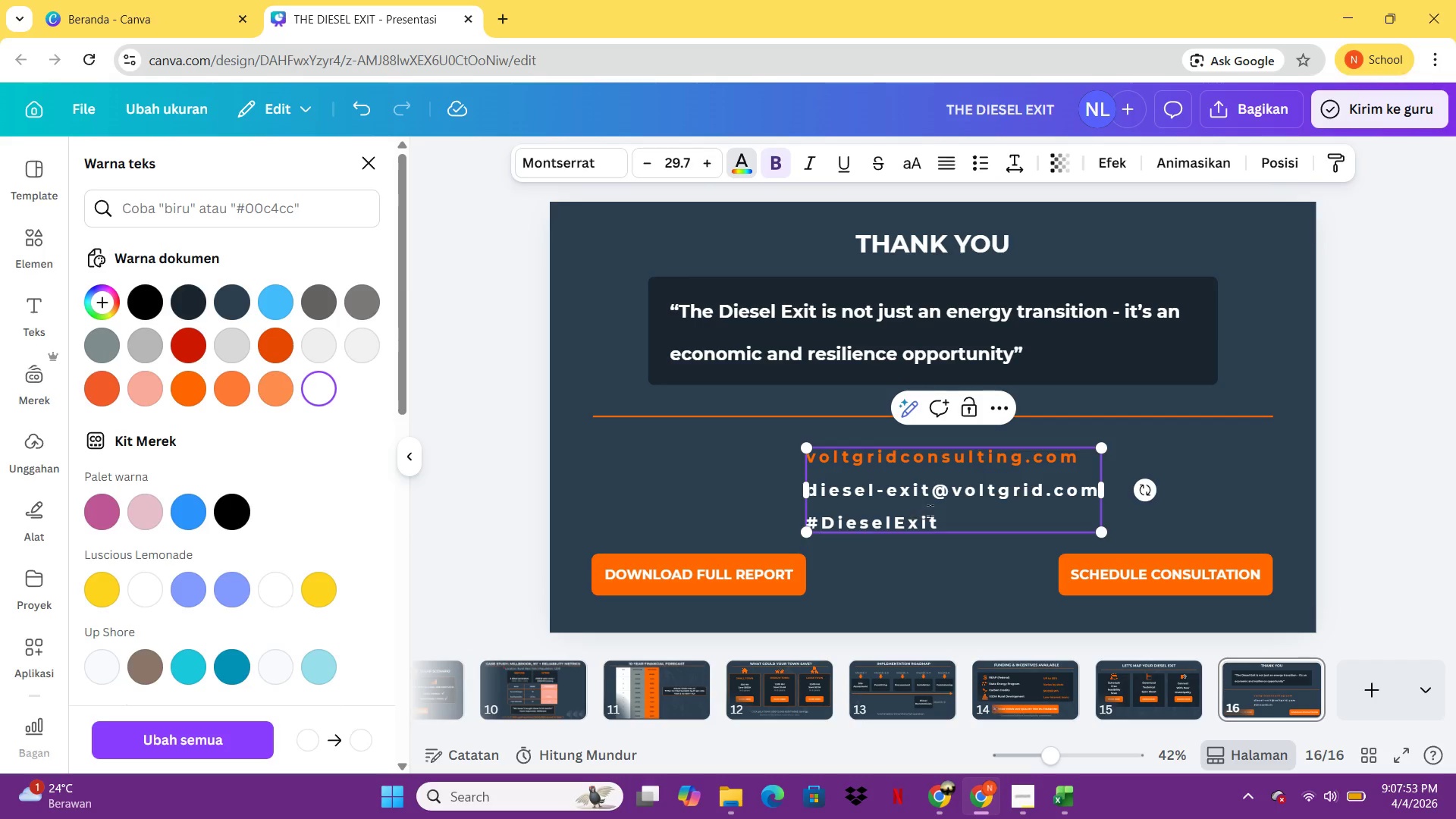 
left_click([819, 522])
 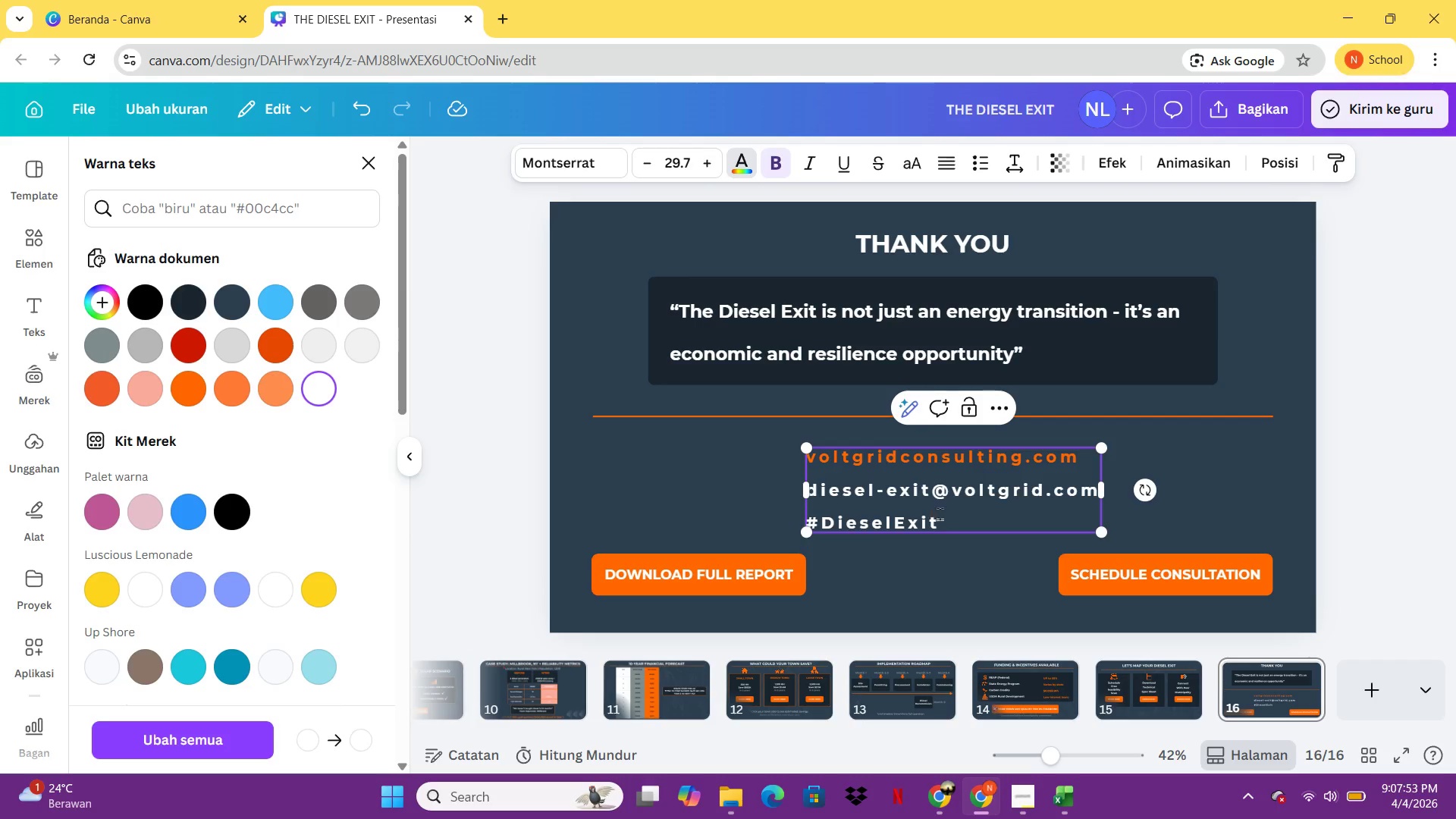 
left_click_drag(start_coordinate=[943, 515], to_coordinate=[837, 525])
 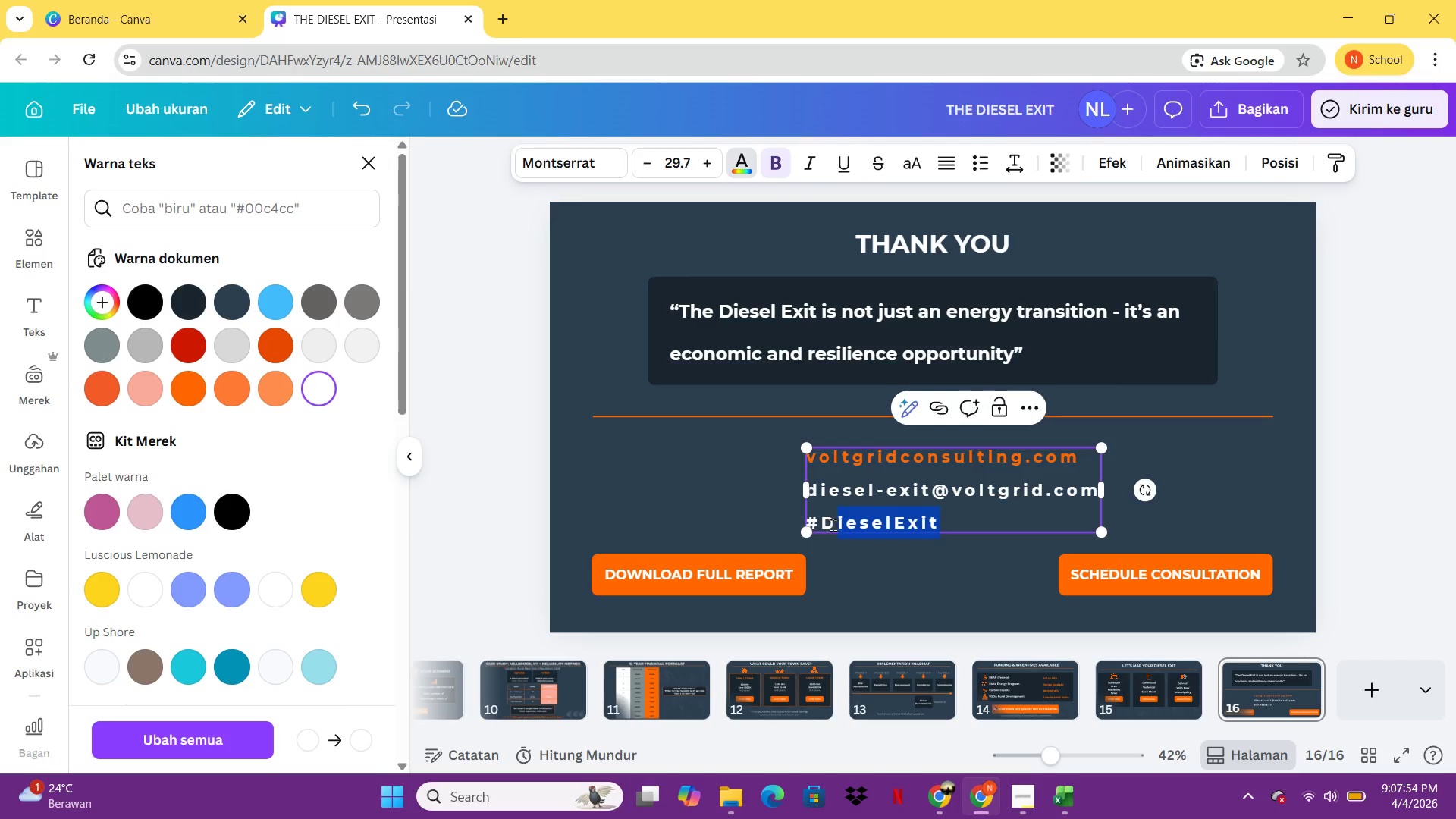 
left_click_drag(start_coordinate=[837, 525], to_coordinate=[813, 522])
 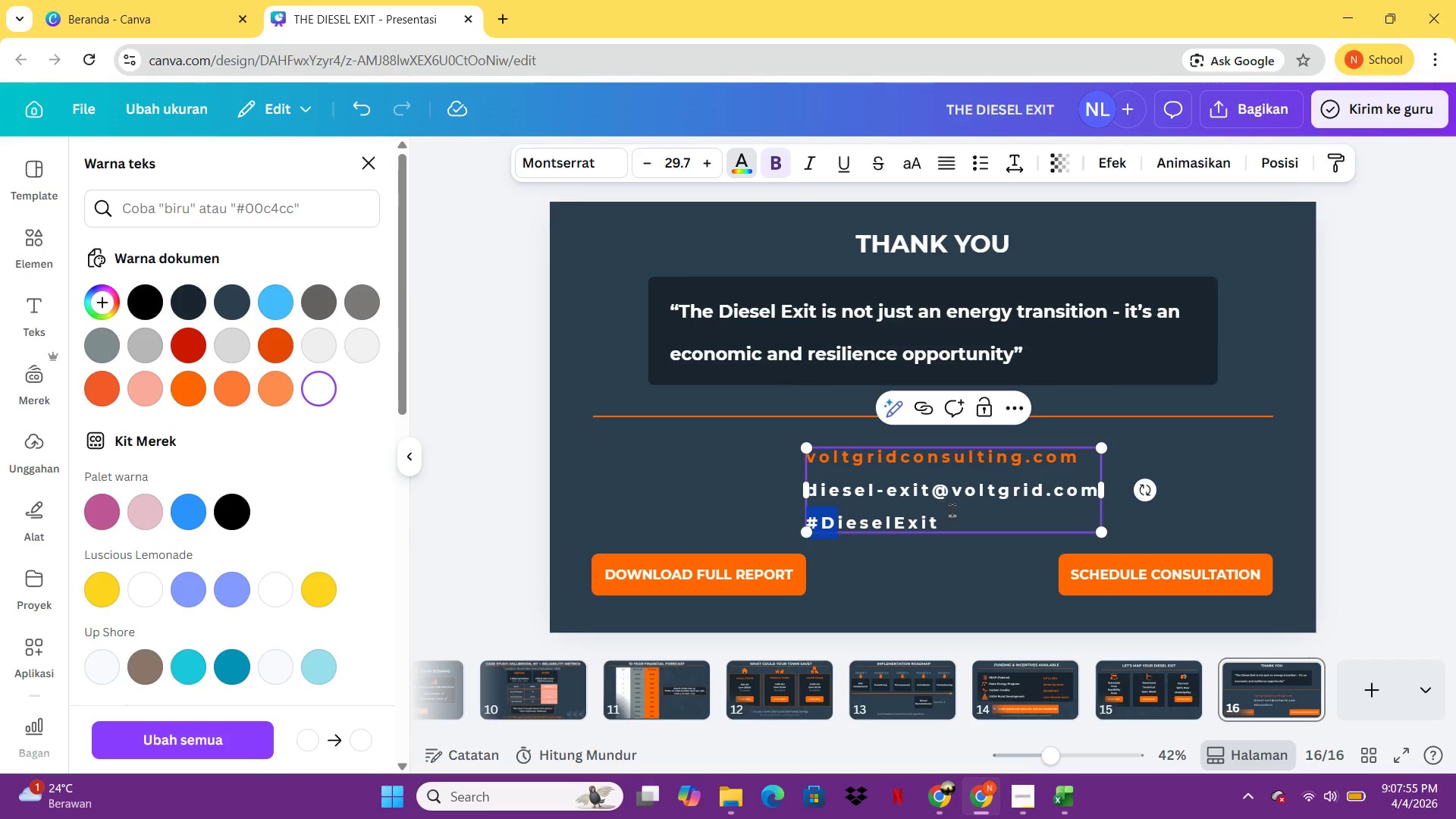 
left_click([952, 510])
 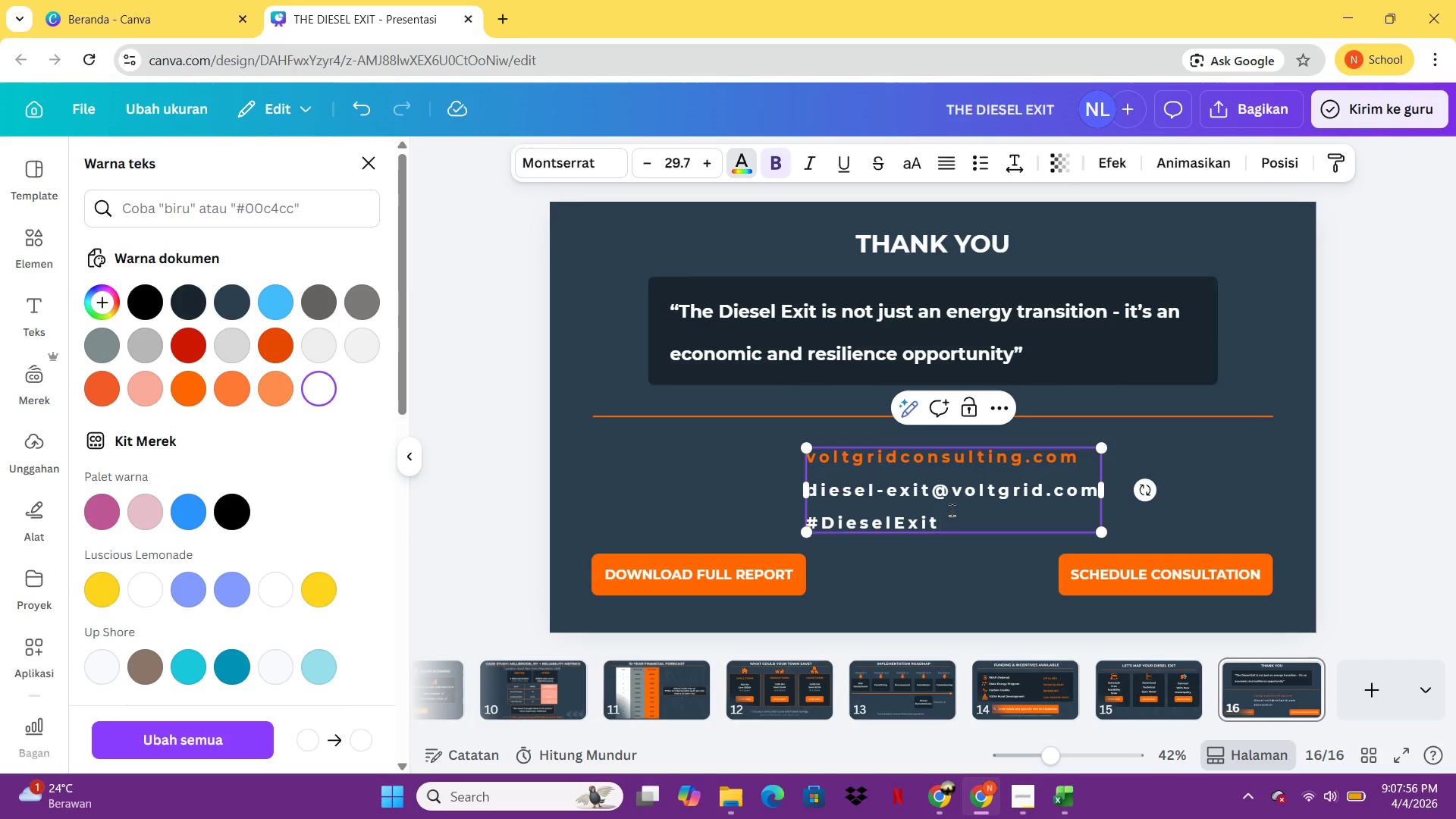 
hold_key(key=ArrowLeft, duration=1.08)
 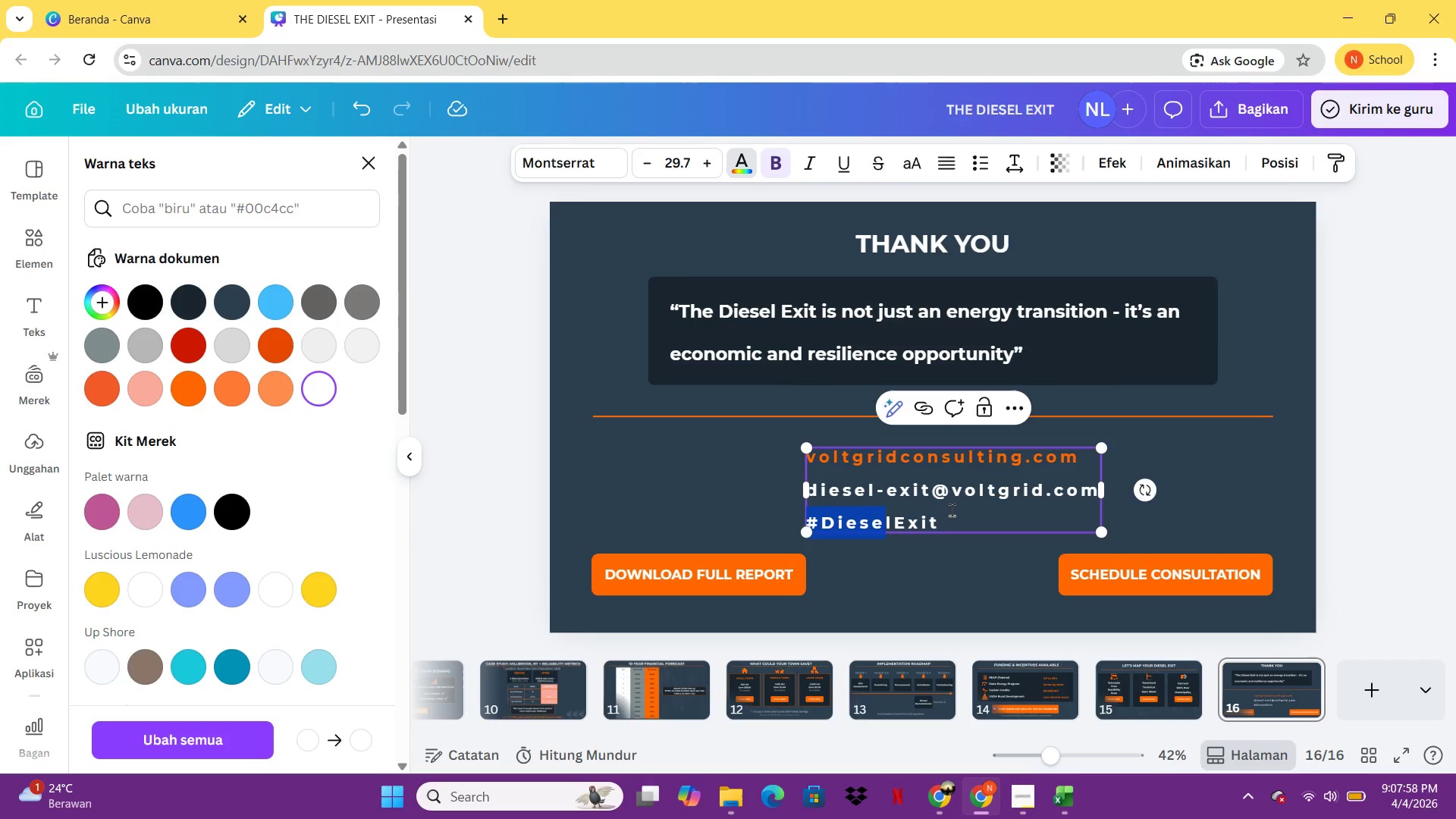 
key(Shift+ArrowRight)
 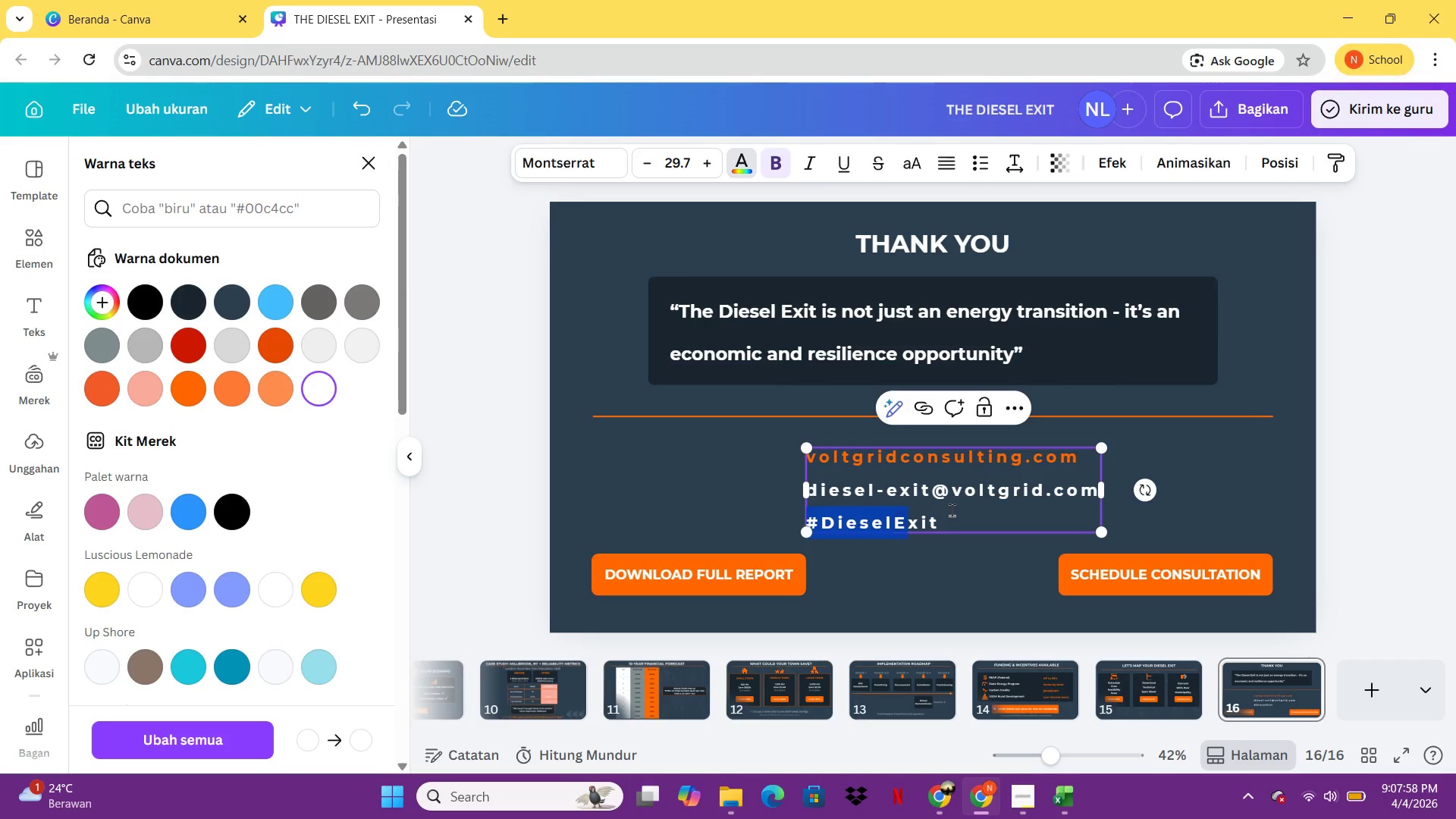 
key(Shift+ArrowRight)
 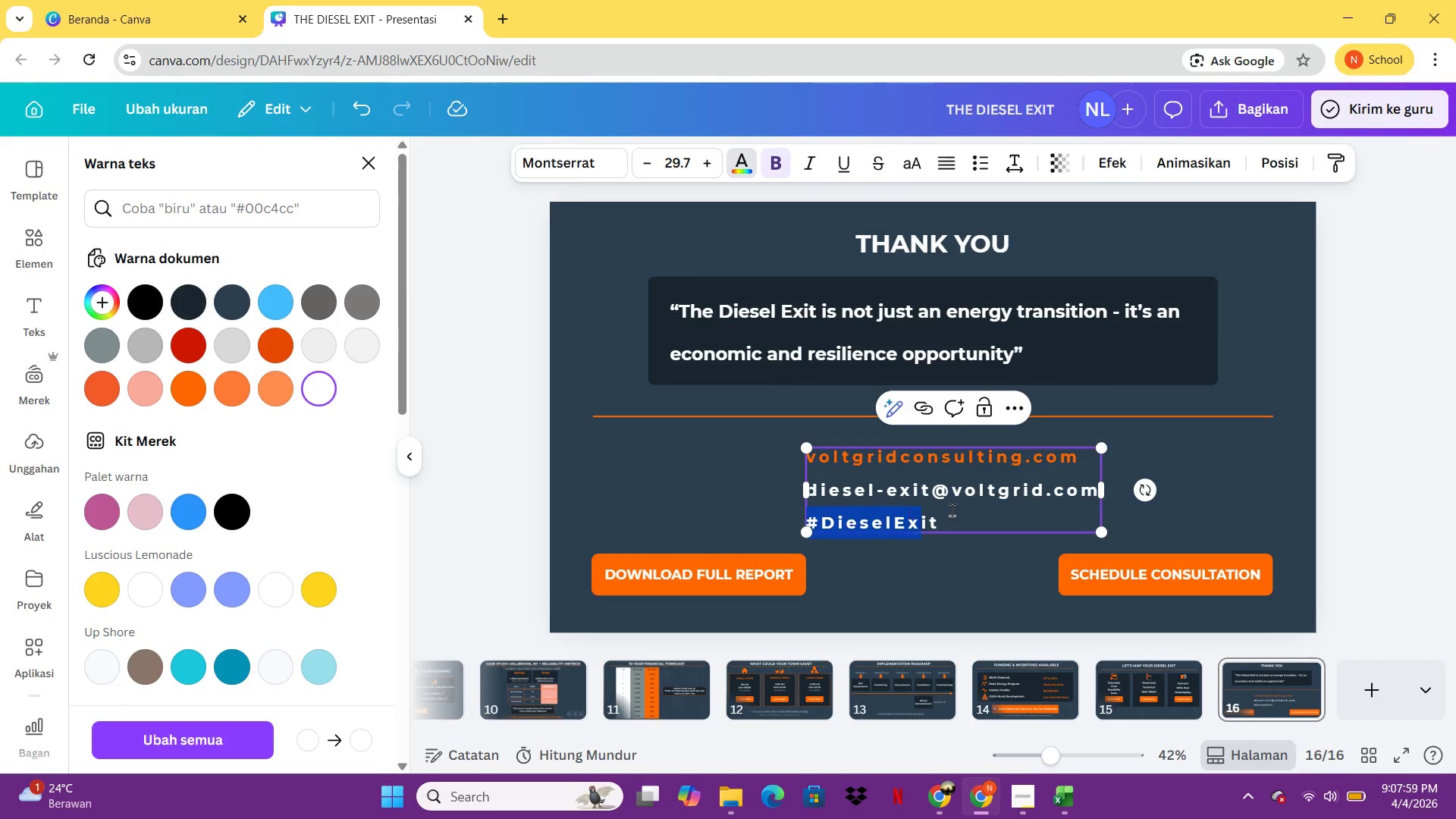 
key(Shift+ArrowRight)
 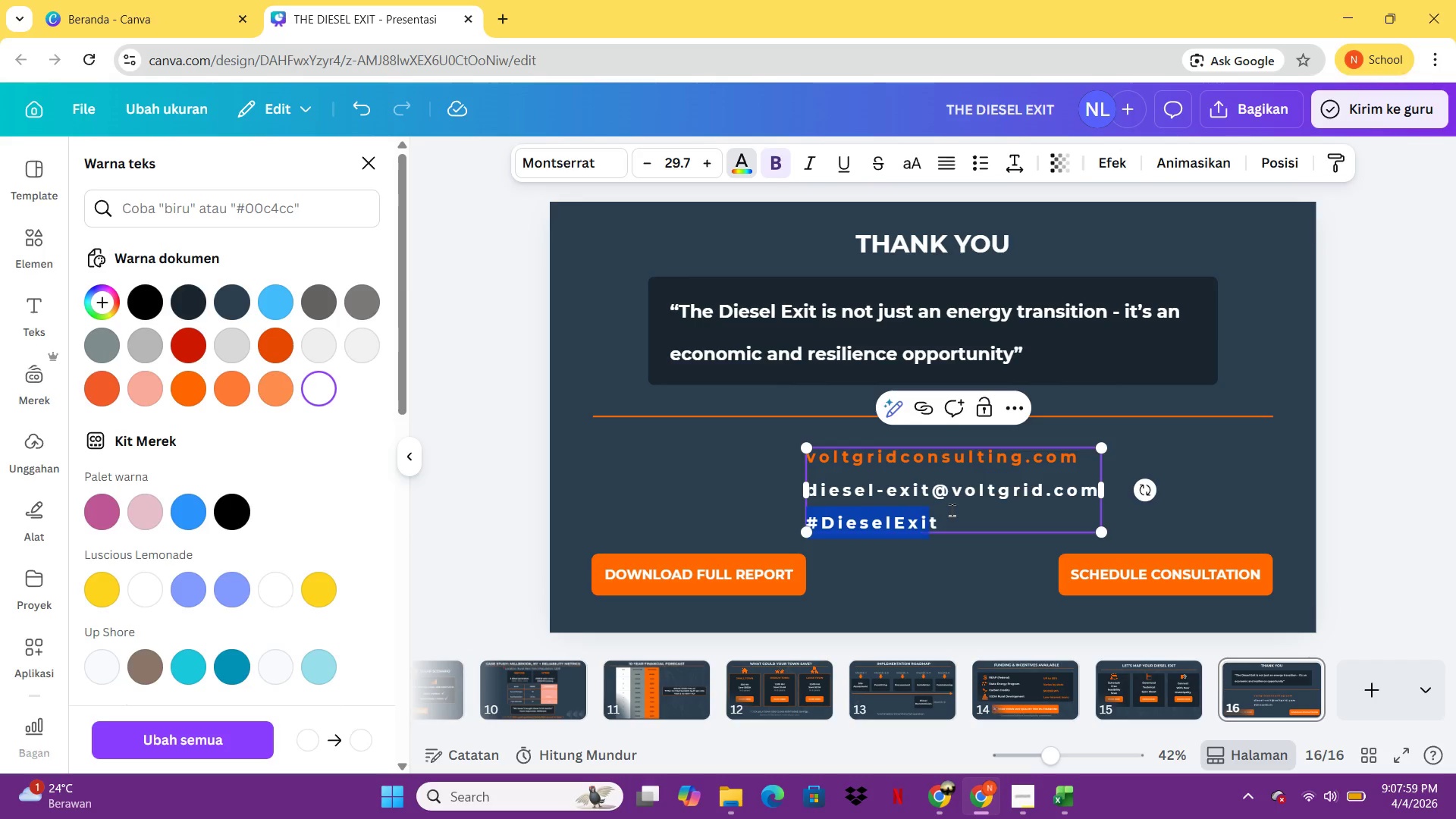 
key(Shift+ArrowRight)
 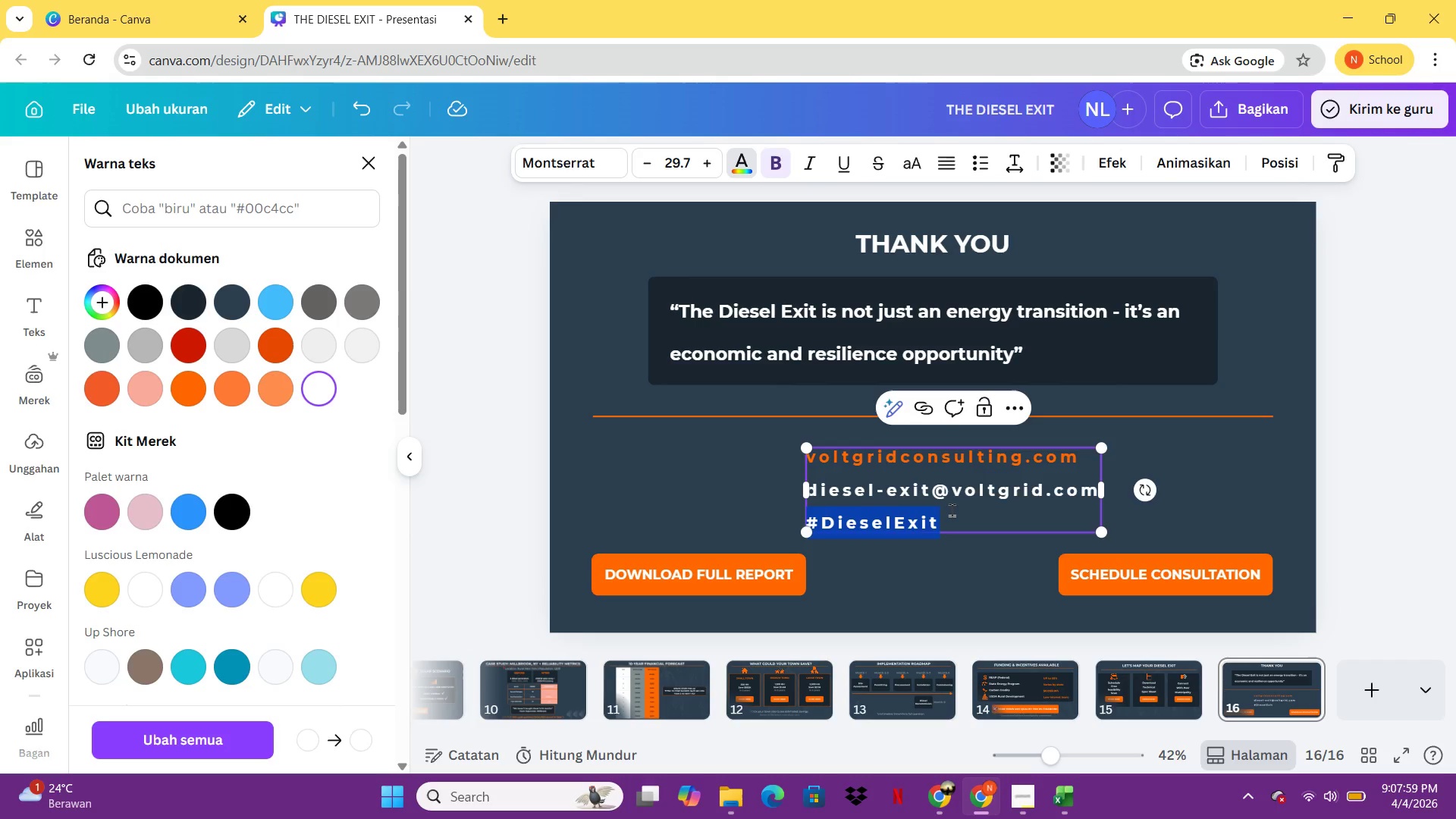 
key(Shift+ArrowRight)
 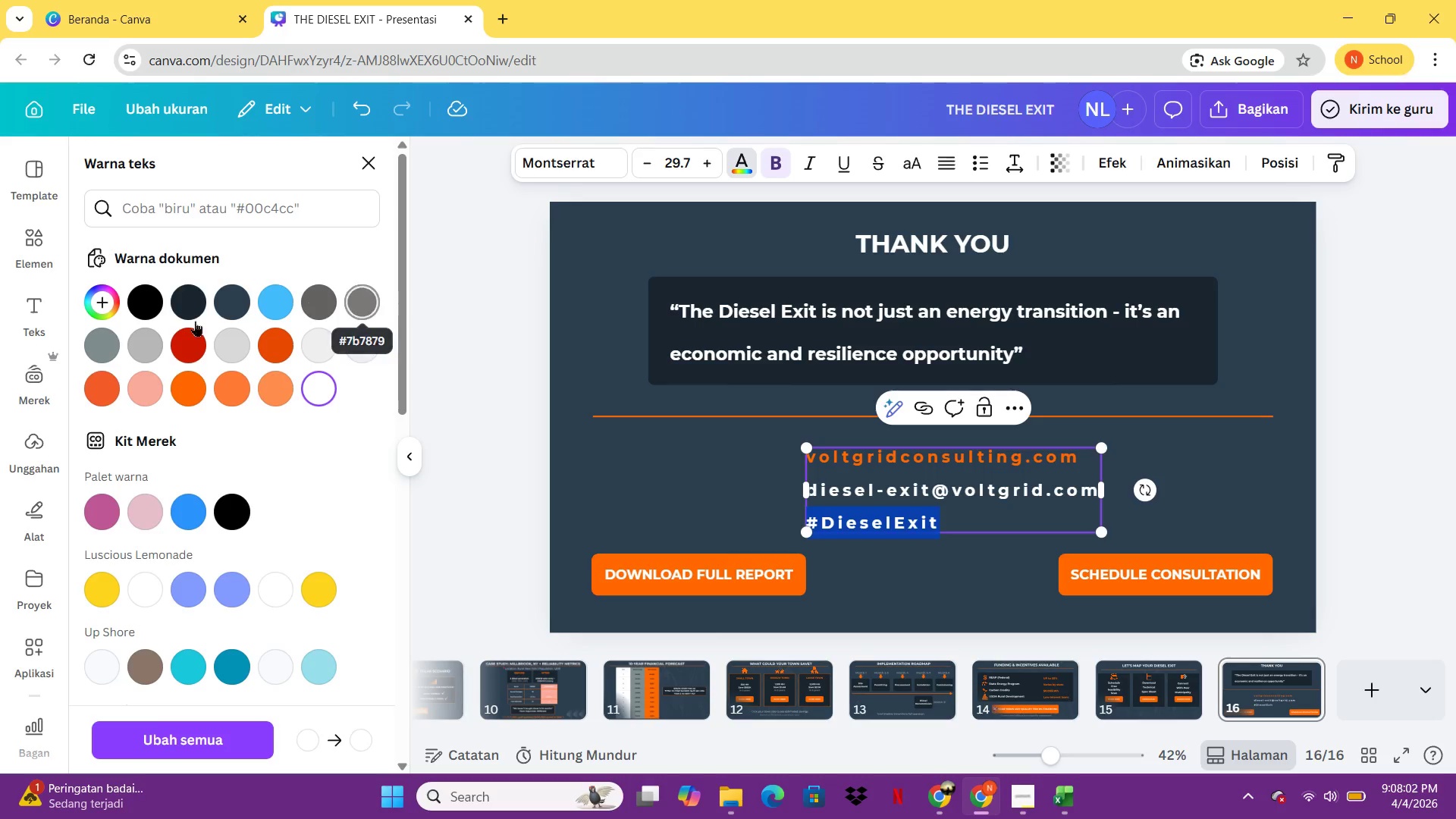 
double_click([111, 332])
 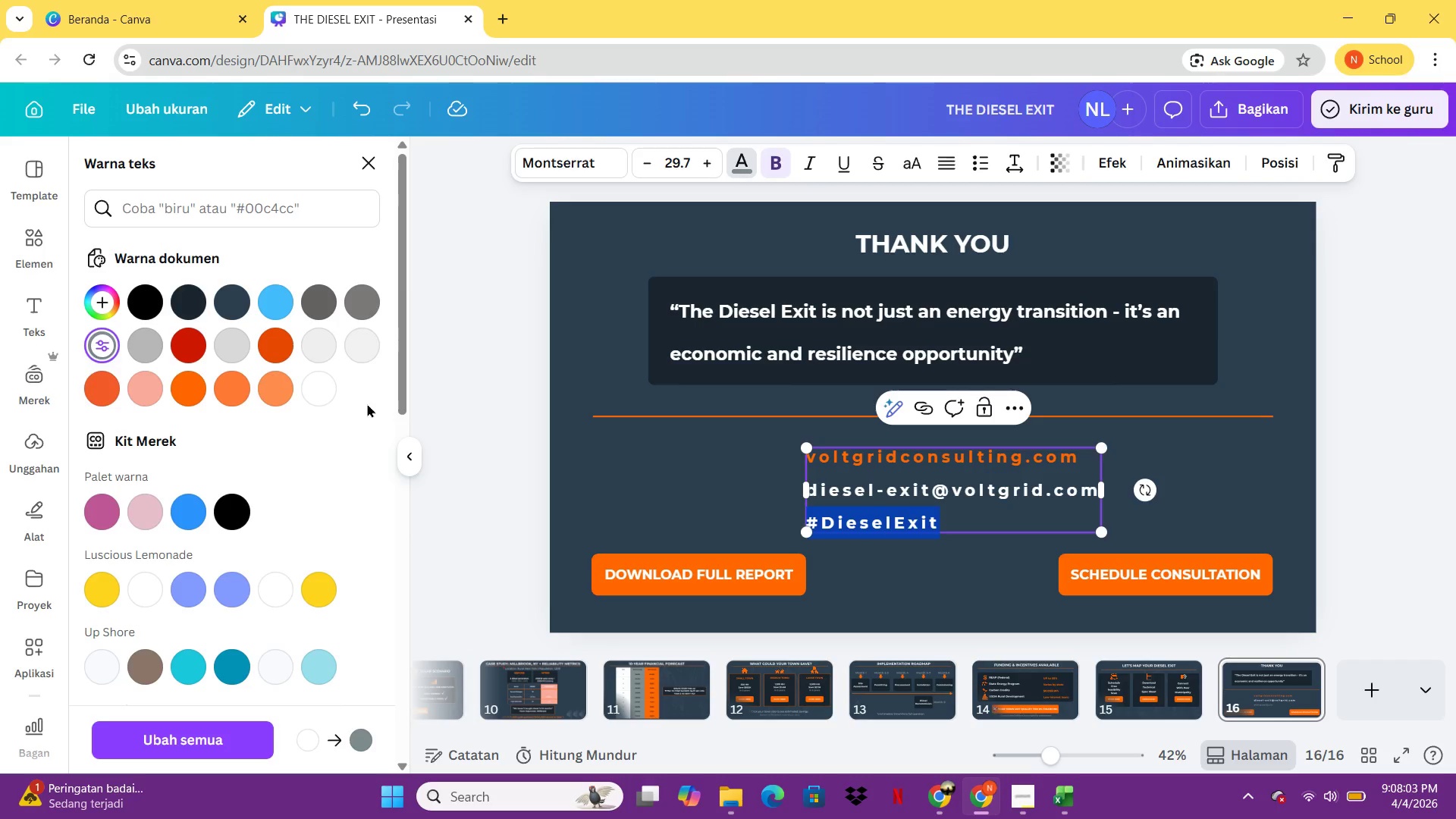 
double_click([367, 403])
 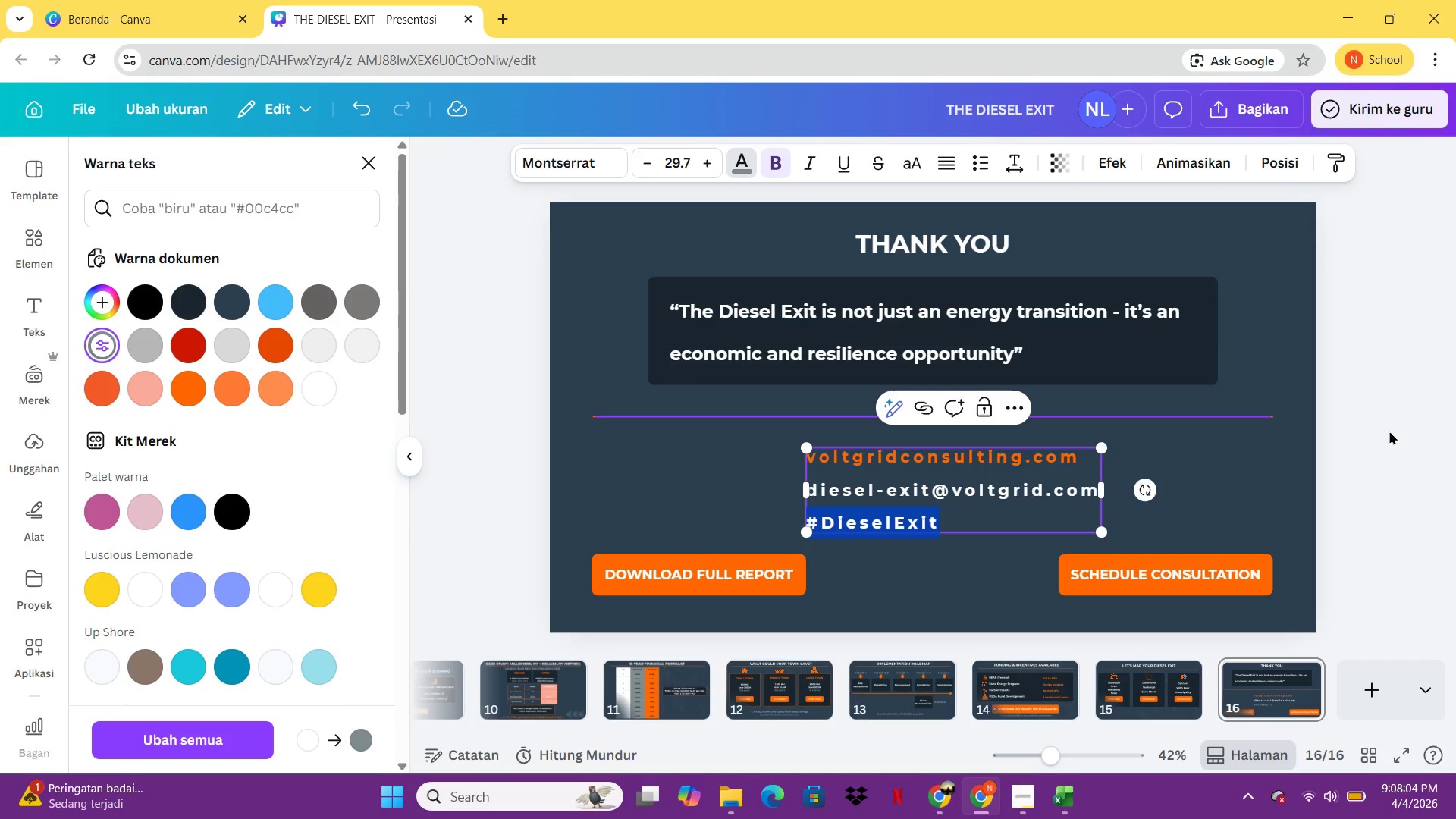 
double_click([1453, 431])
 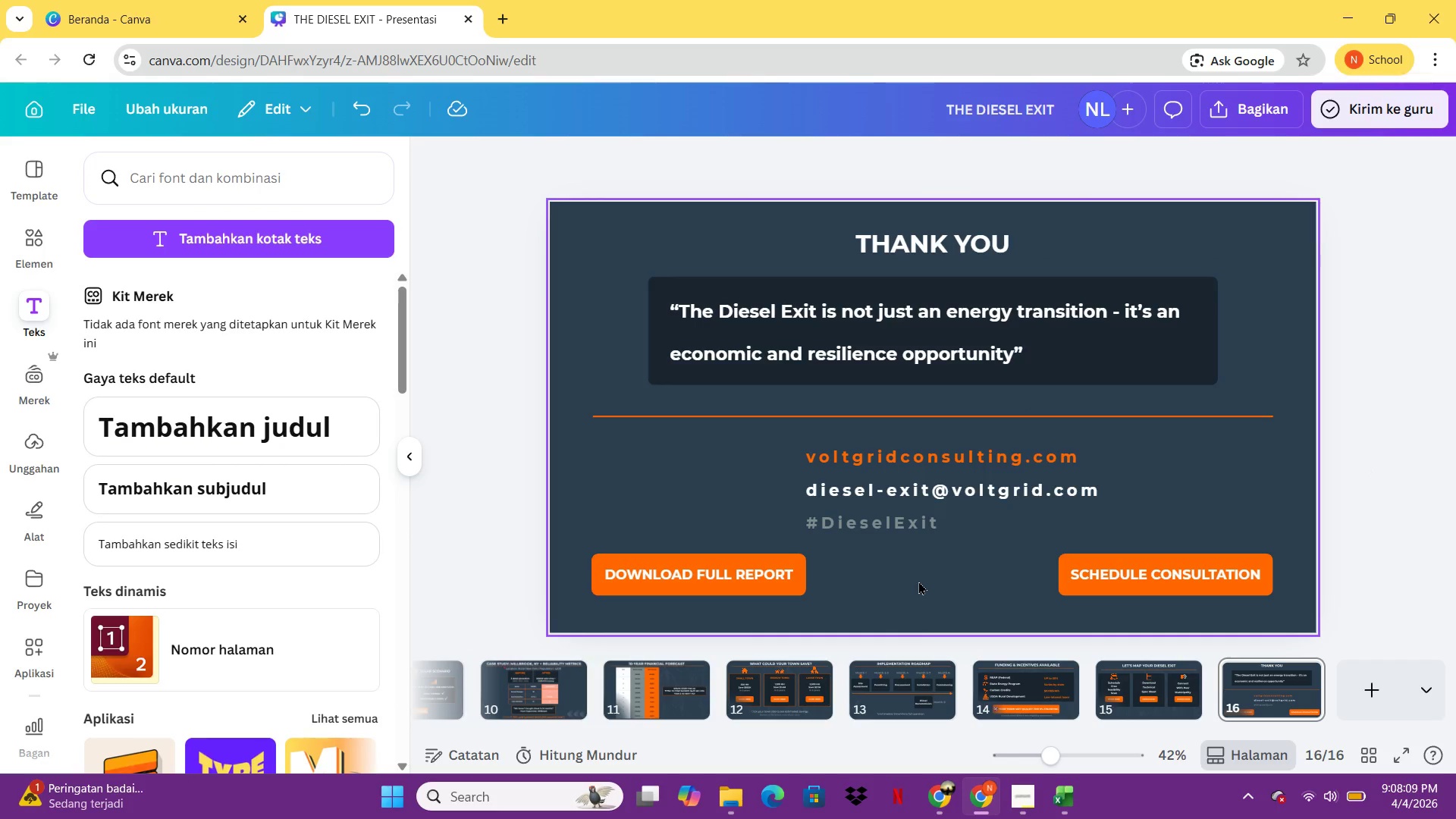 
wait(6.06)
 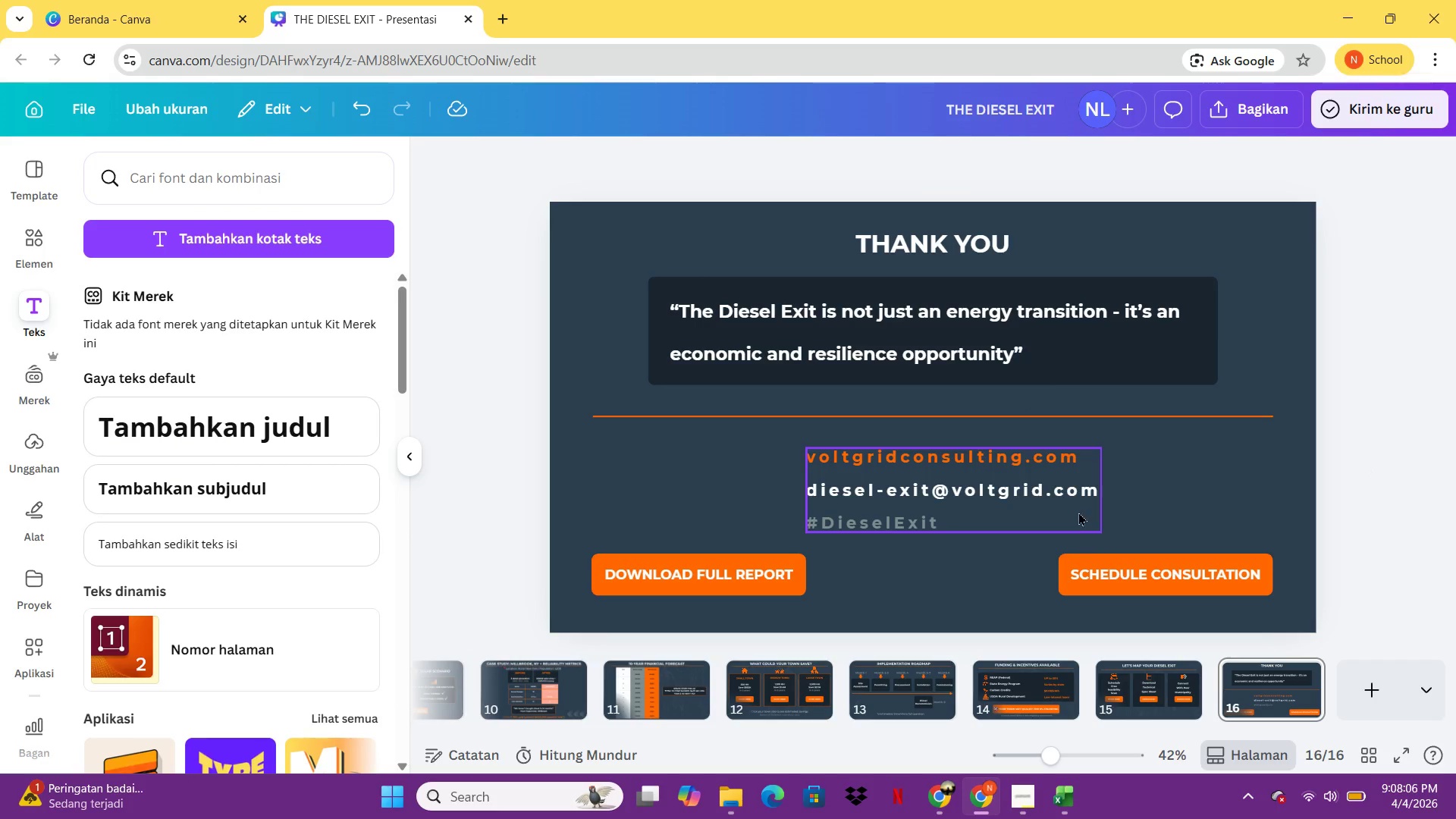 
left_click([929, 512])
 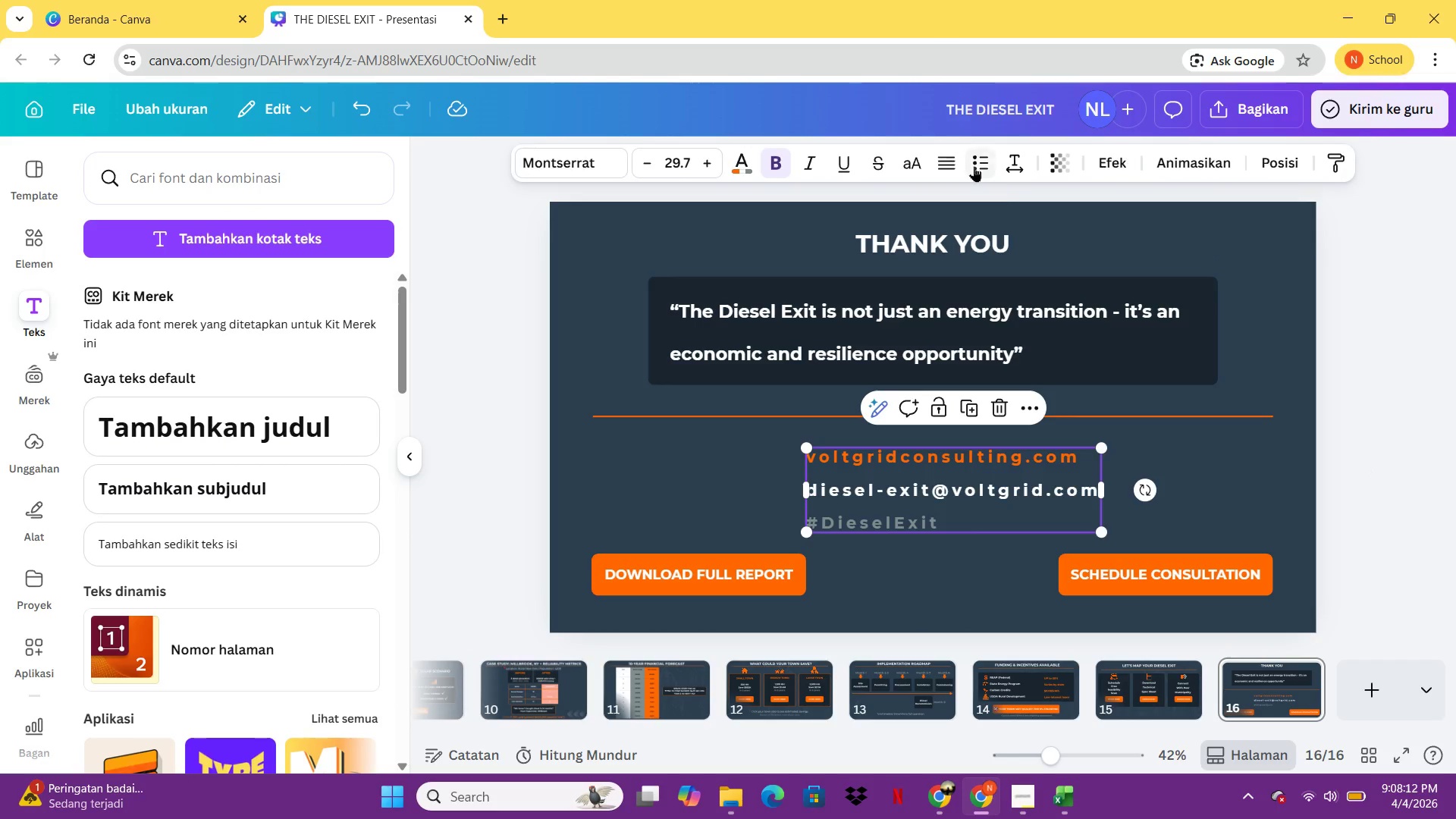 
left_click([943, 161])
 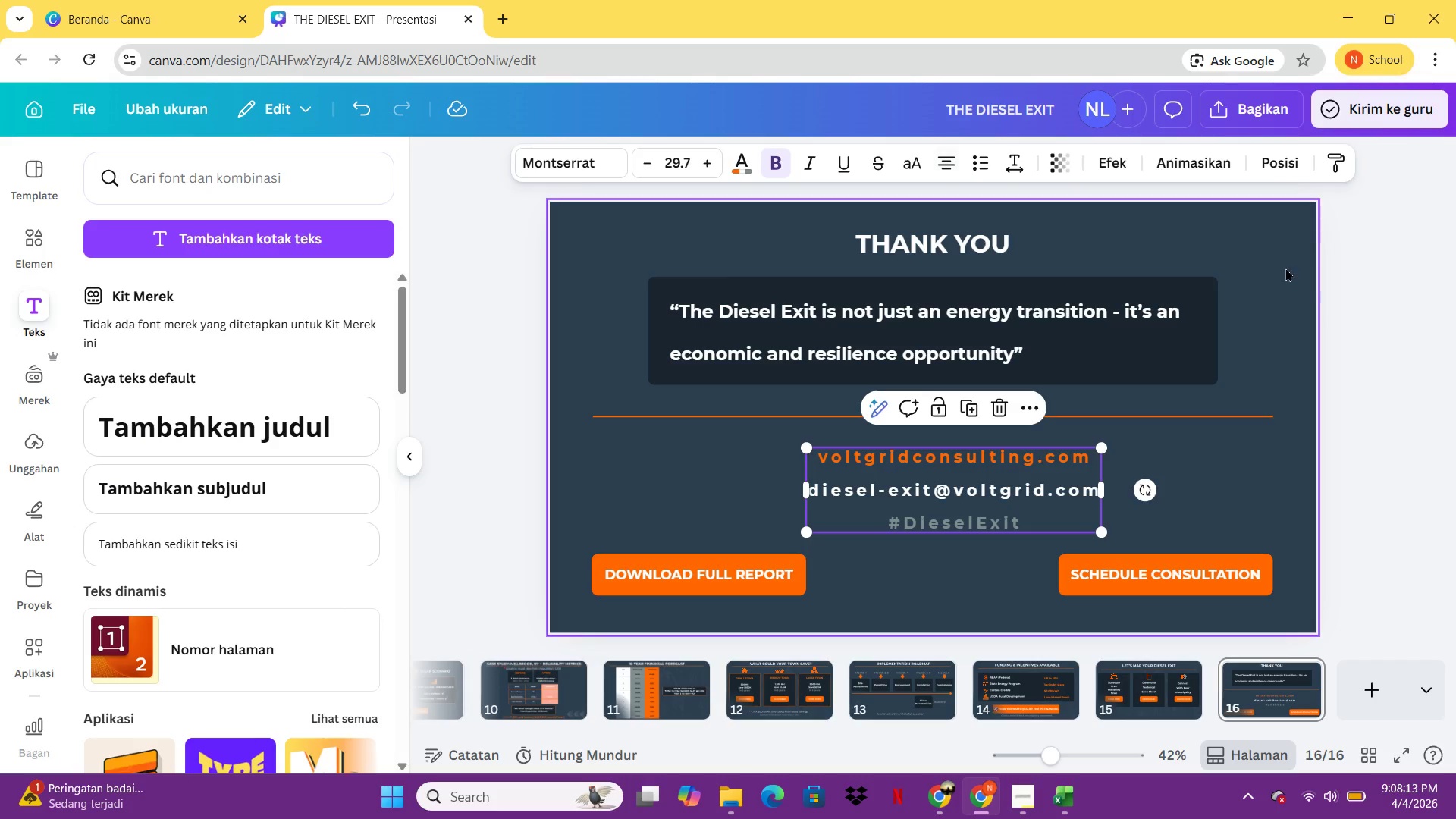 
double_click([943, 161])
 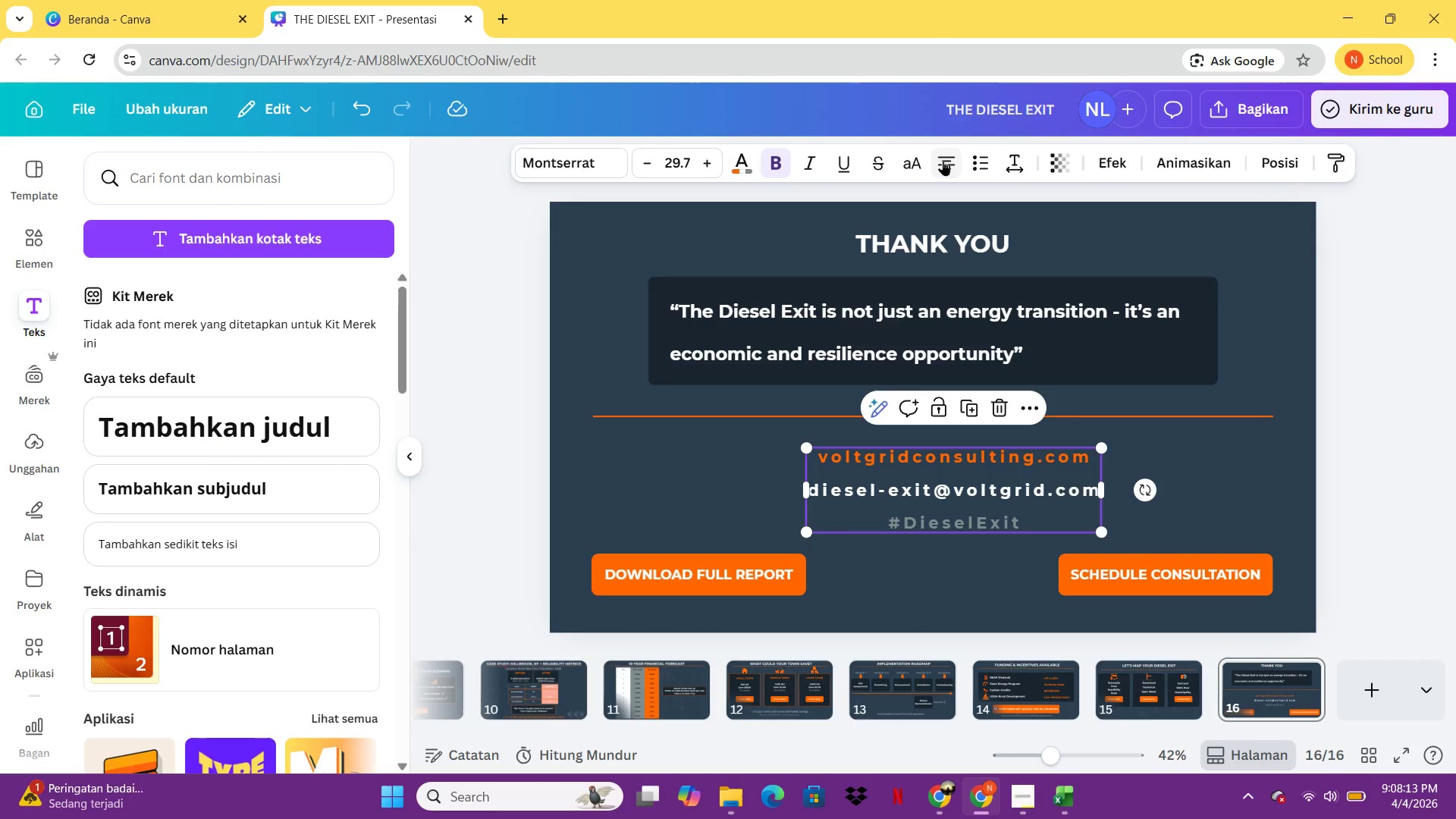 
left_click([1334, 297])
 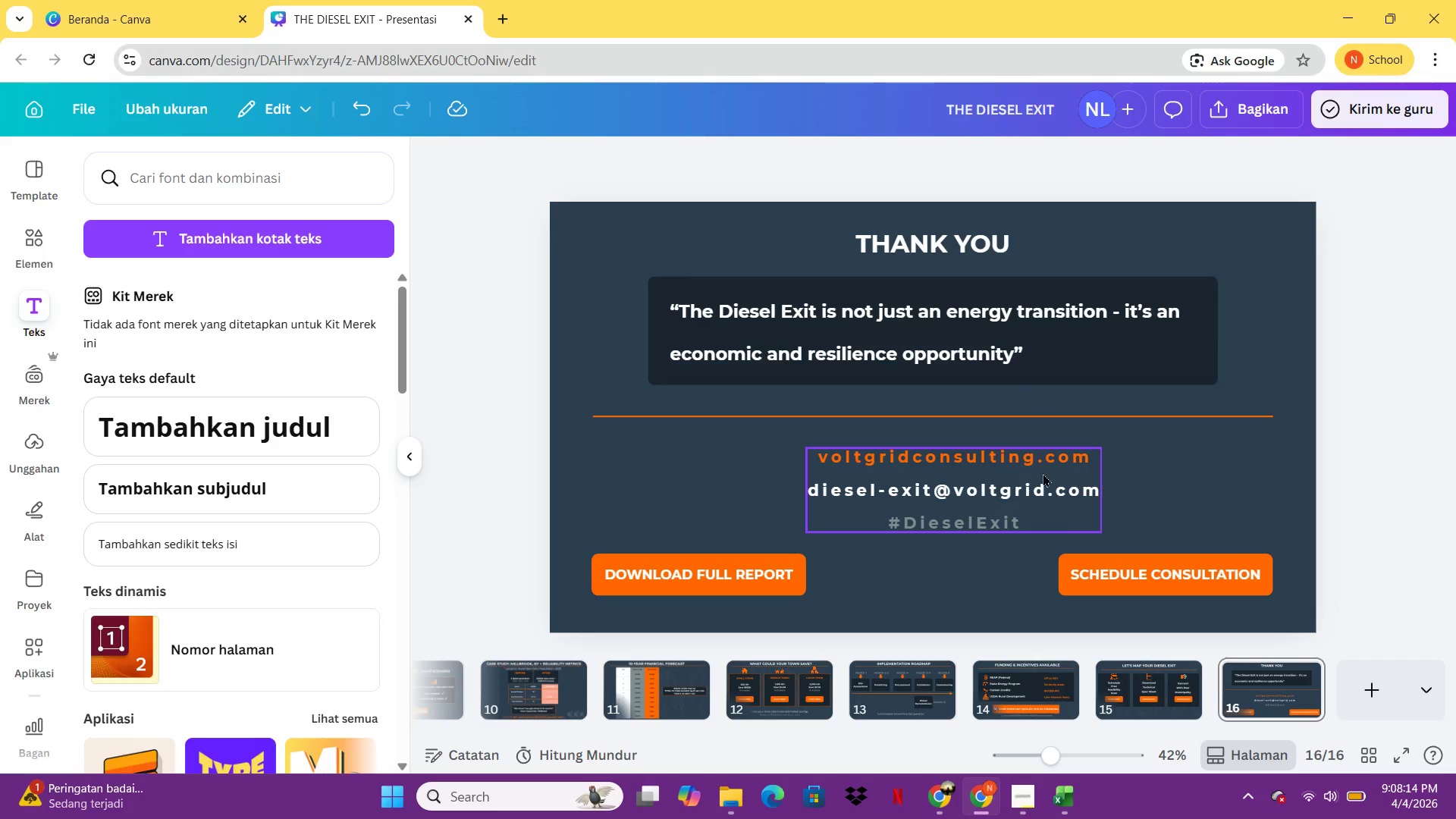 
left_click_drag(start_coordinate=[1015, 476], to_coordinate=[996, 460])
 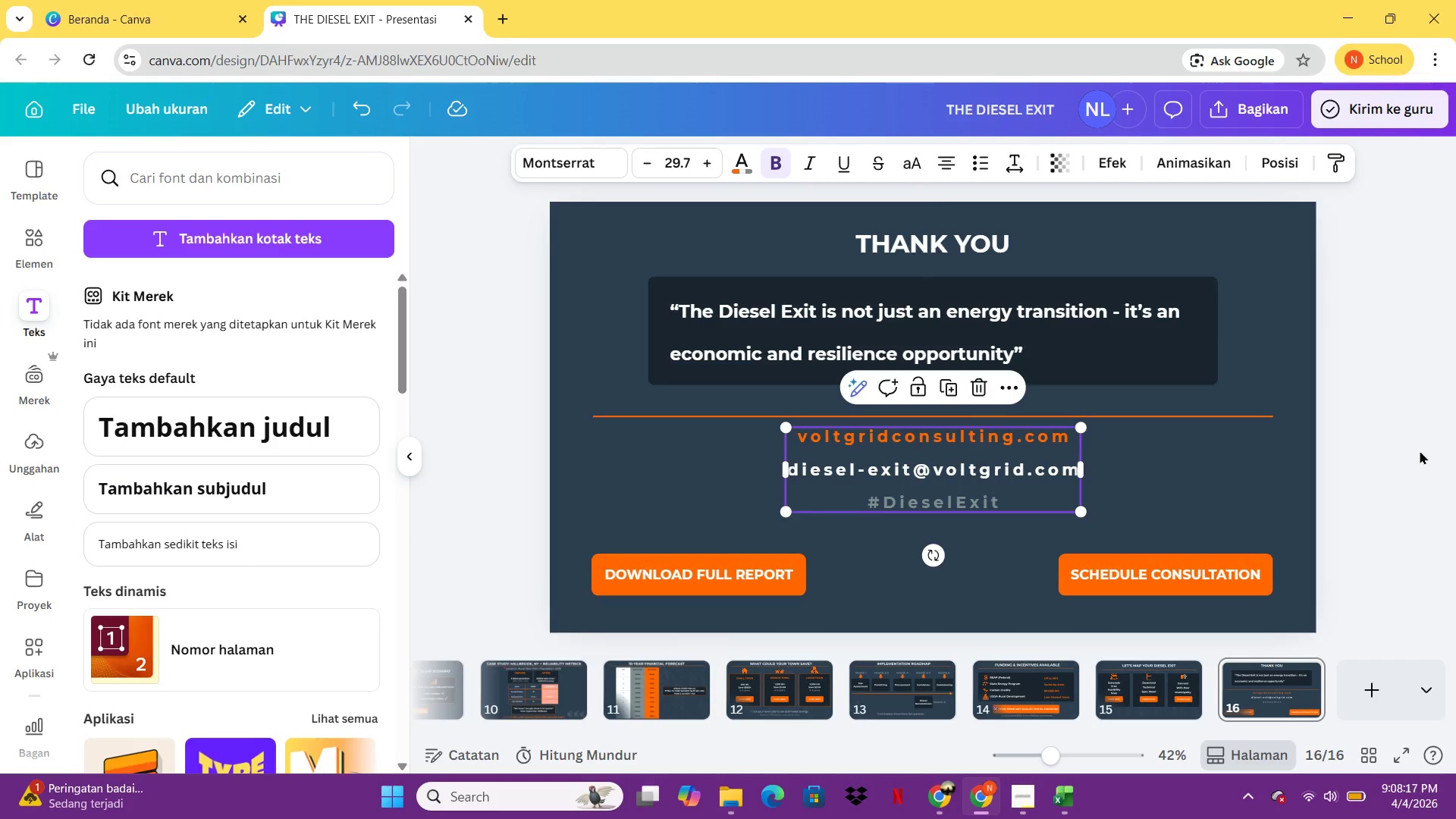 
left_click([1418, 450])
 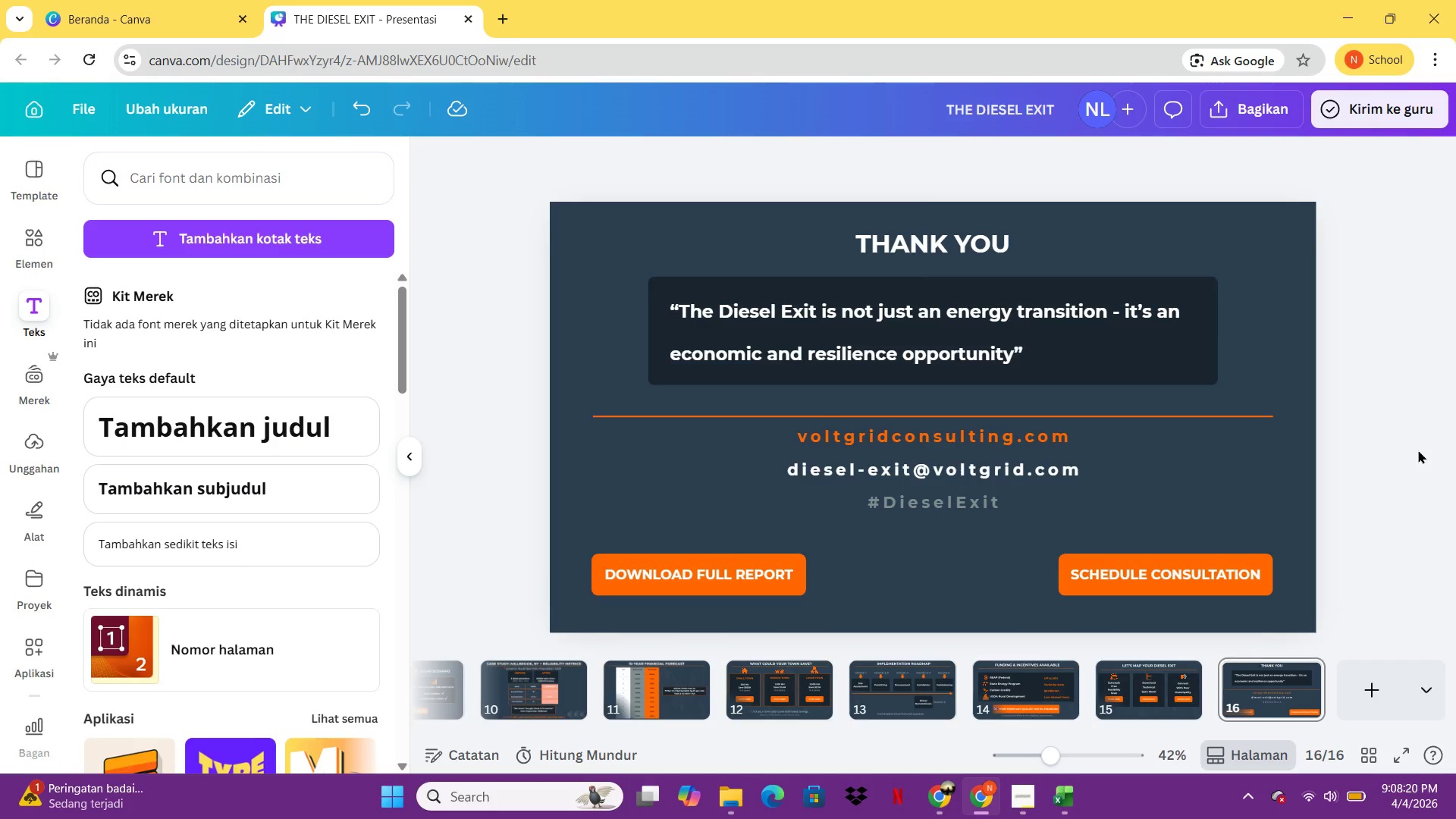 
wait(8.24)
 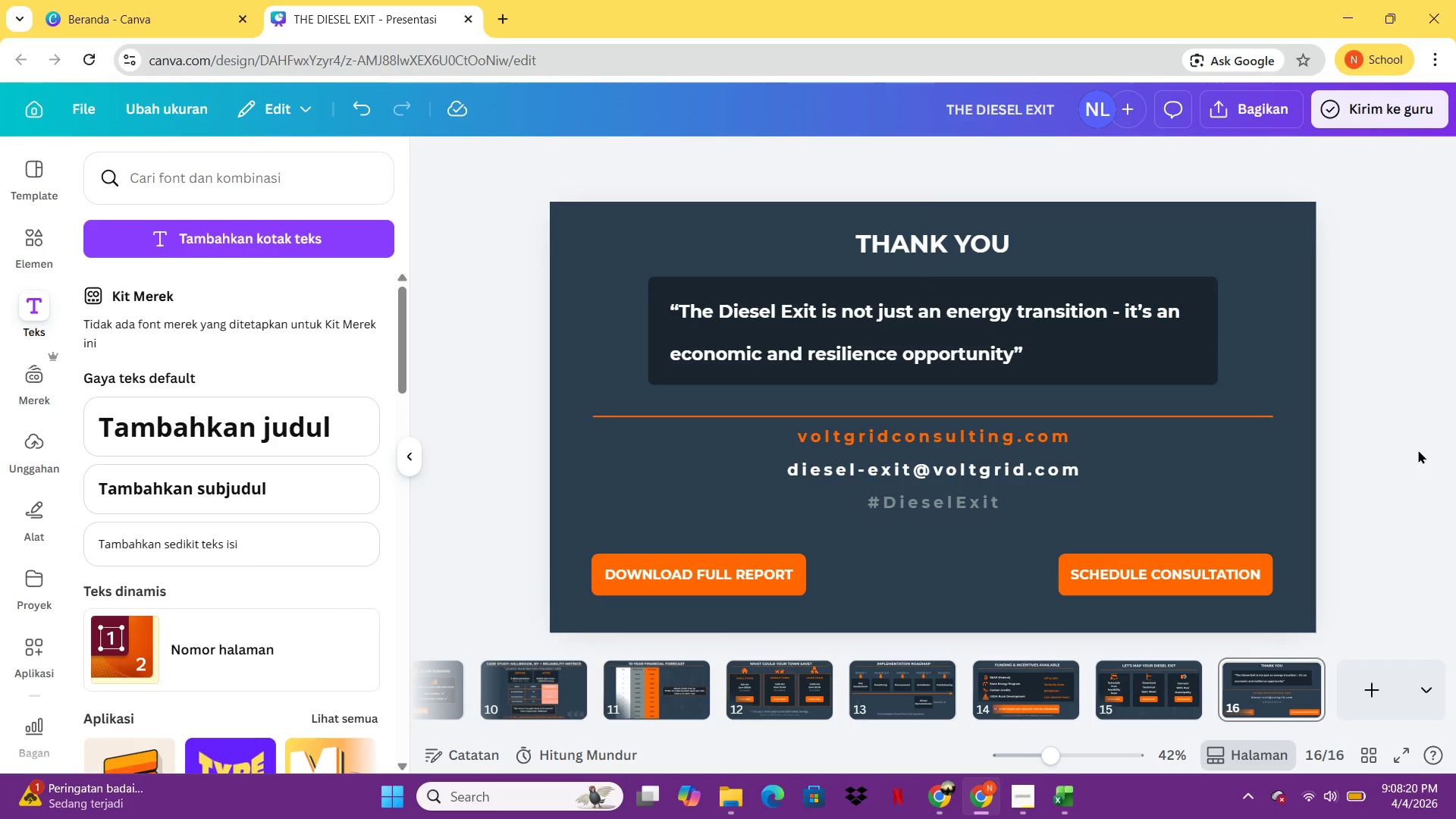 
double_click([650, 691])
 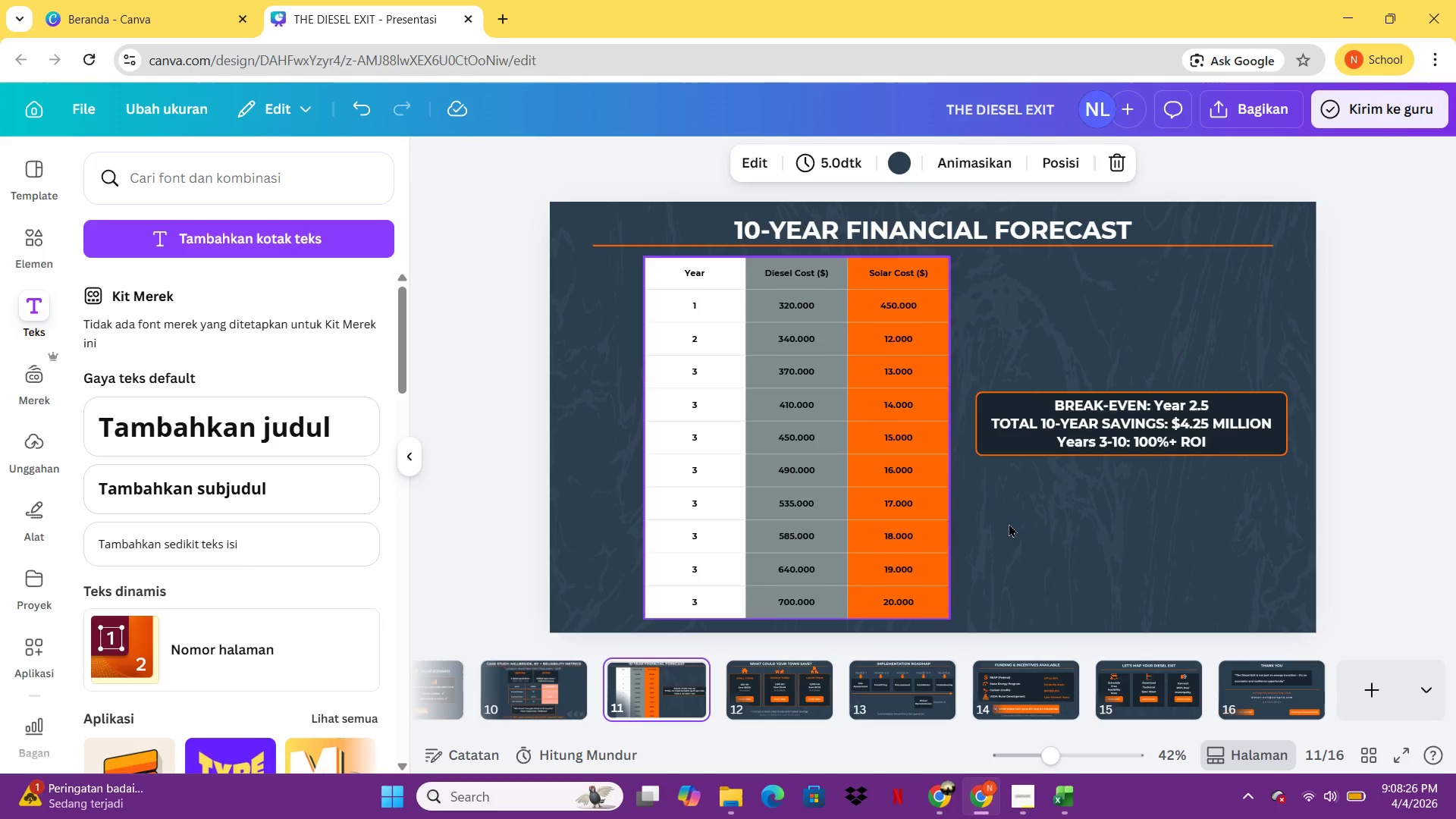 
double_click([1087, 545])
 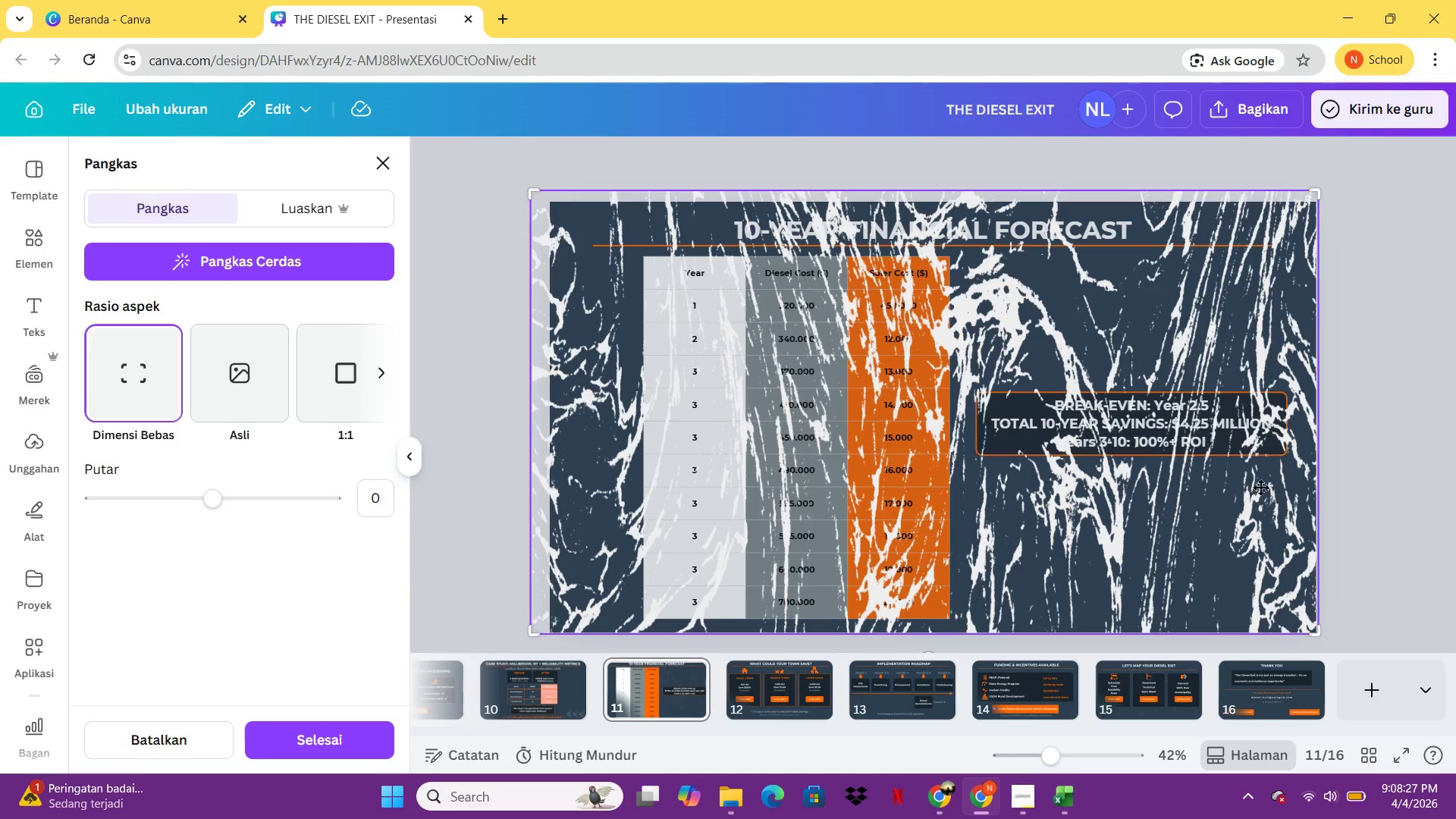 
left_click([1333, 466])
 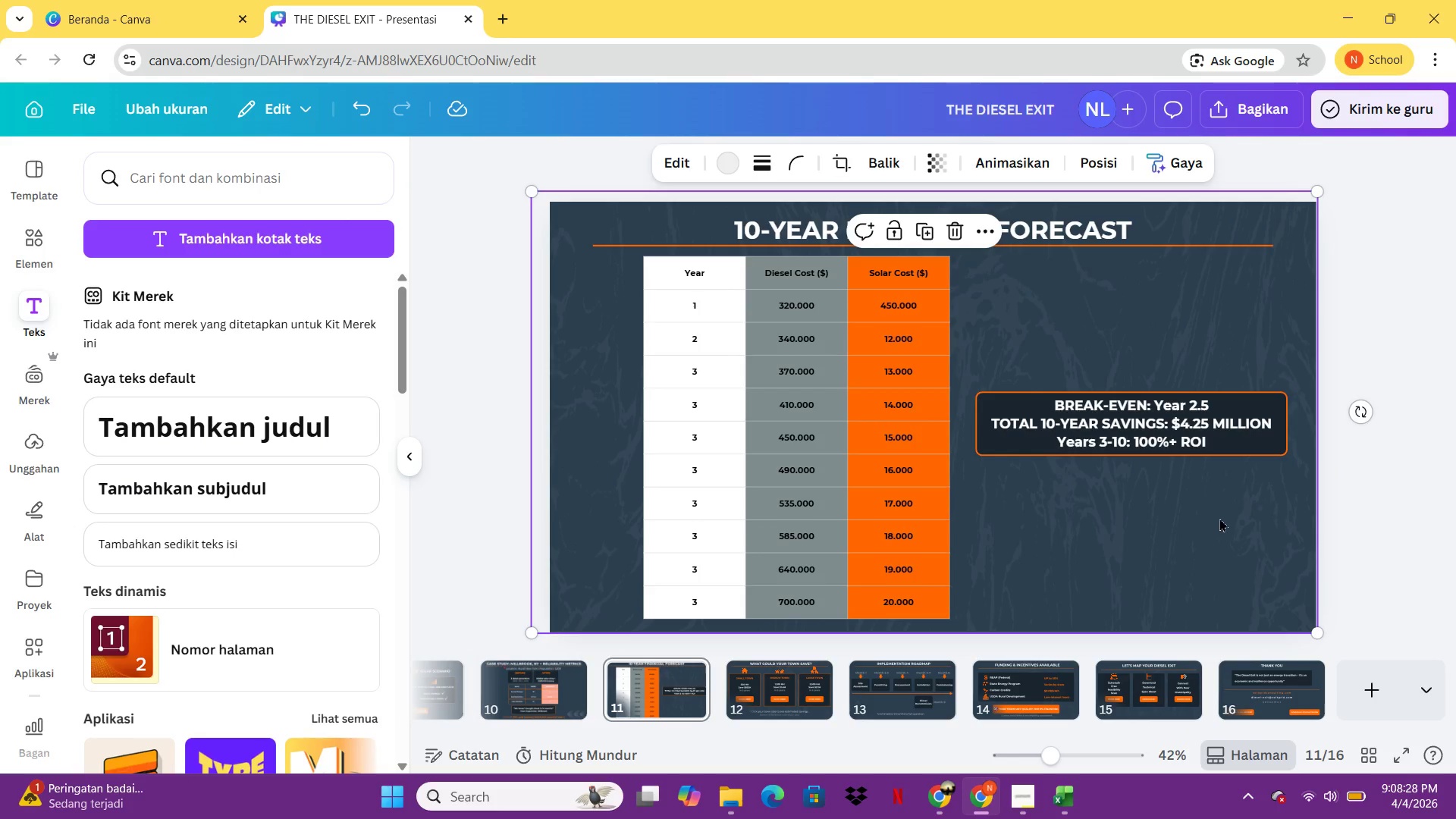 
left_click([1219, 518])
 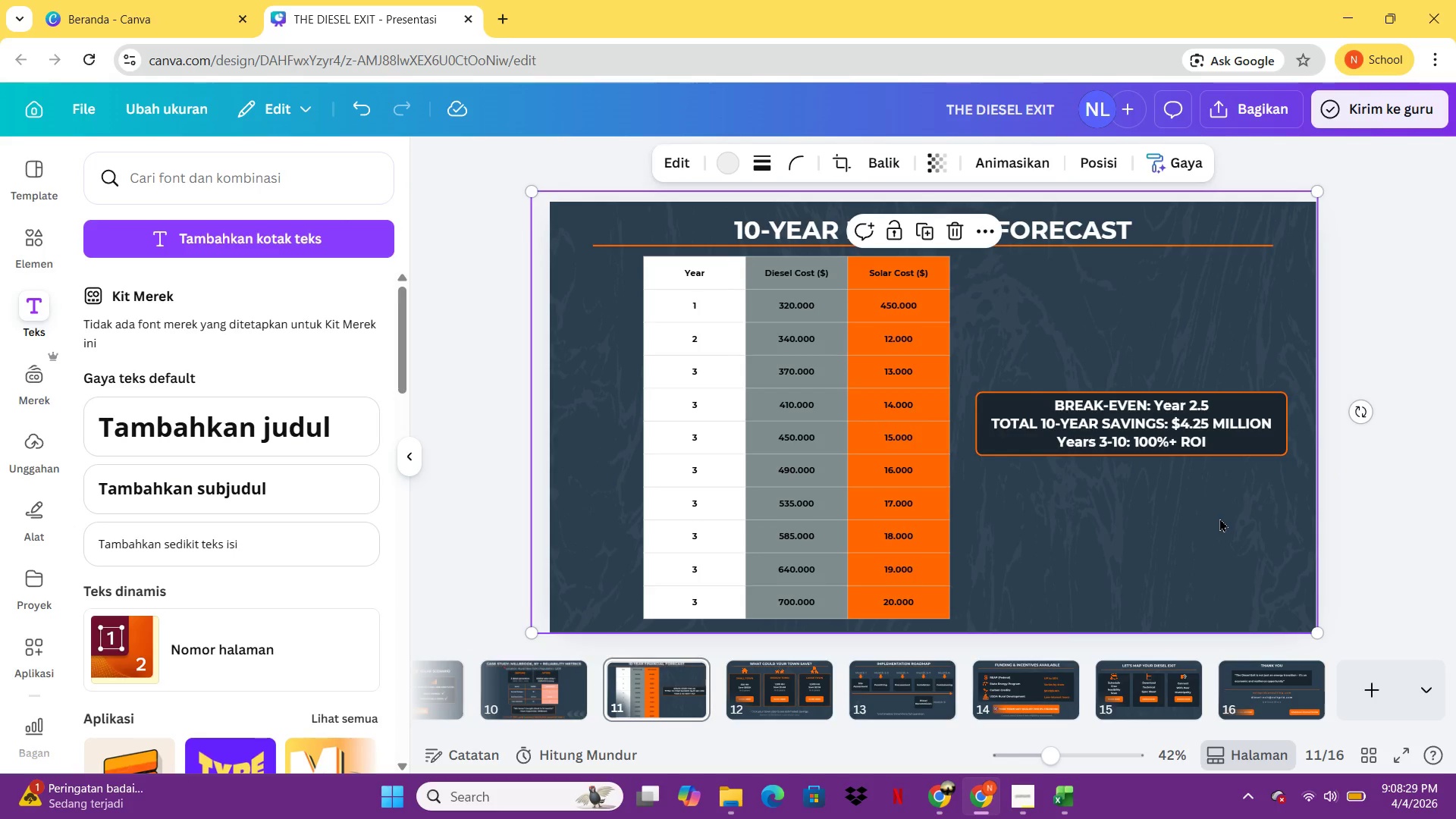 
key(Control+C)
 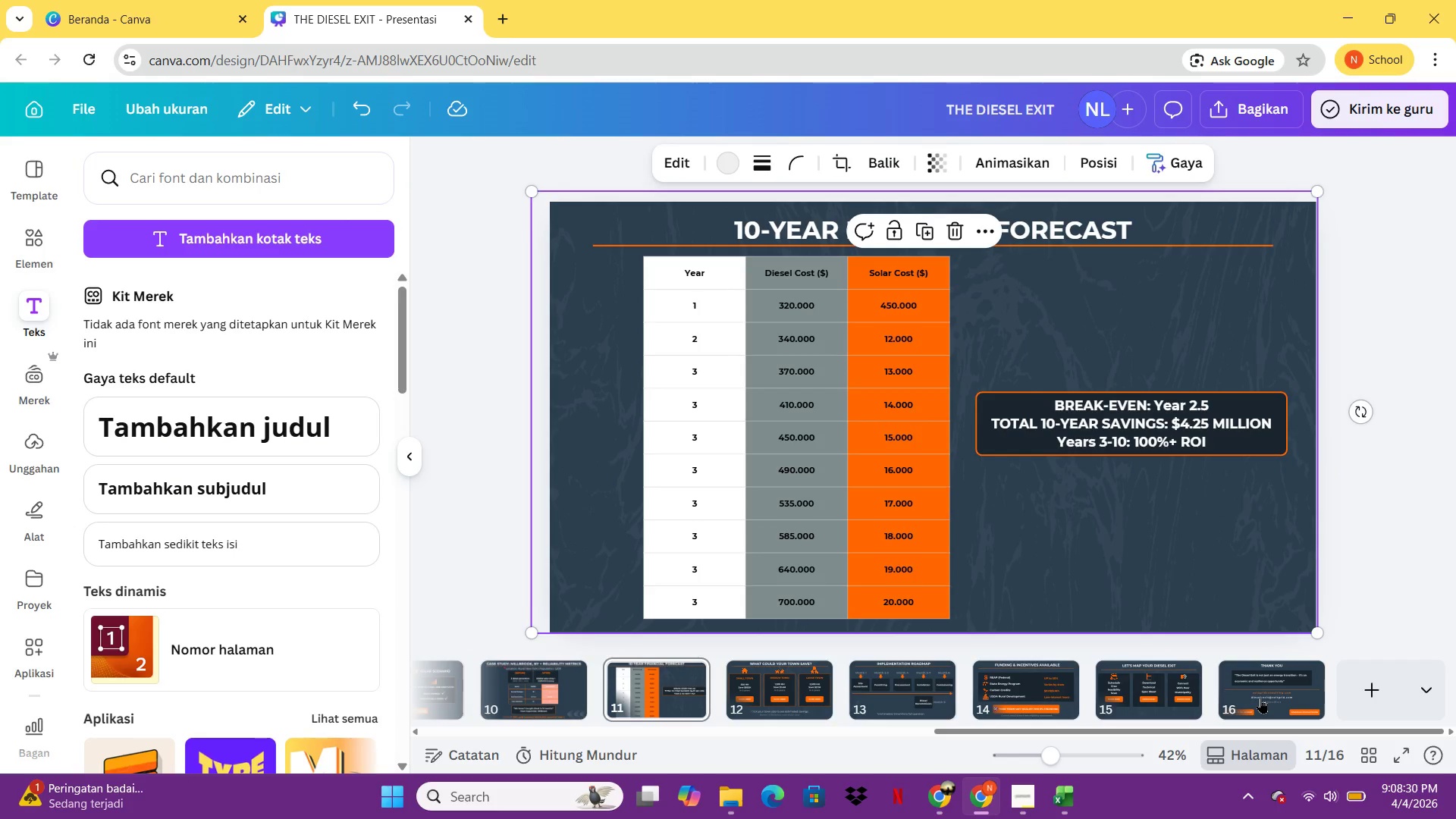 
left_click([1260, 698])
 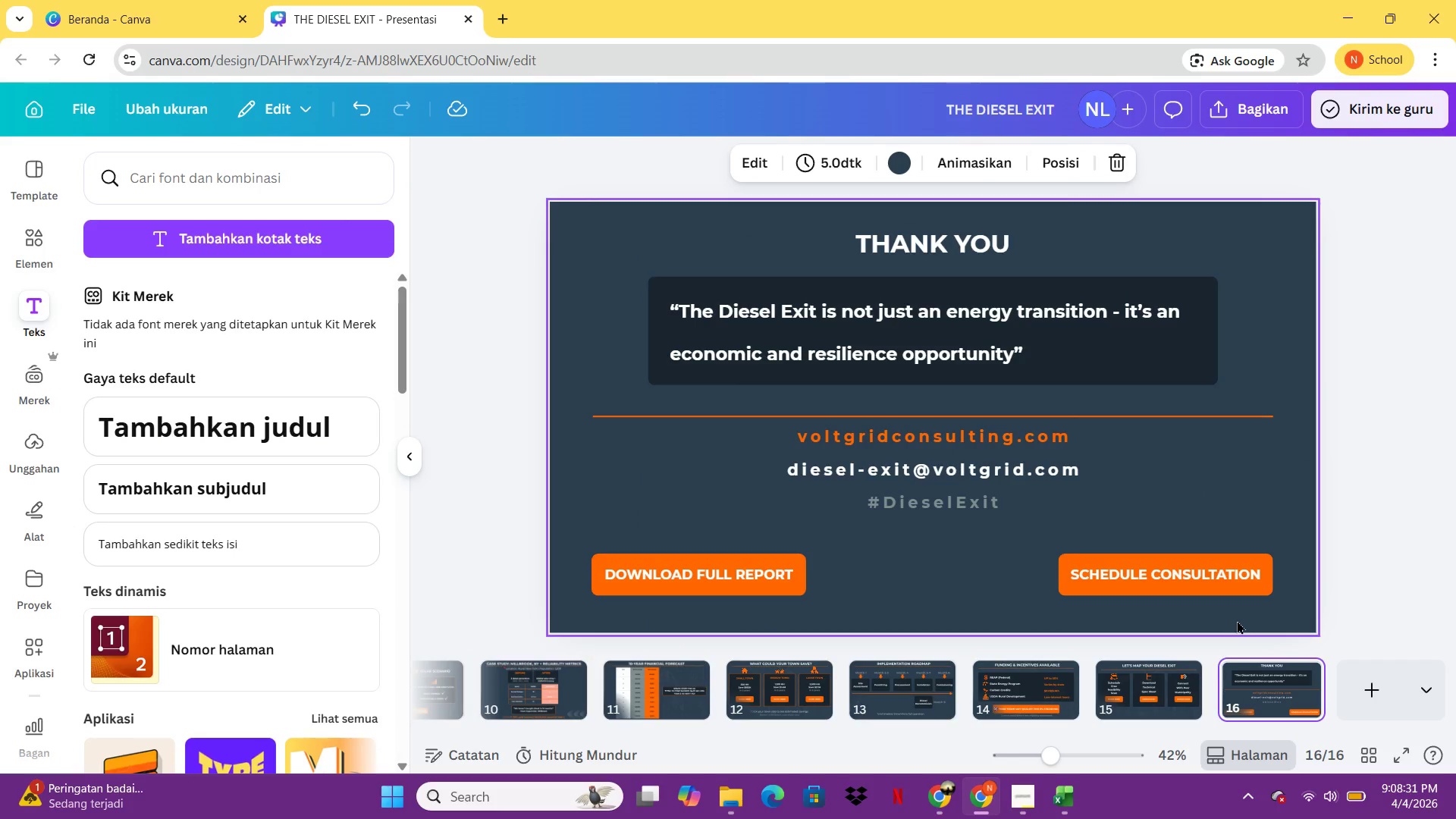 
key(Control+V)
 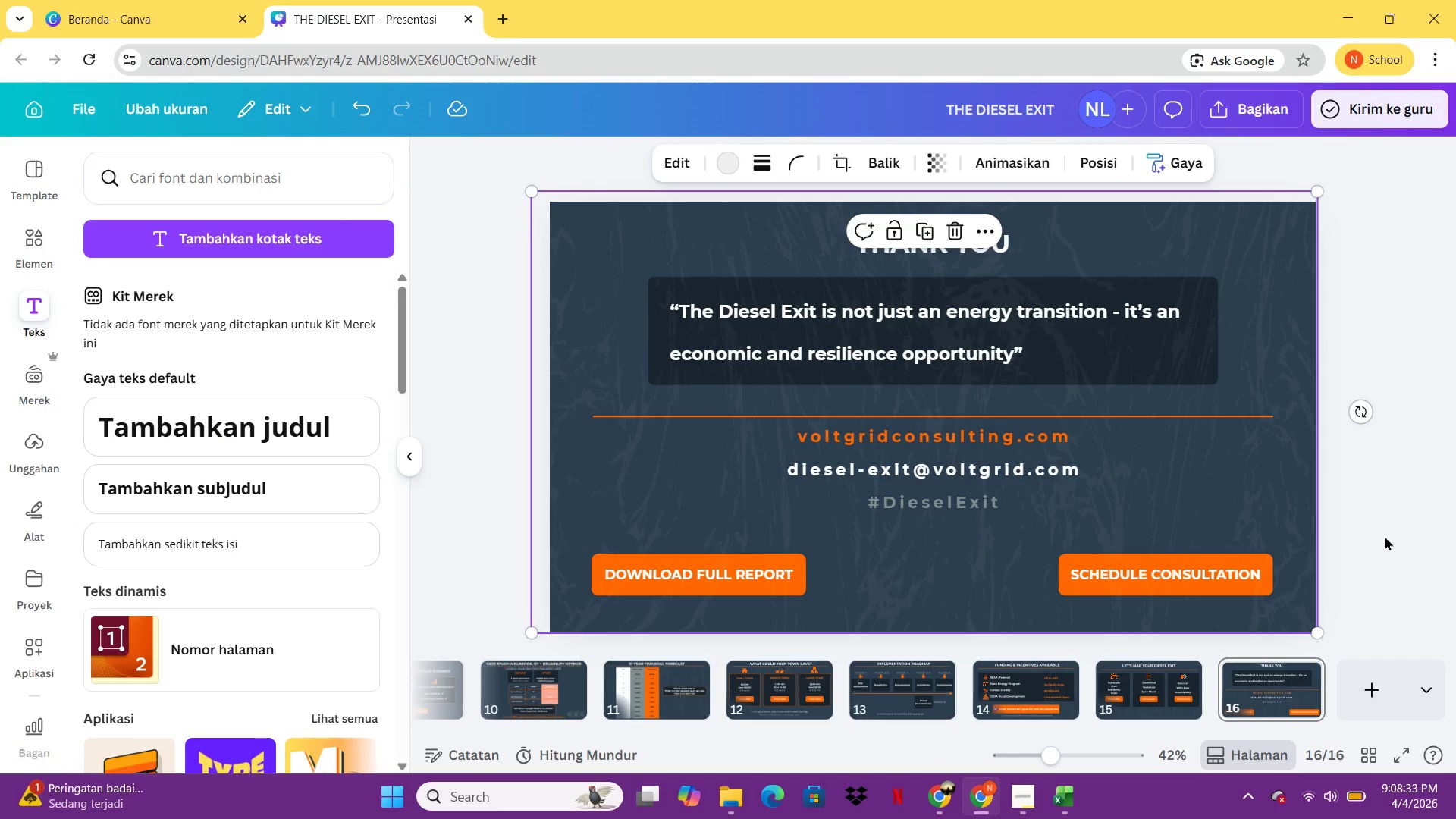 
right_click([1220, 315])
 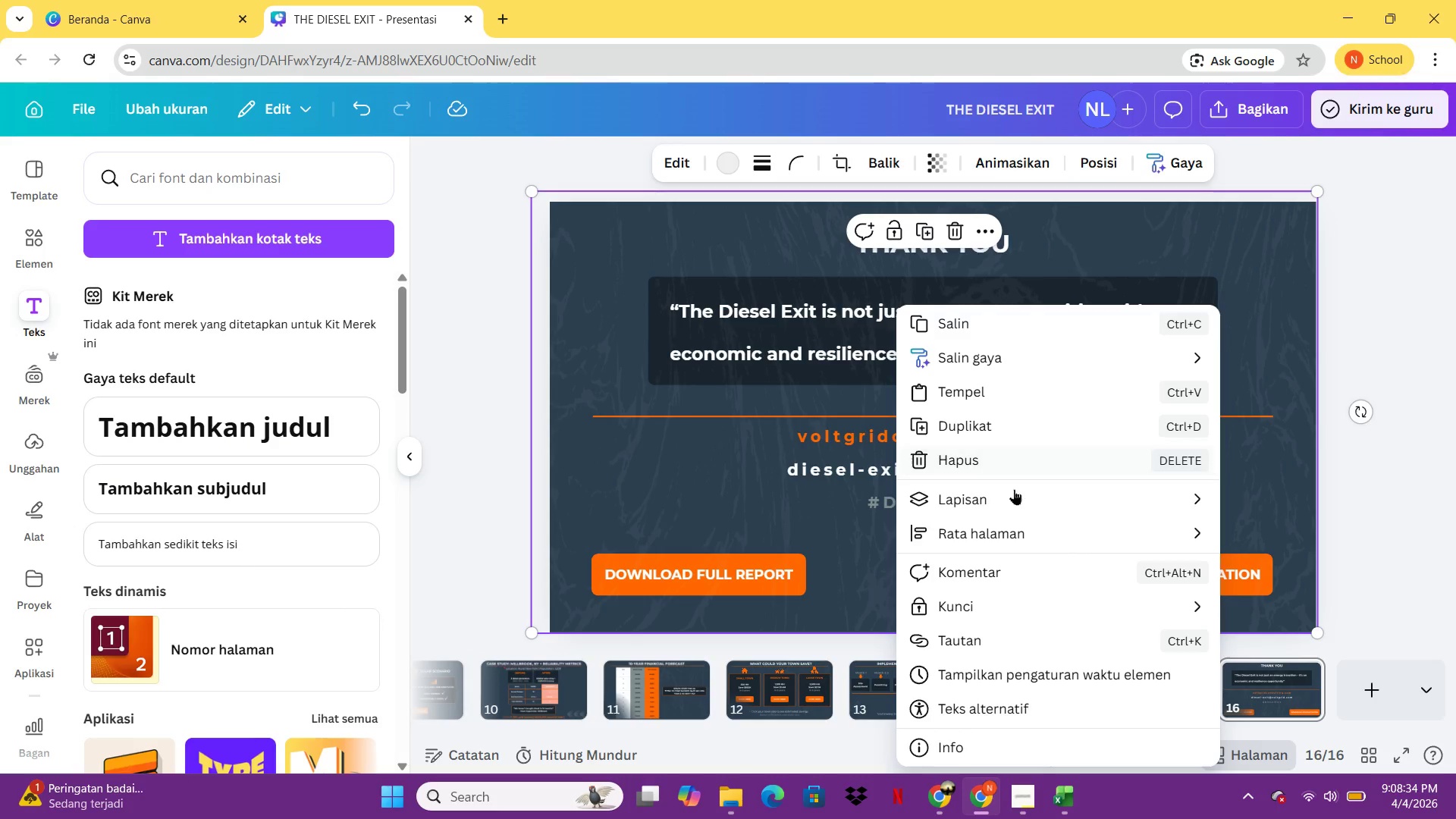 
left_click([1014, 489])
 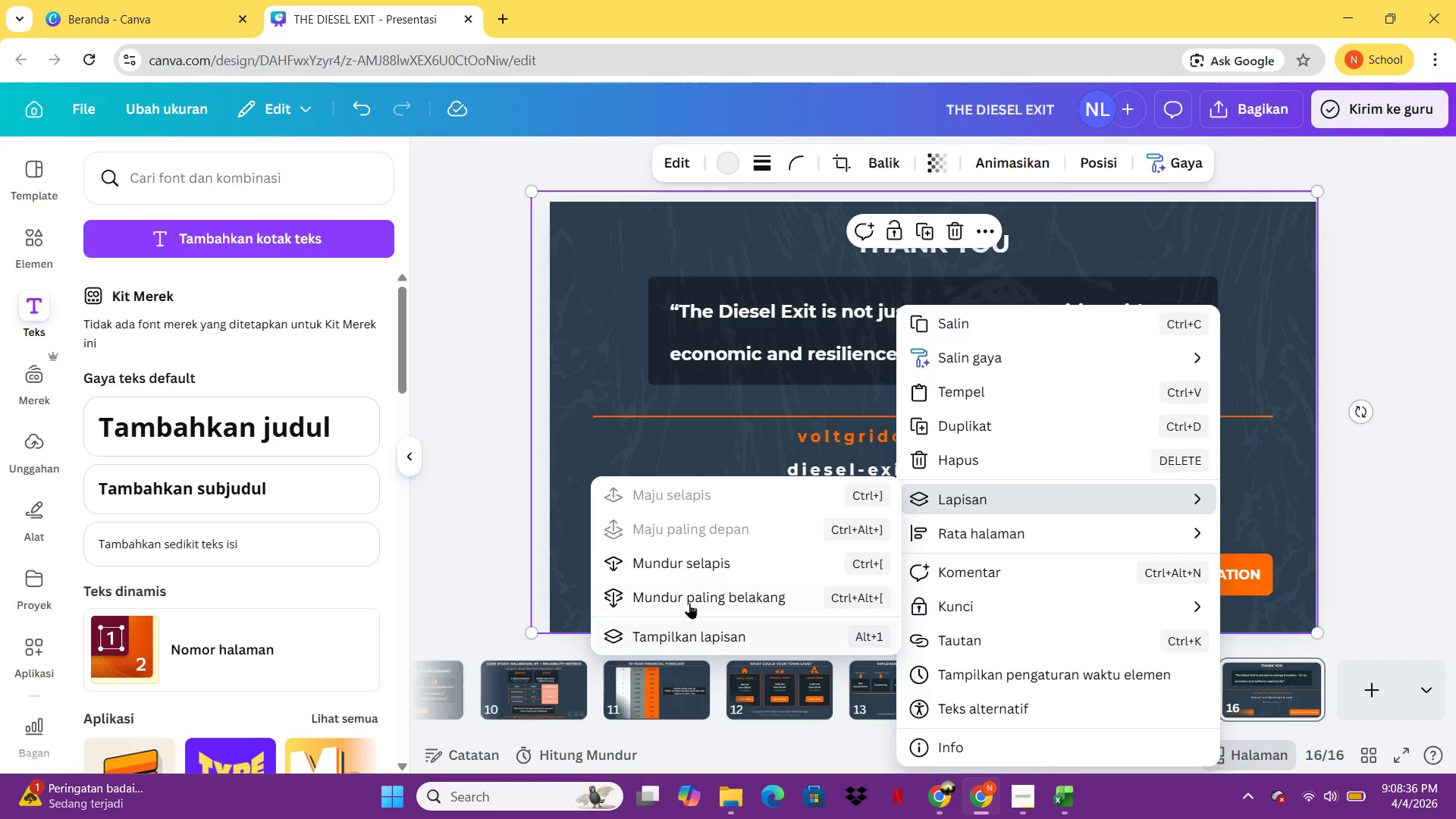 
left_click([688, 601])
 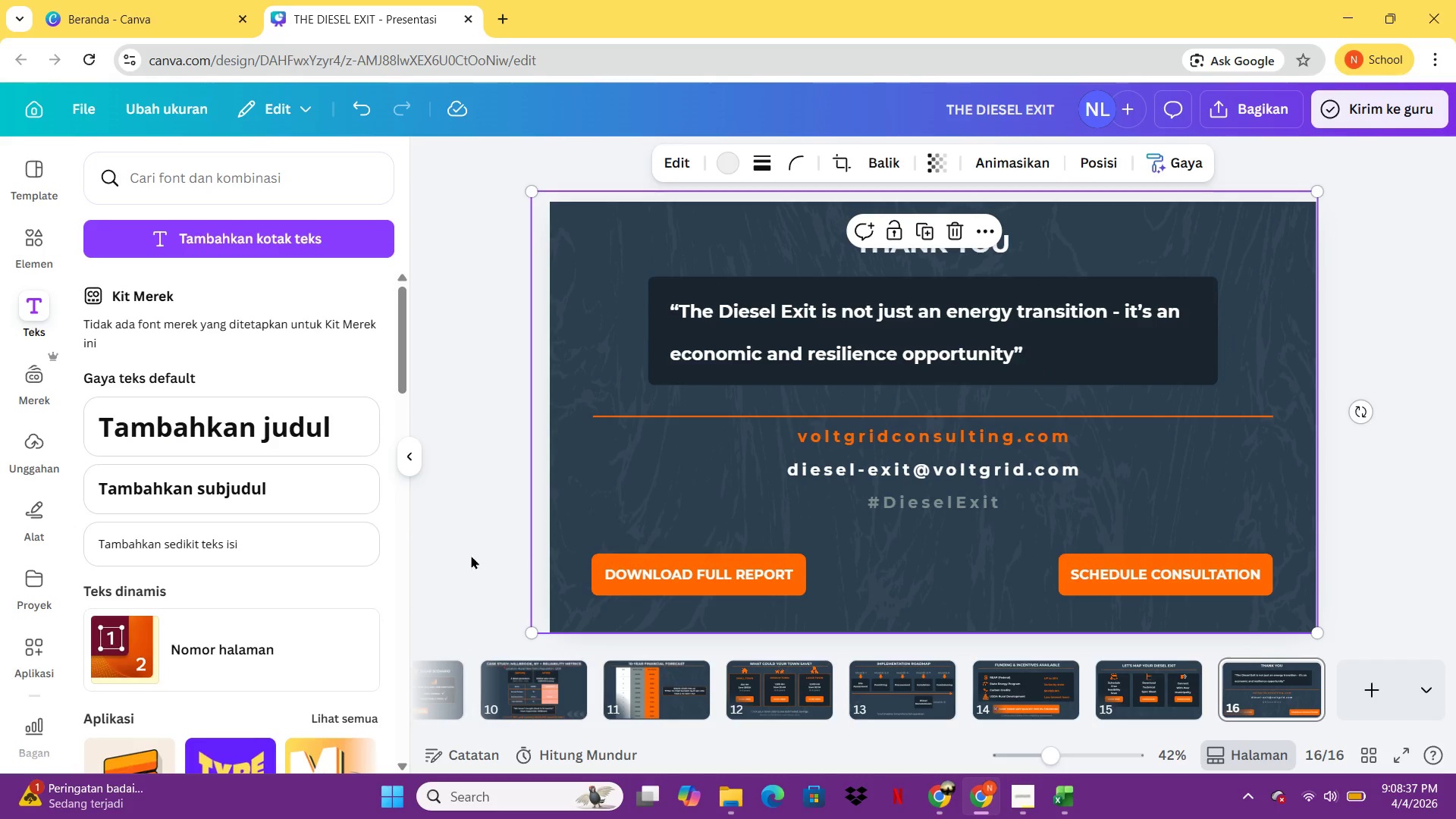 
left_click([466, 554])
 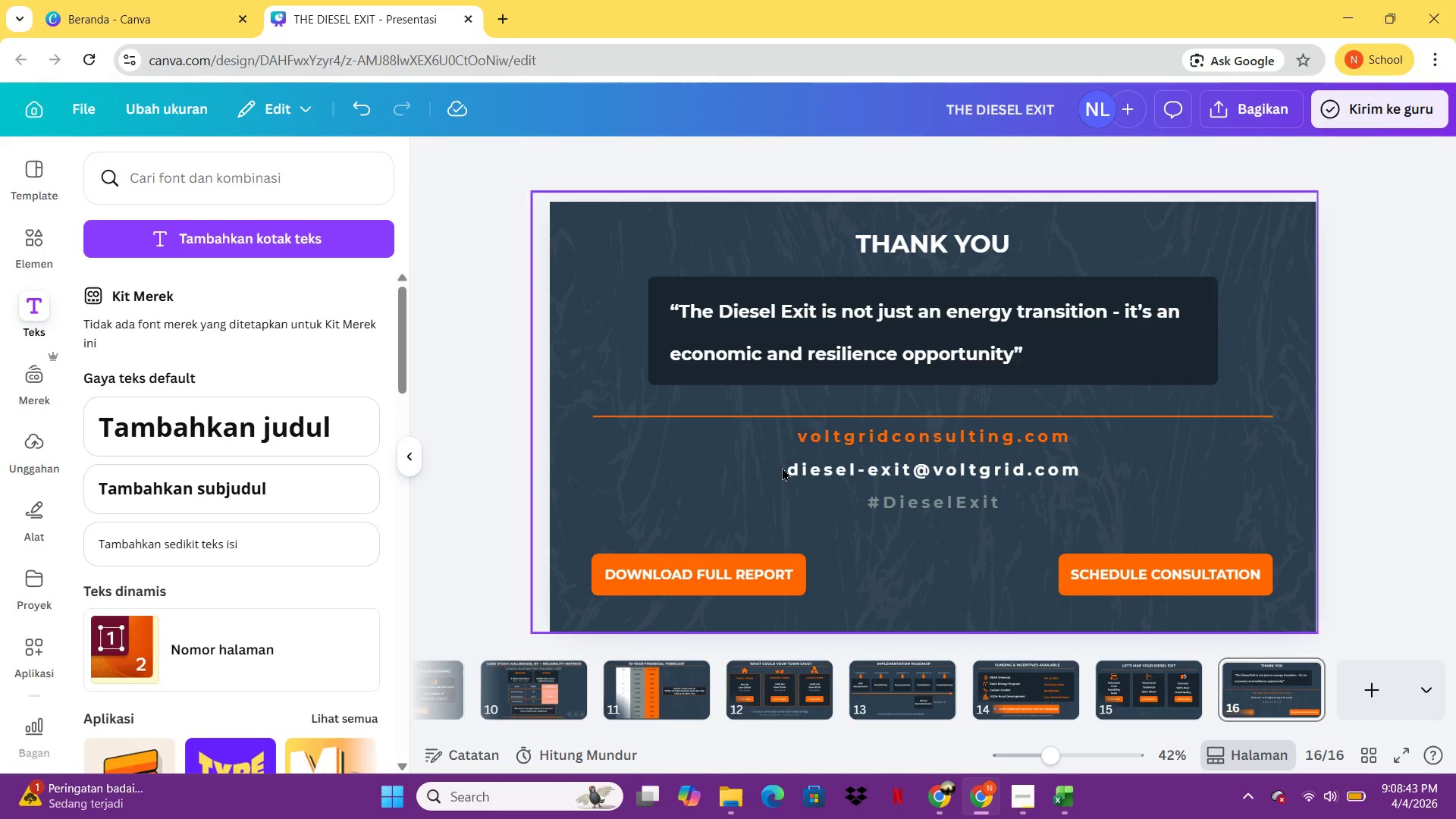 
wait(6.61)
 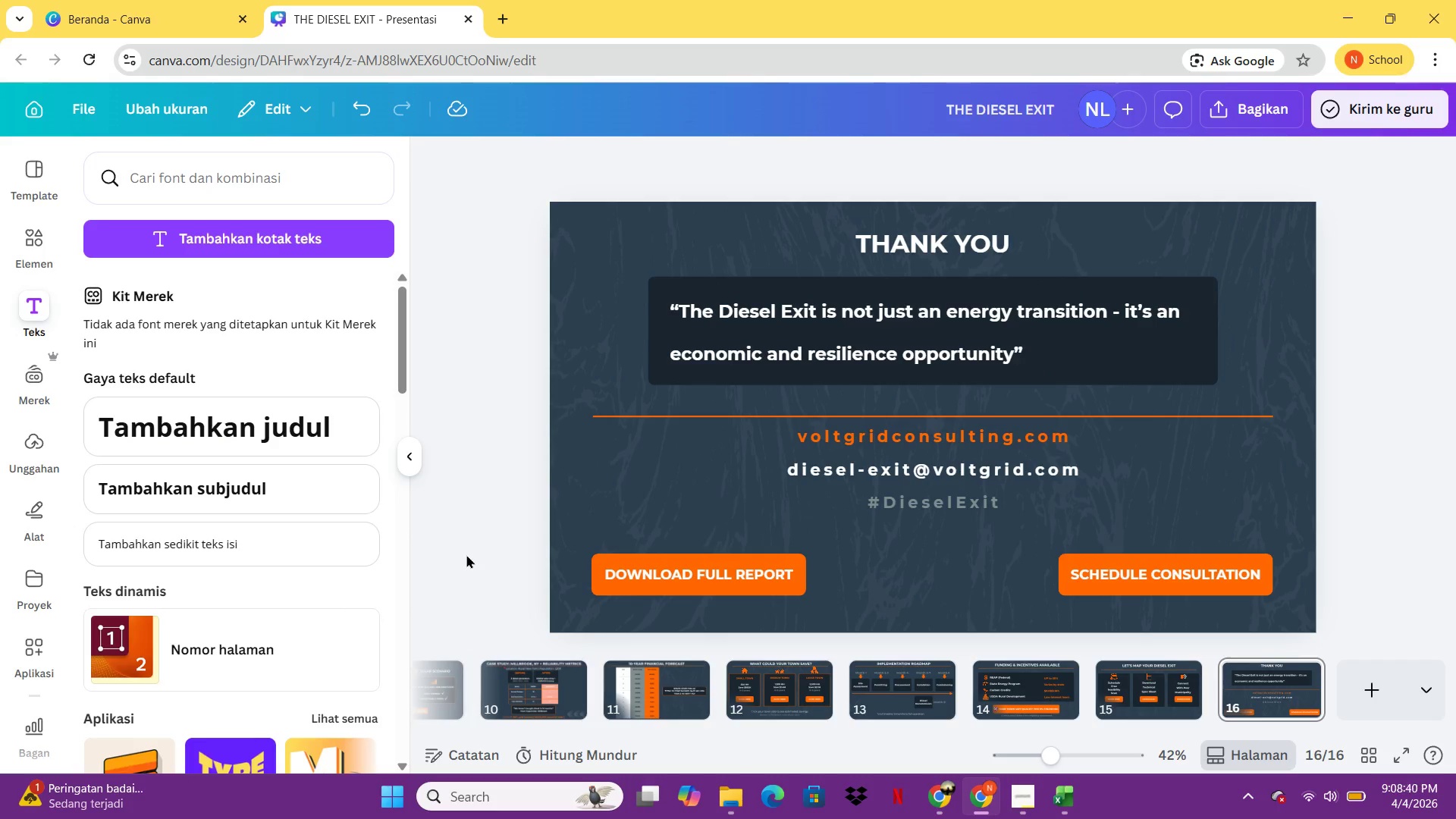 
key(Control+ArrowLeft)
 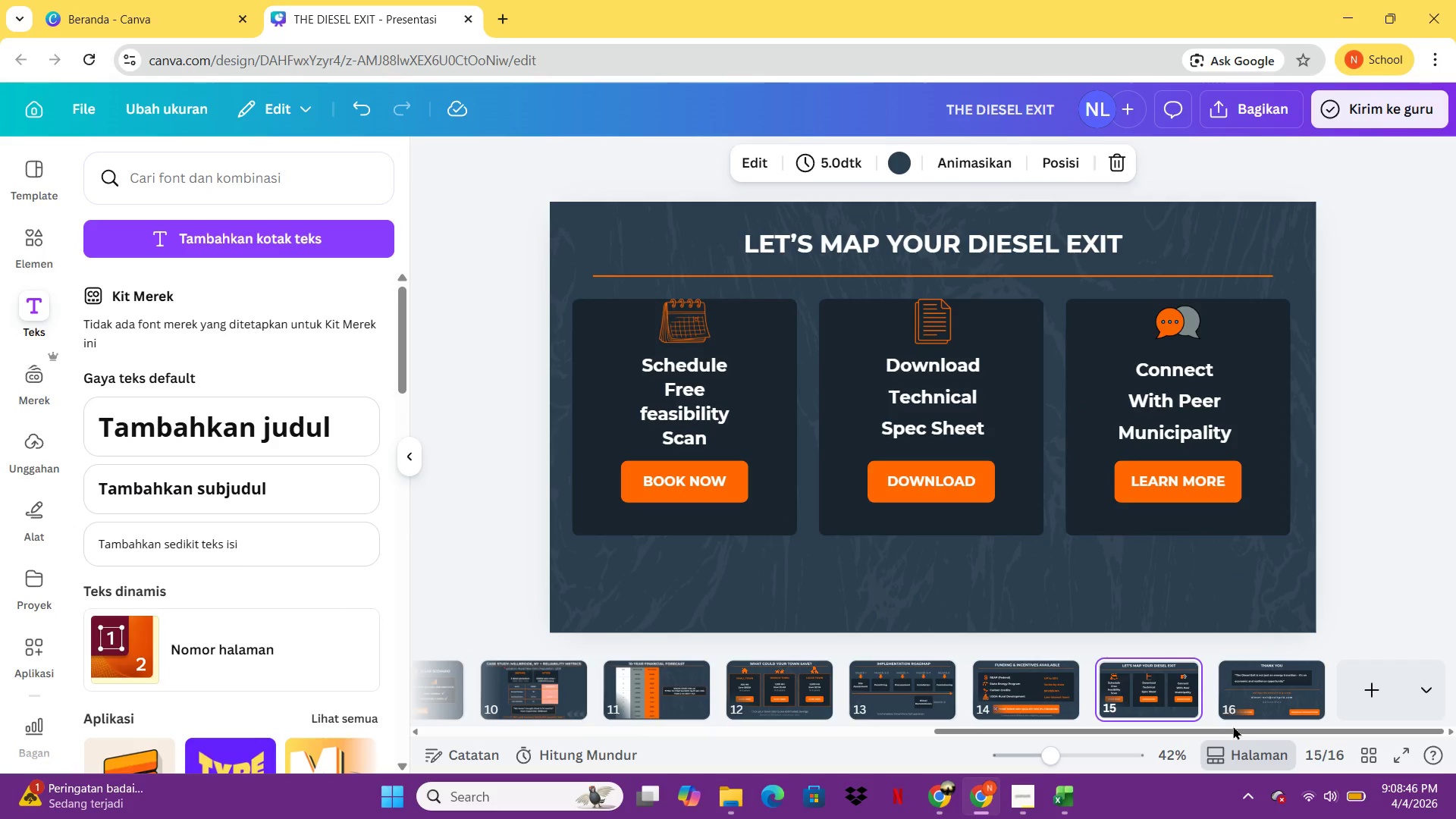 
key(ArrowLeft)
 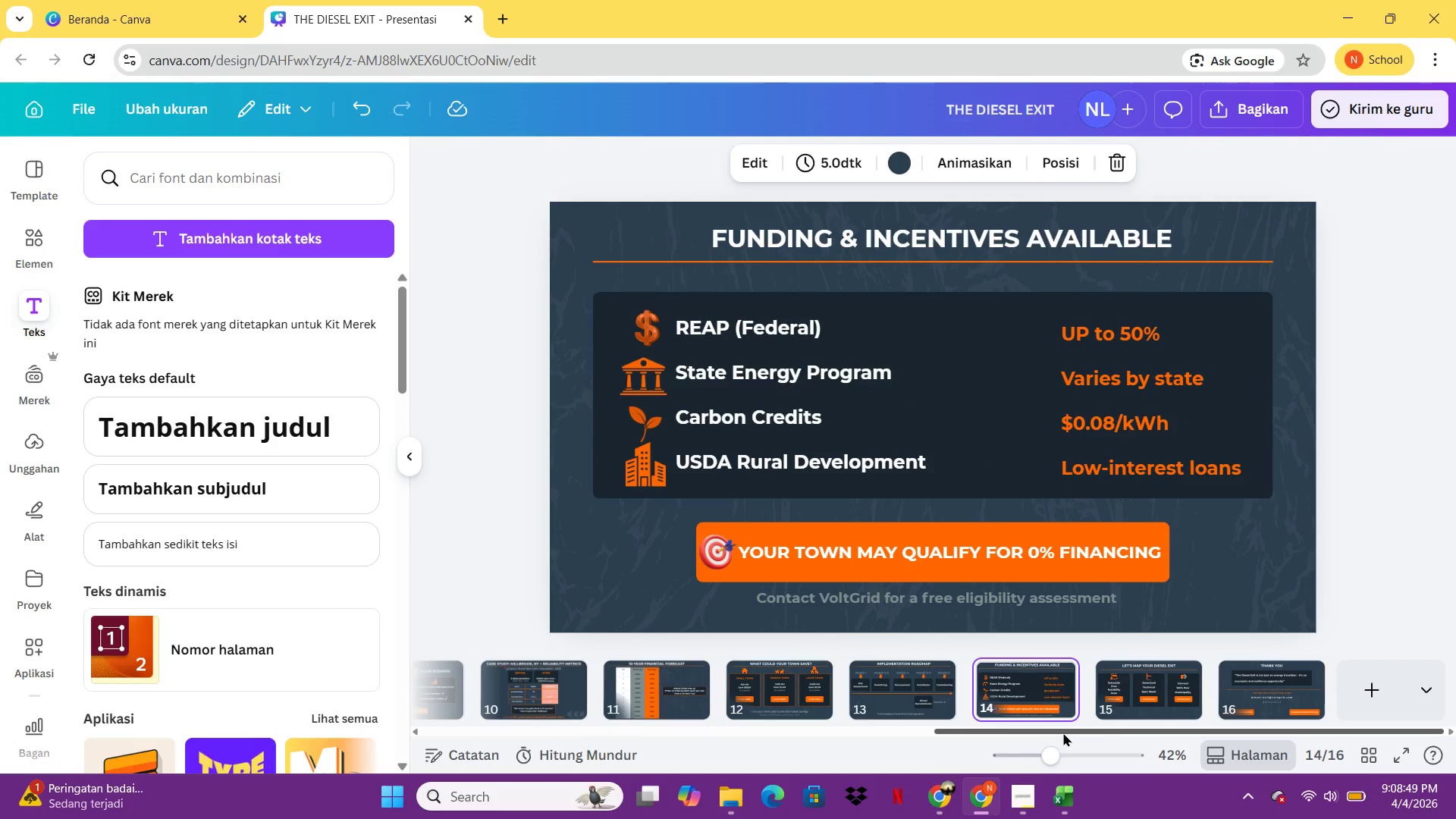 
left_click([868, 698])
 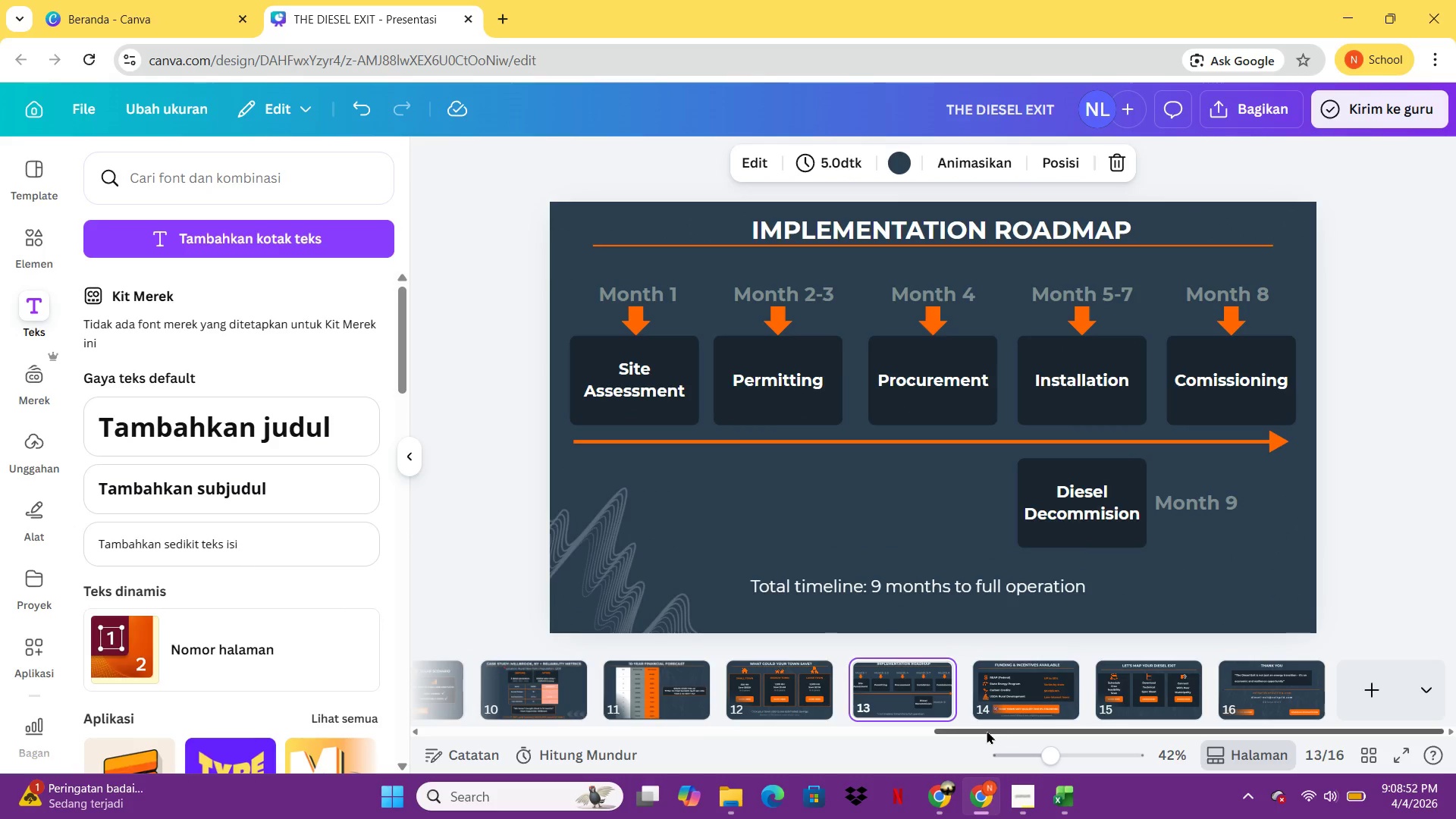 
left_click_drag(start_coordinate=[986, 730], to_coordinate=[467, 792])
 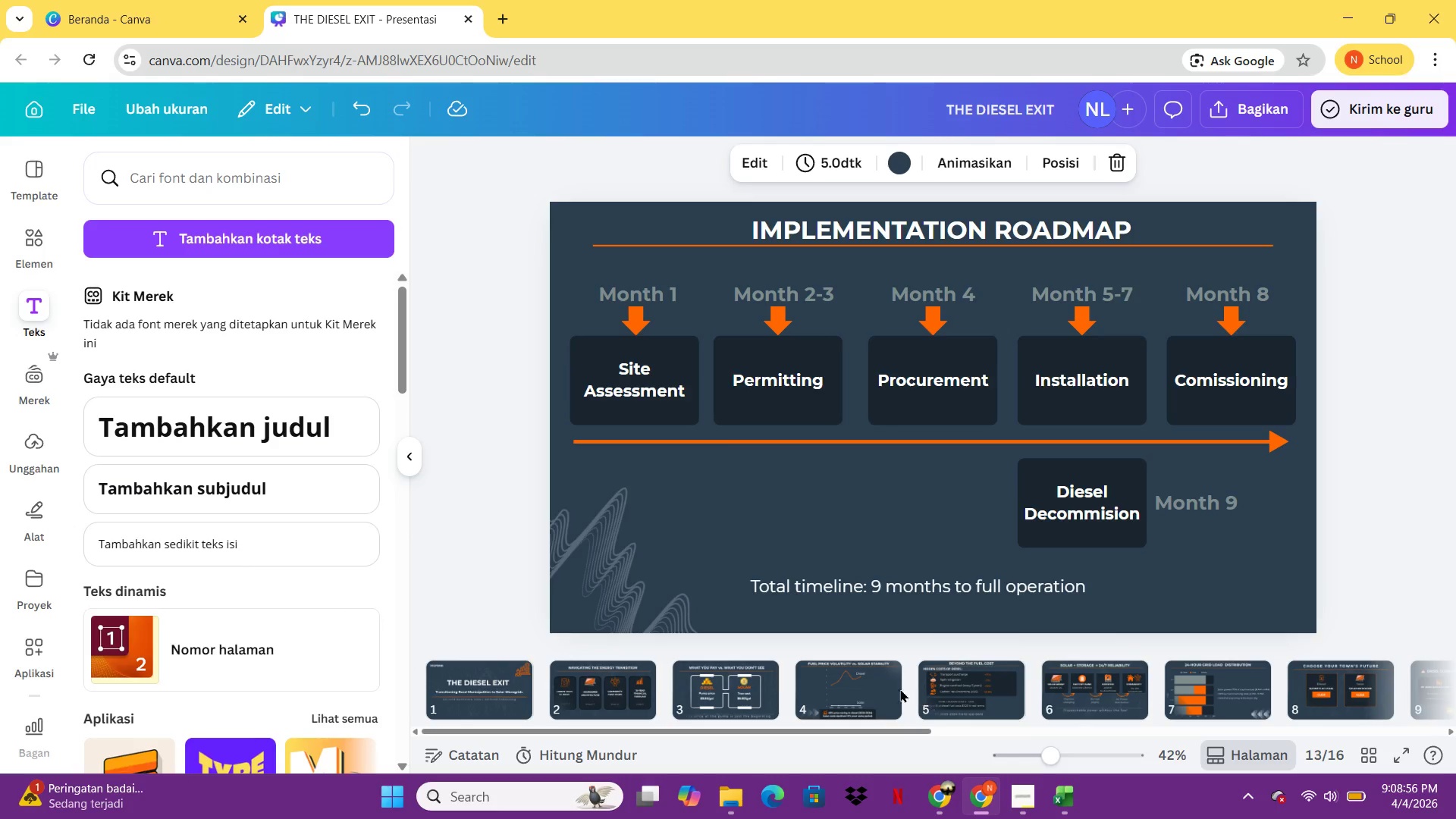 
left_click([897, 688])
 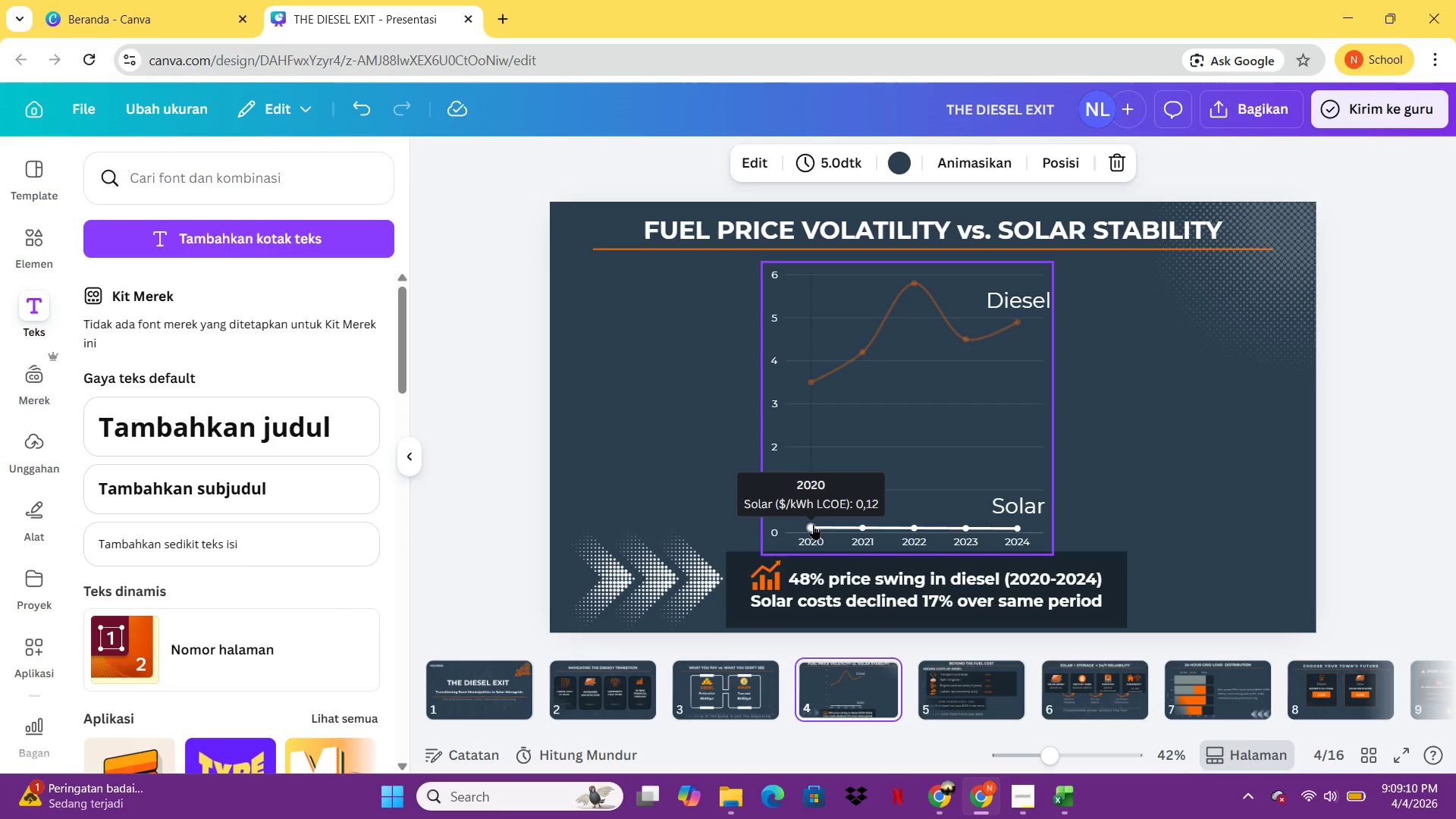 
wait(18.92)
 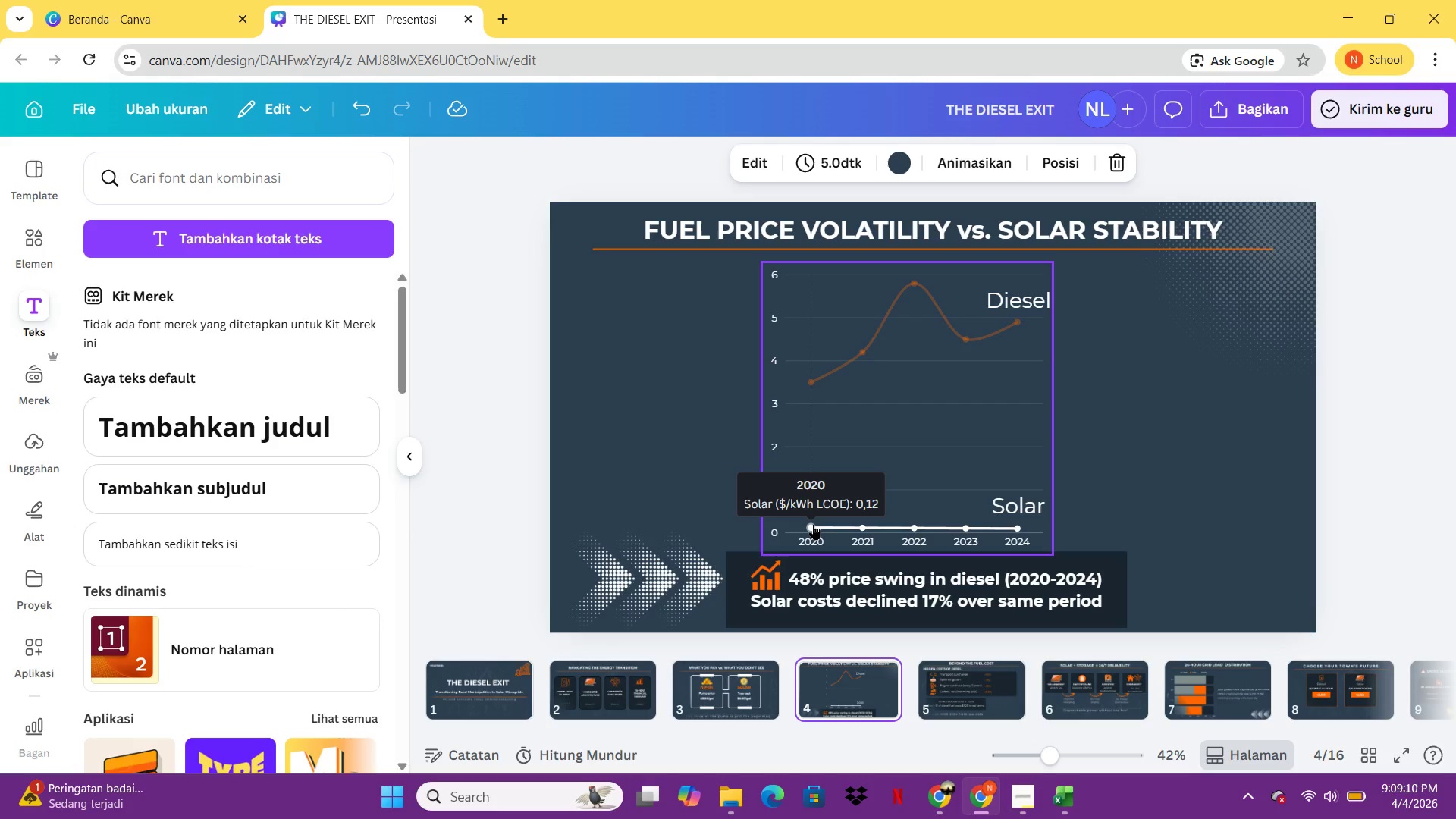 
left_click([852, 491])
 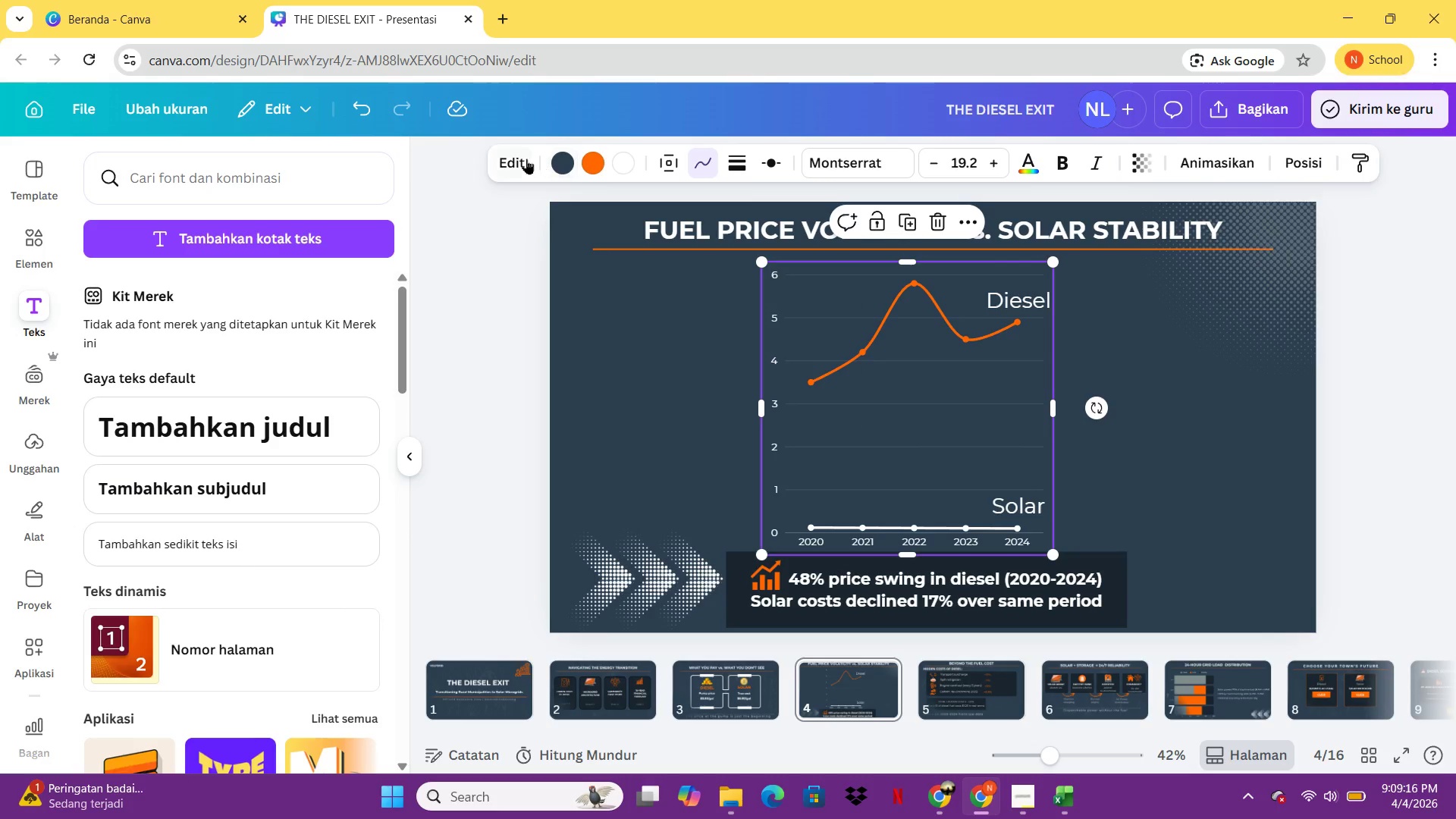 
left_click([522, 158])
 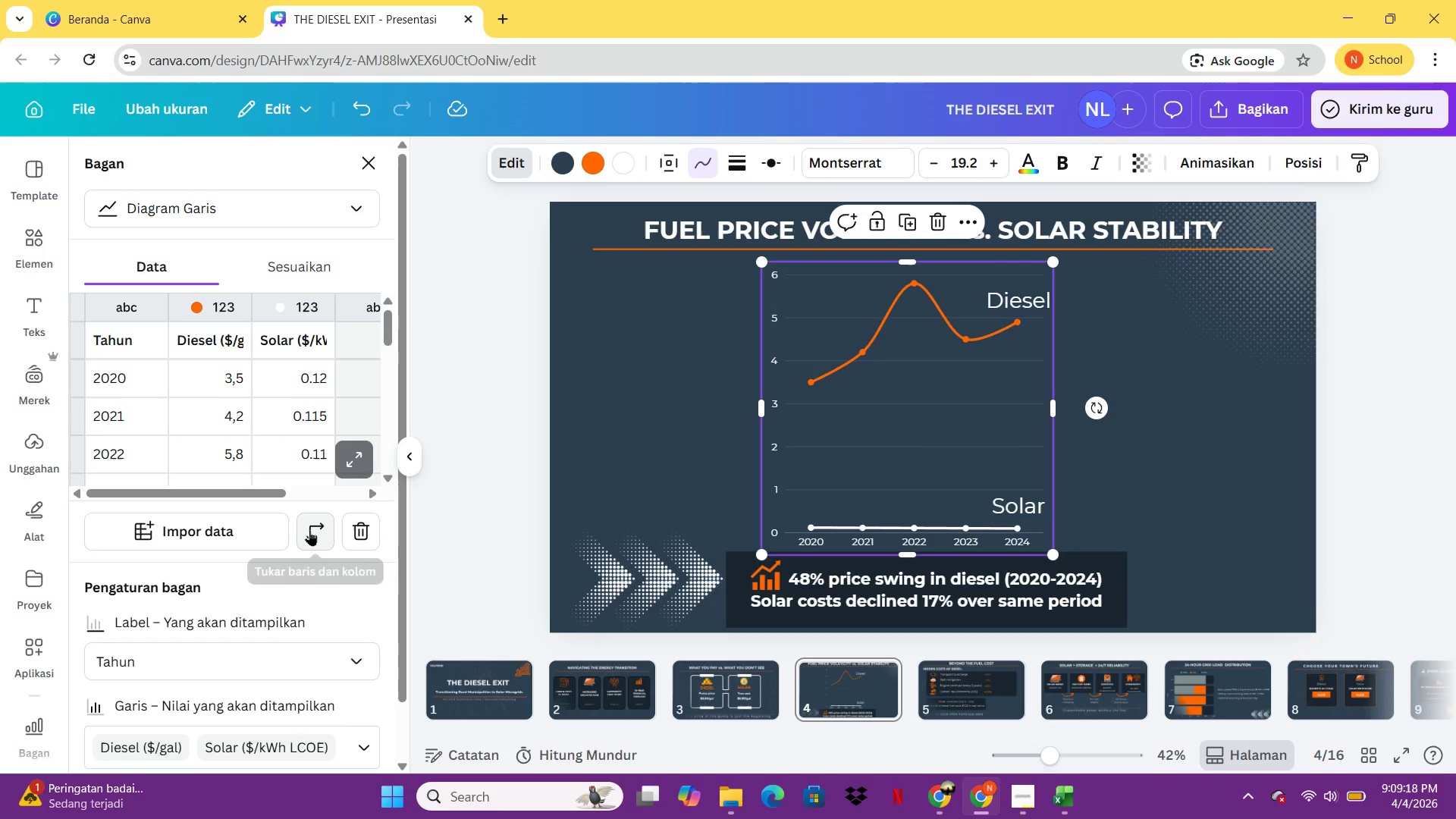 
left_click([340, 457])
 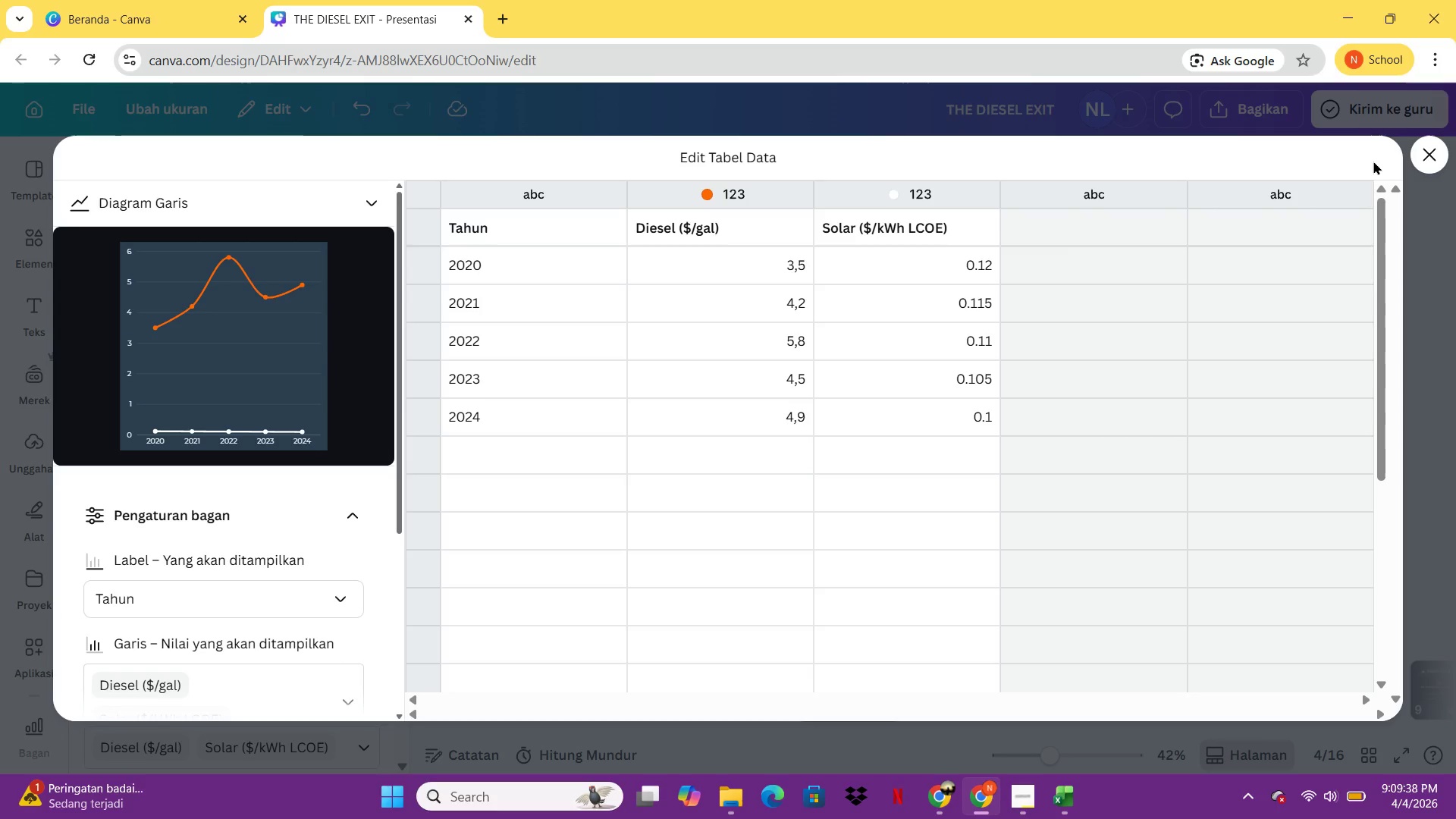 
wait(23.61)
 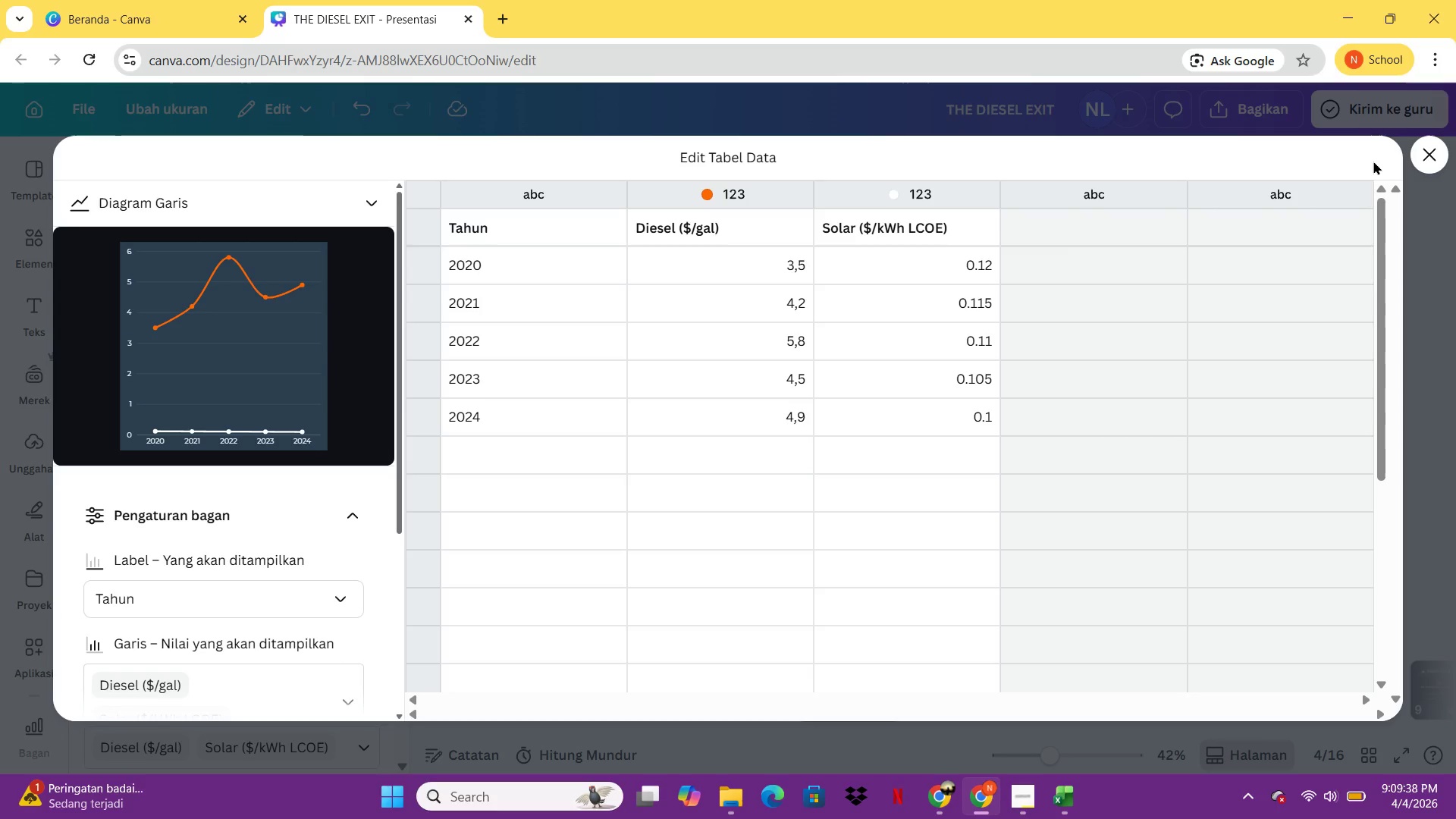 
left_click([1429, 165])
 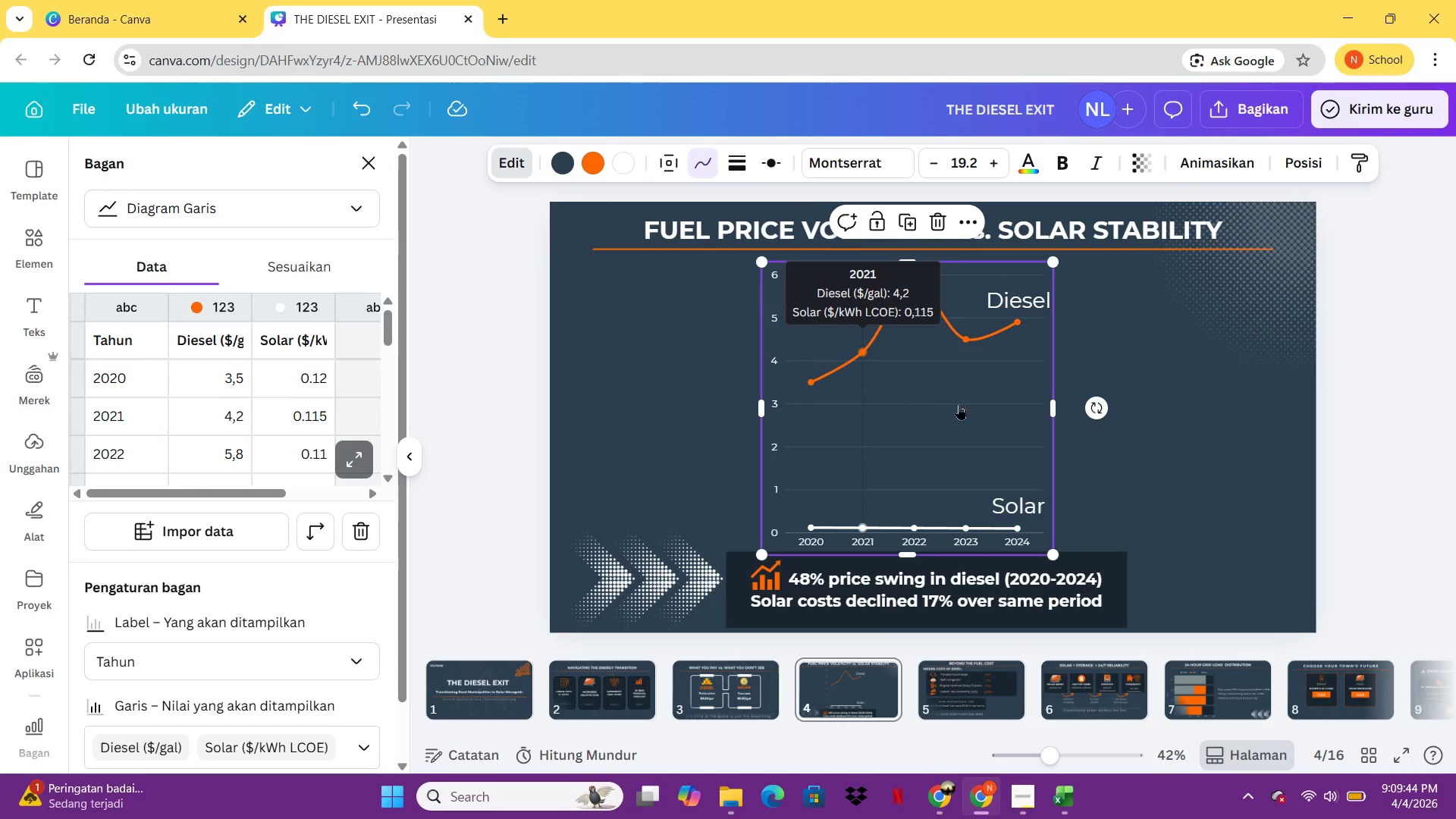 
left_click([1166, 438])
 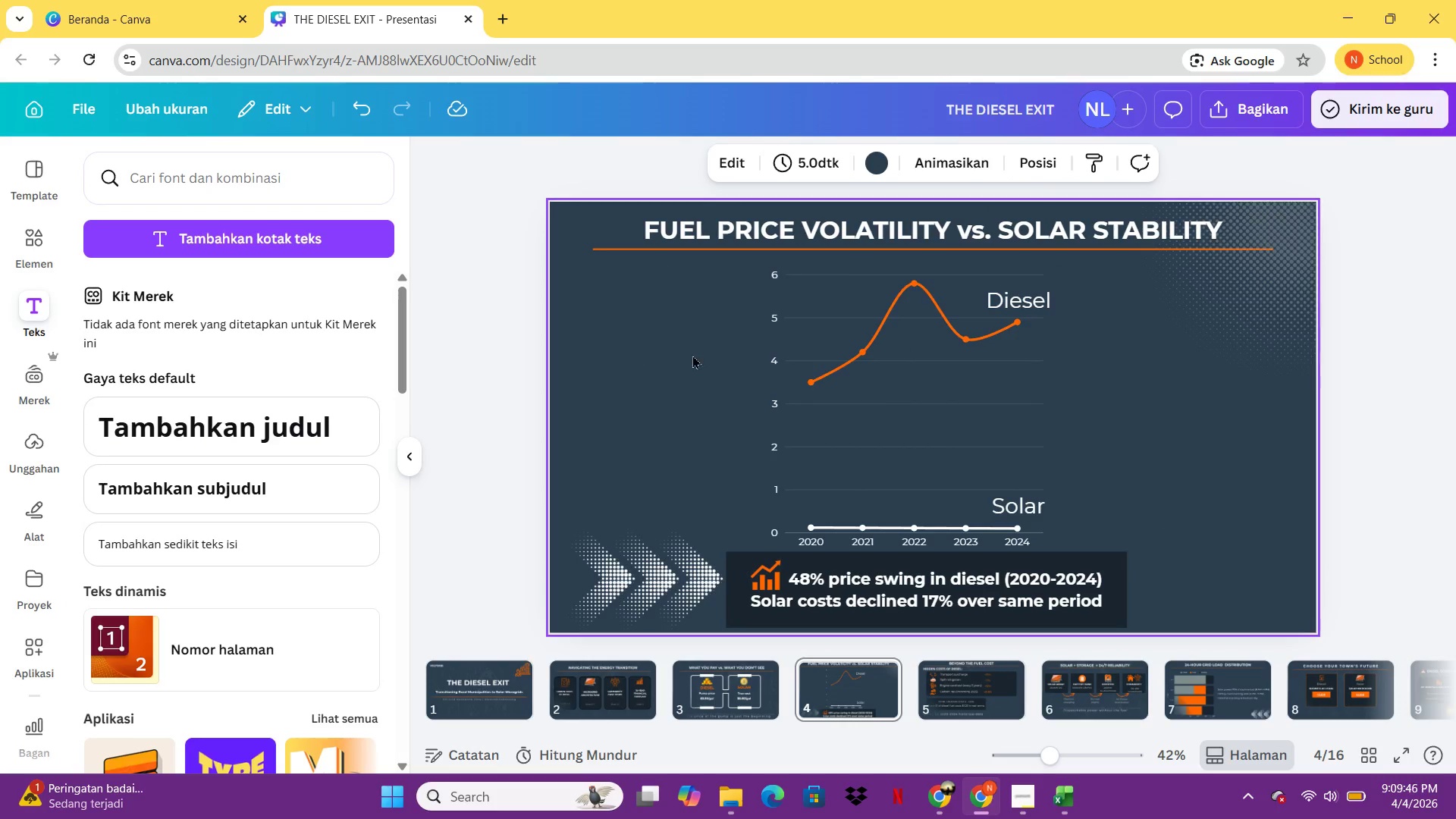 
left_click([884, 397])
 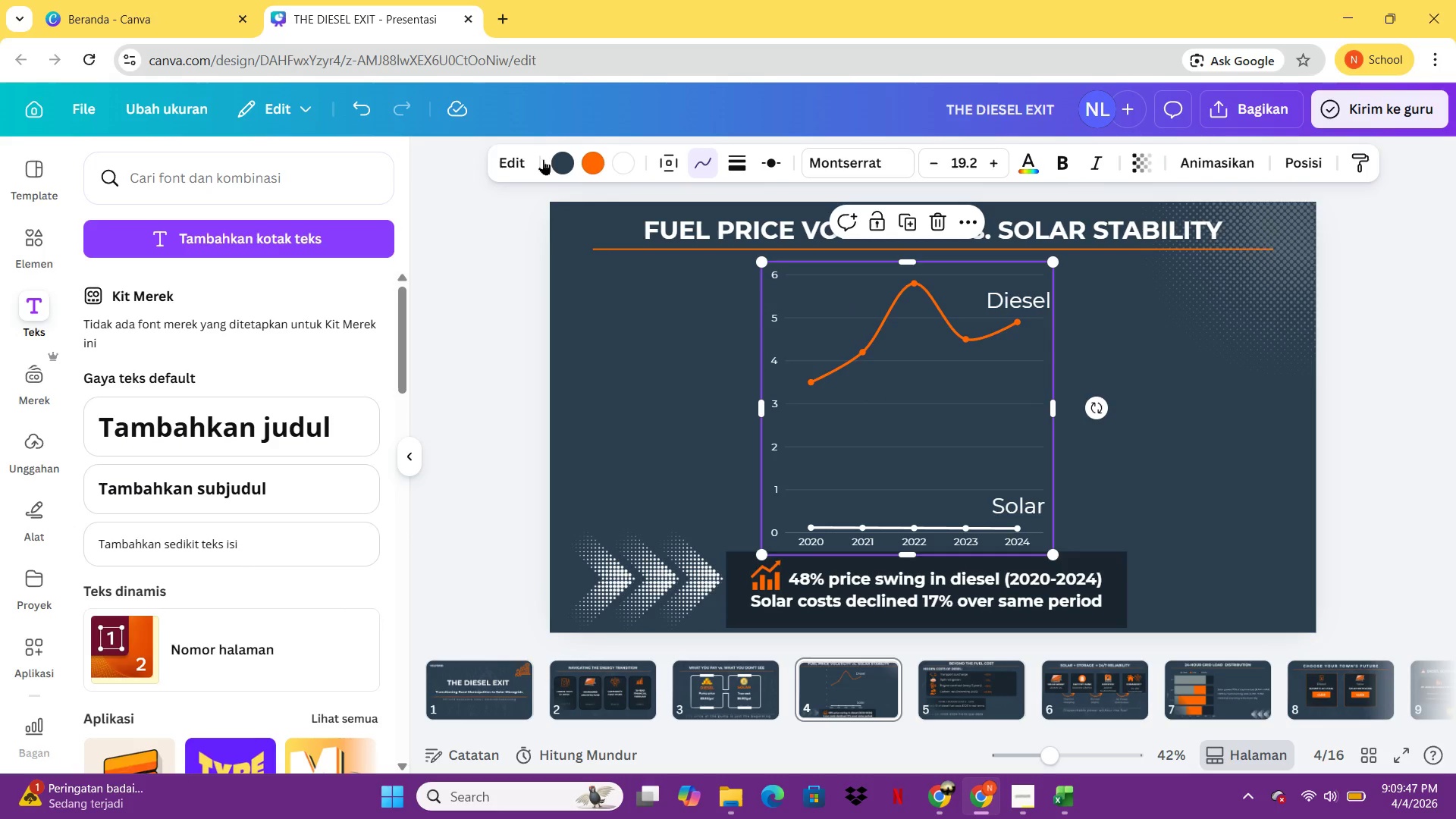 
left_click([518, 159])
 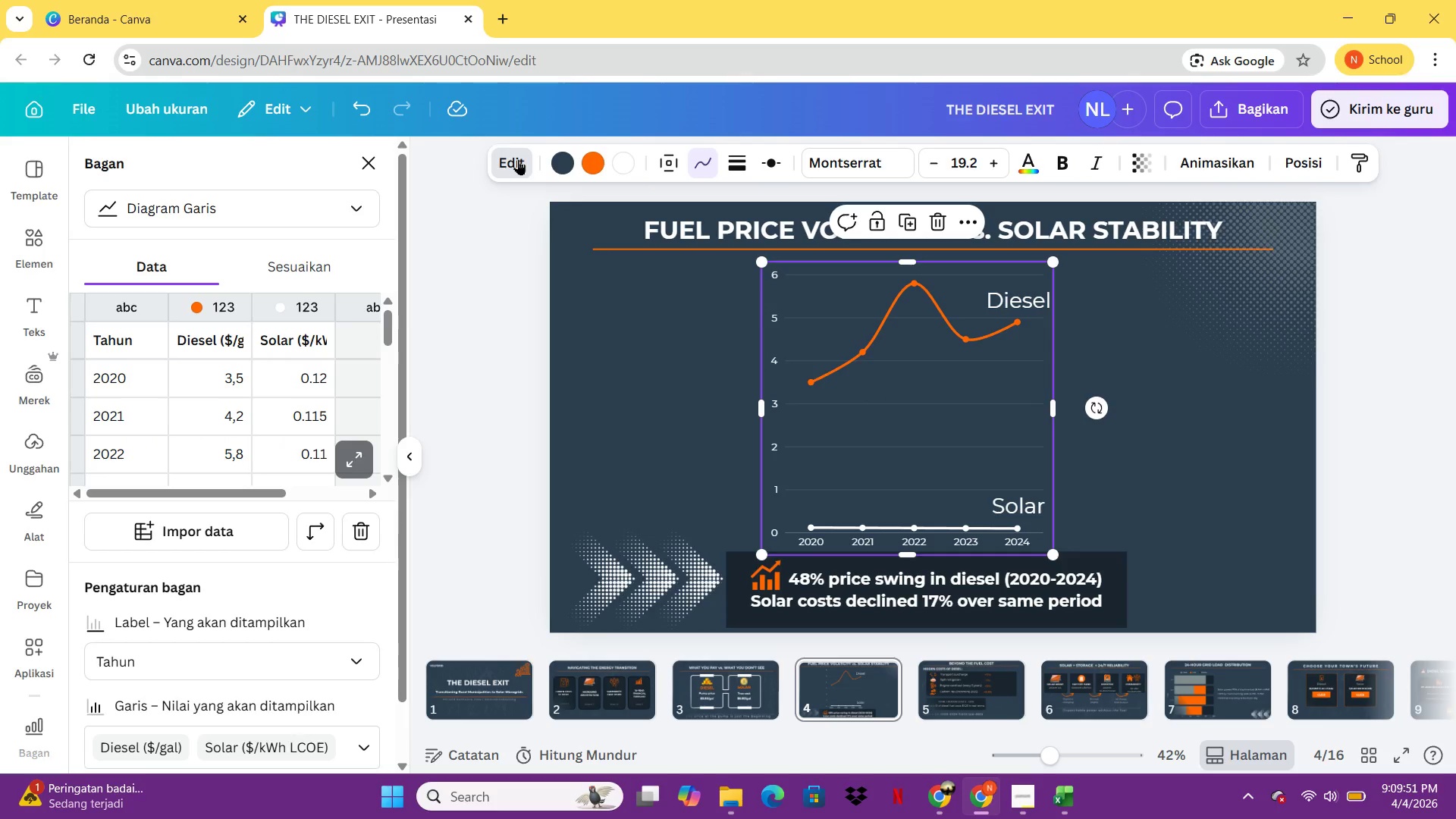 
left_click([518, 159])
 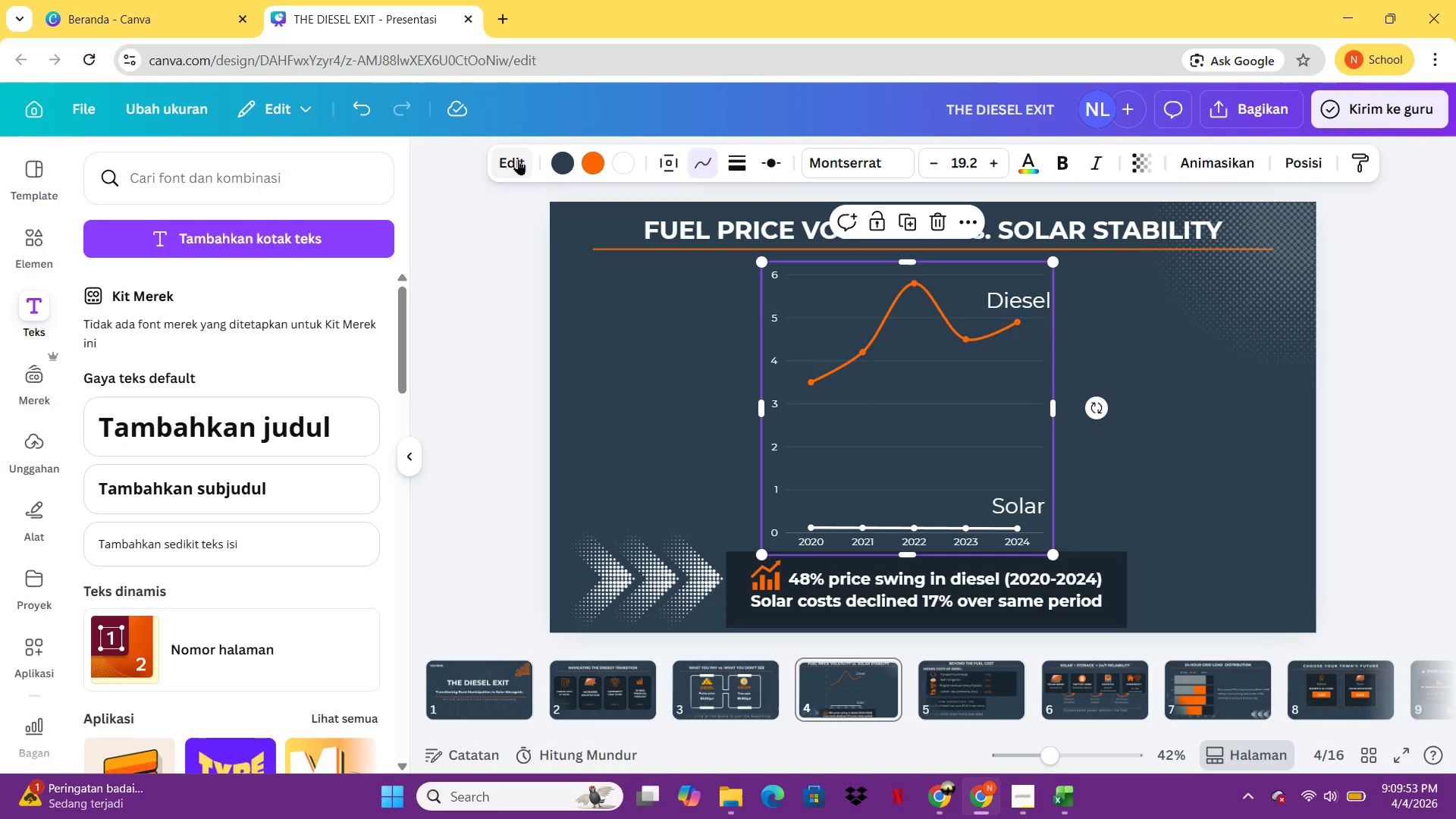 
left_click([518, 159])
 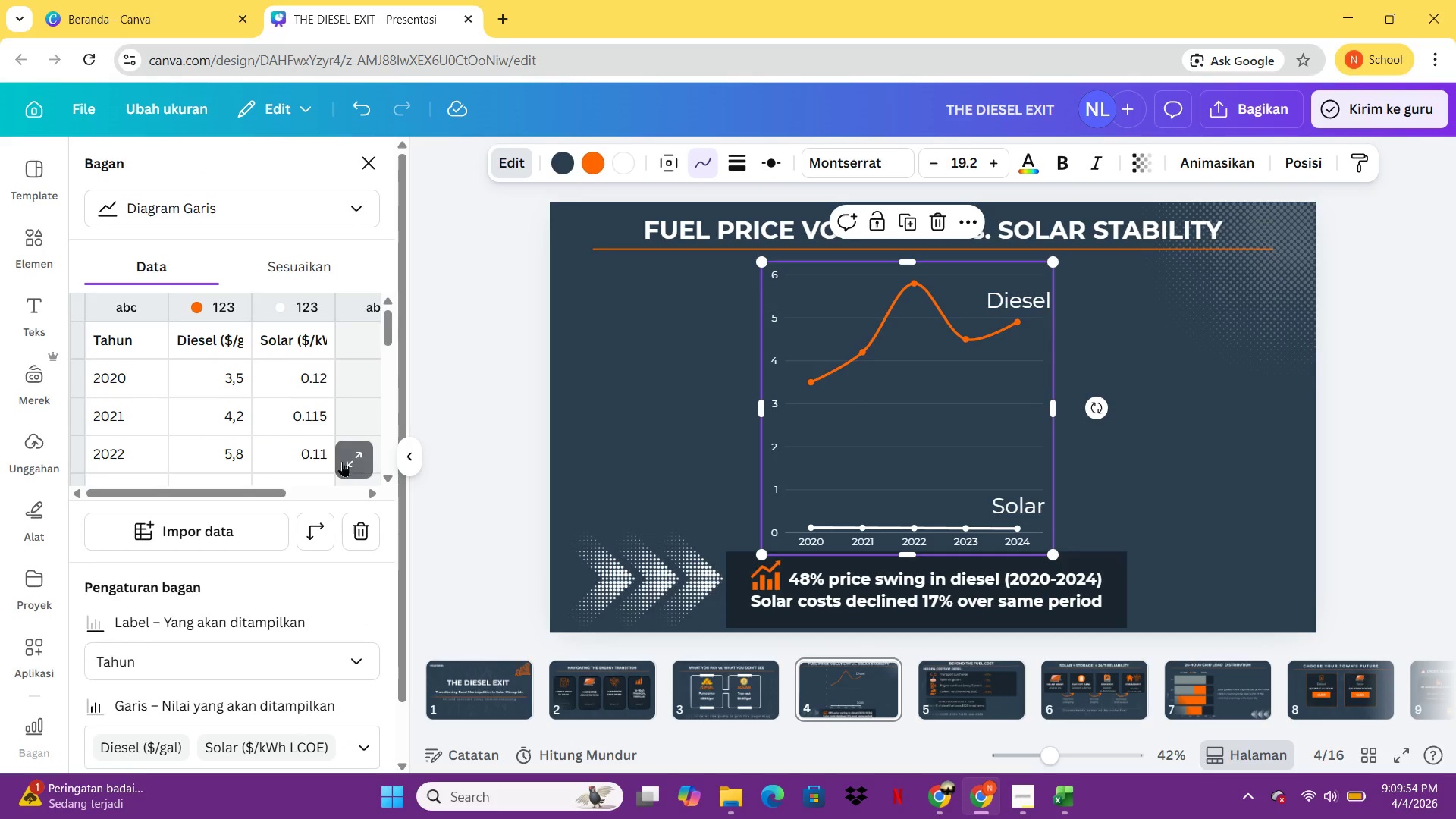 
left_click([345, 461])
 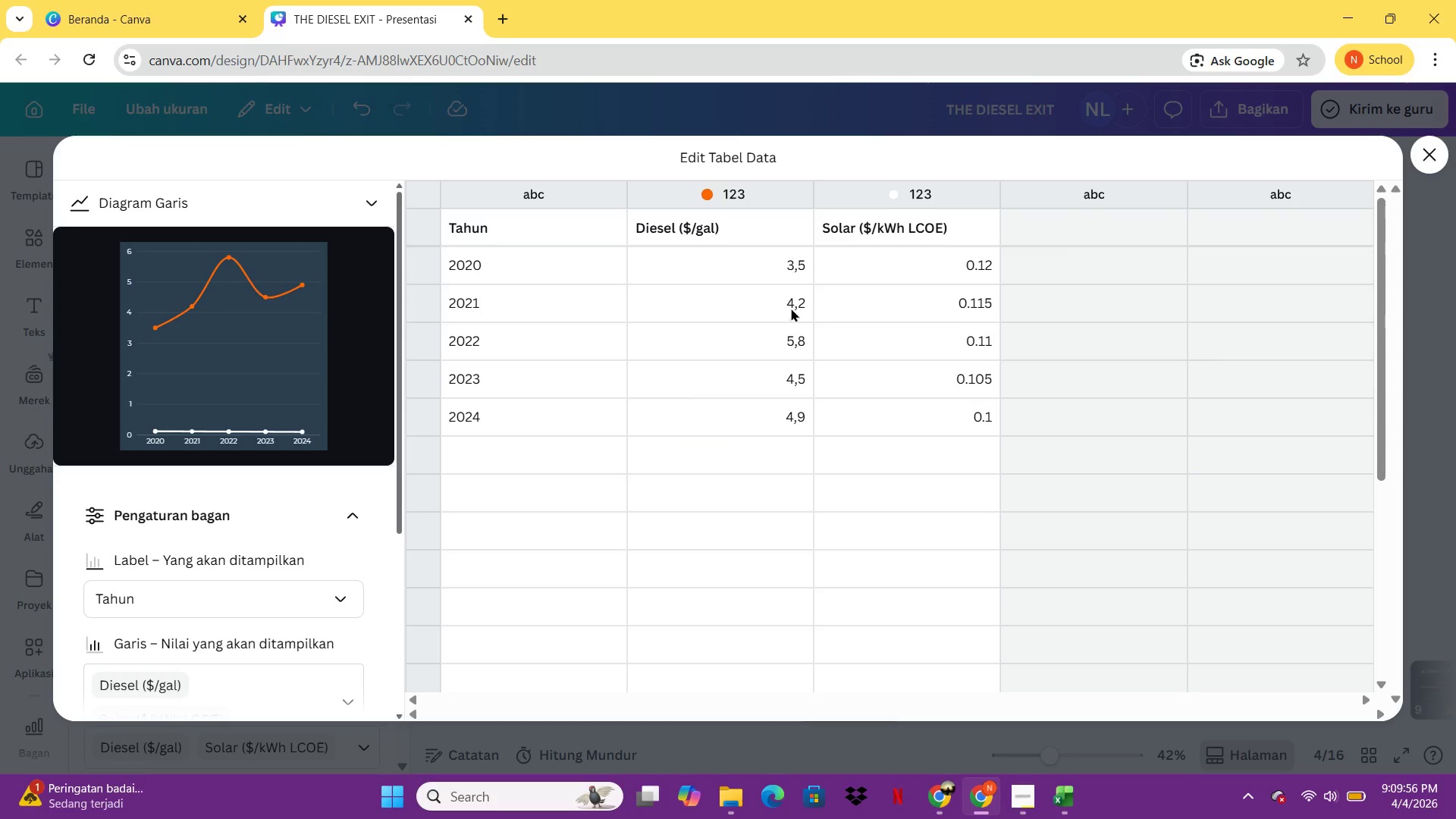 
left_click([855, 181])
 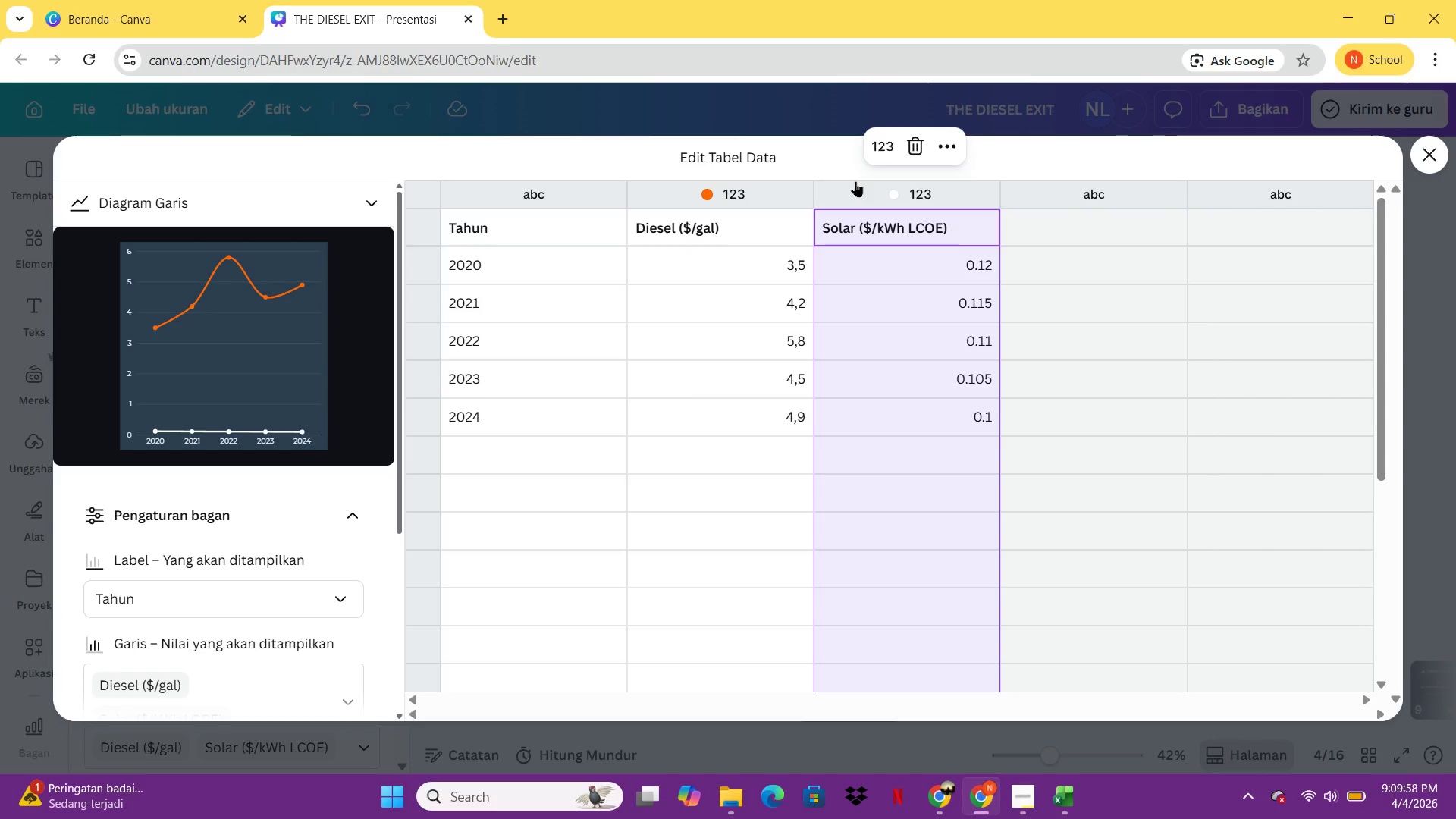 
right_click([855, 181])
 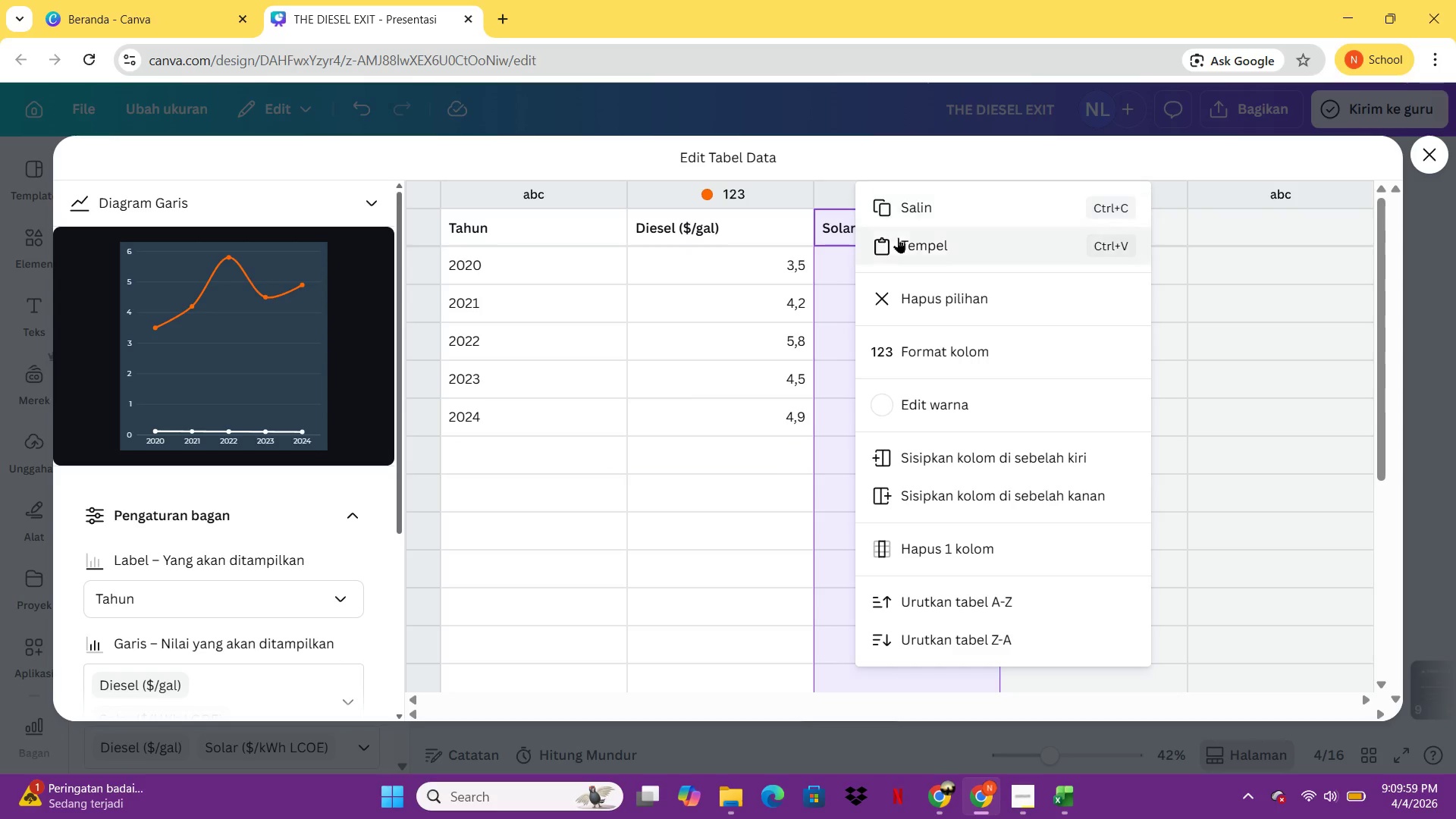 
left_click([908, 206])
 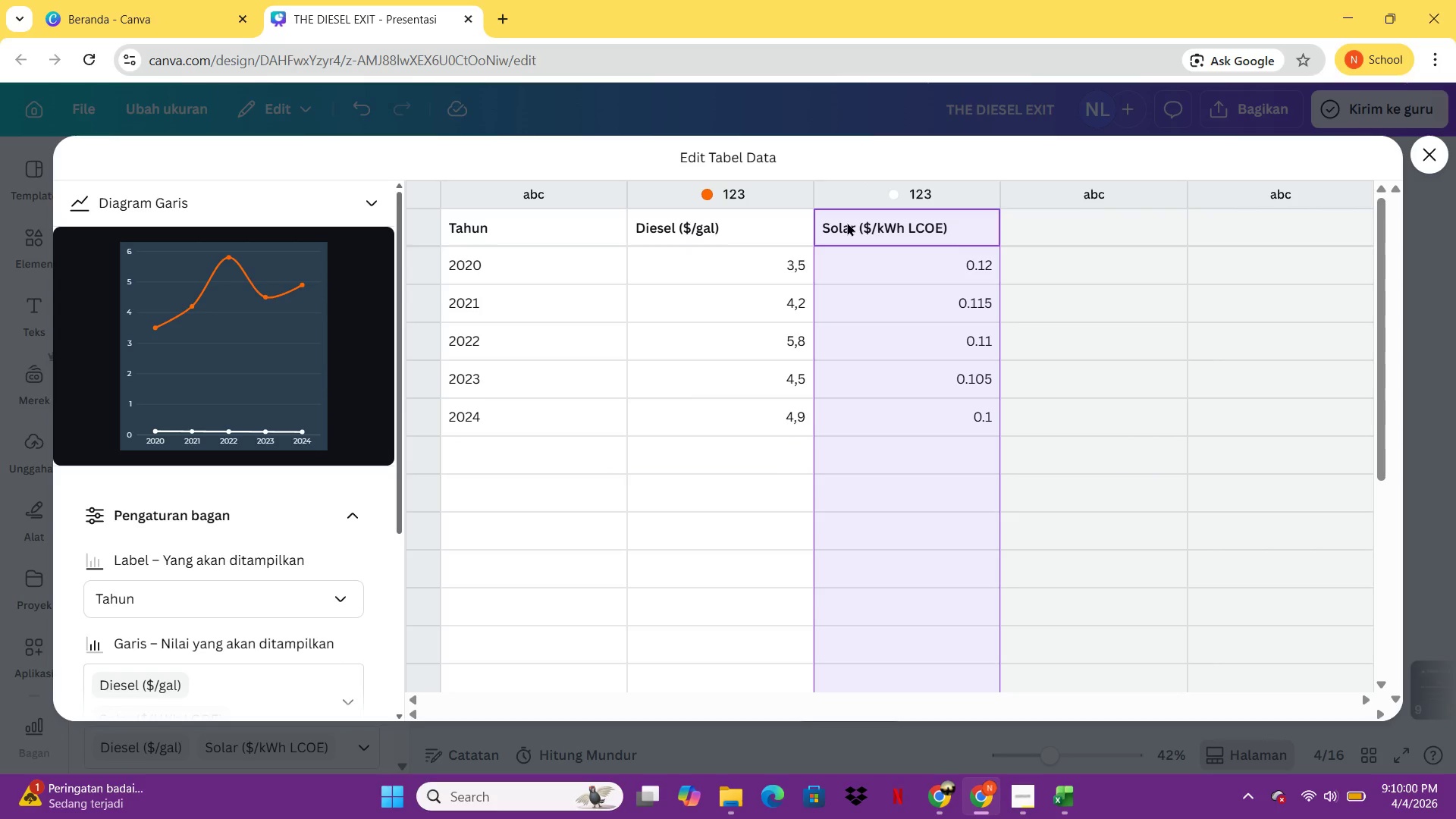 
key(Delete)
 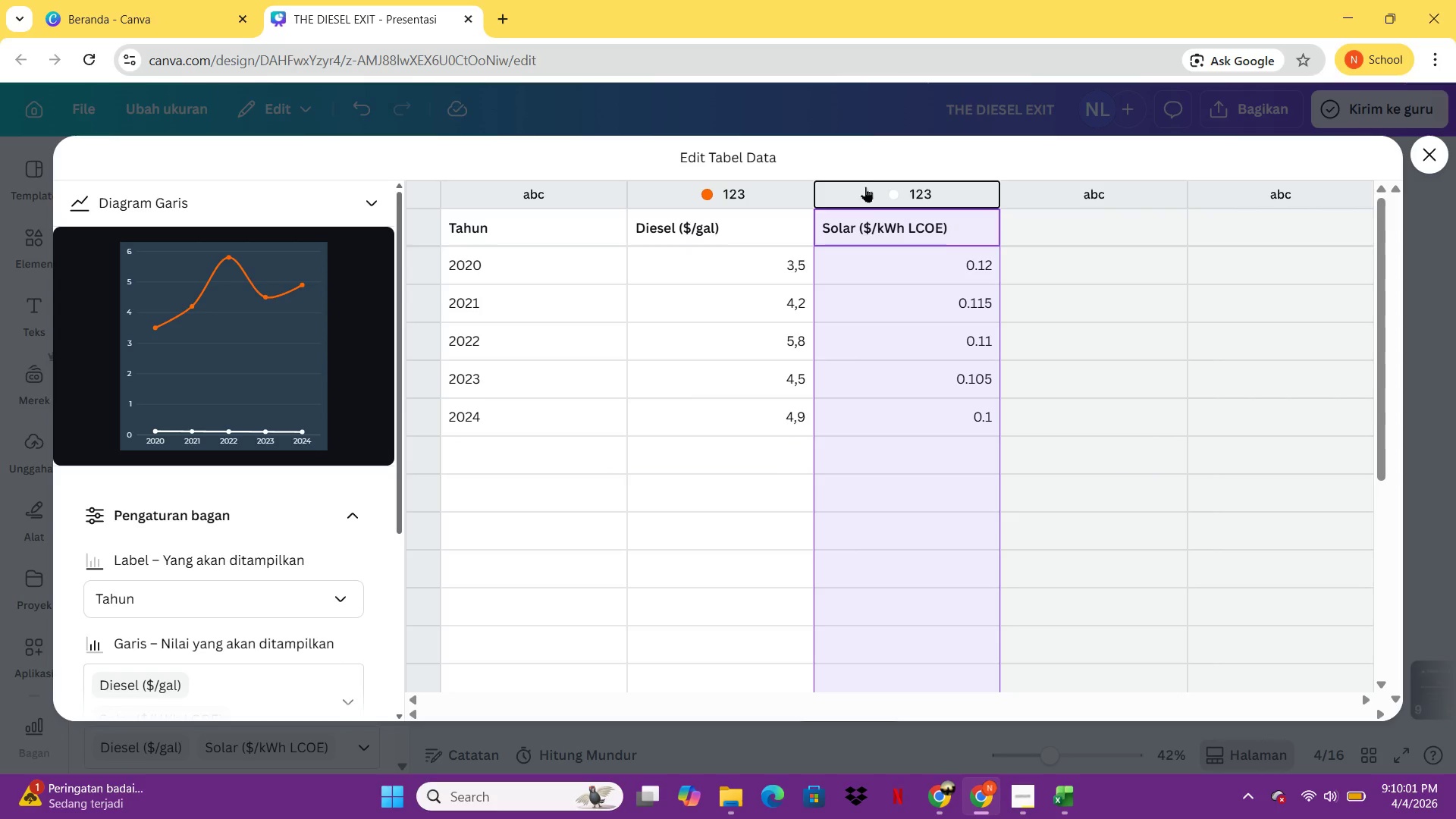 
right_click([870, 190])
 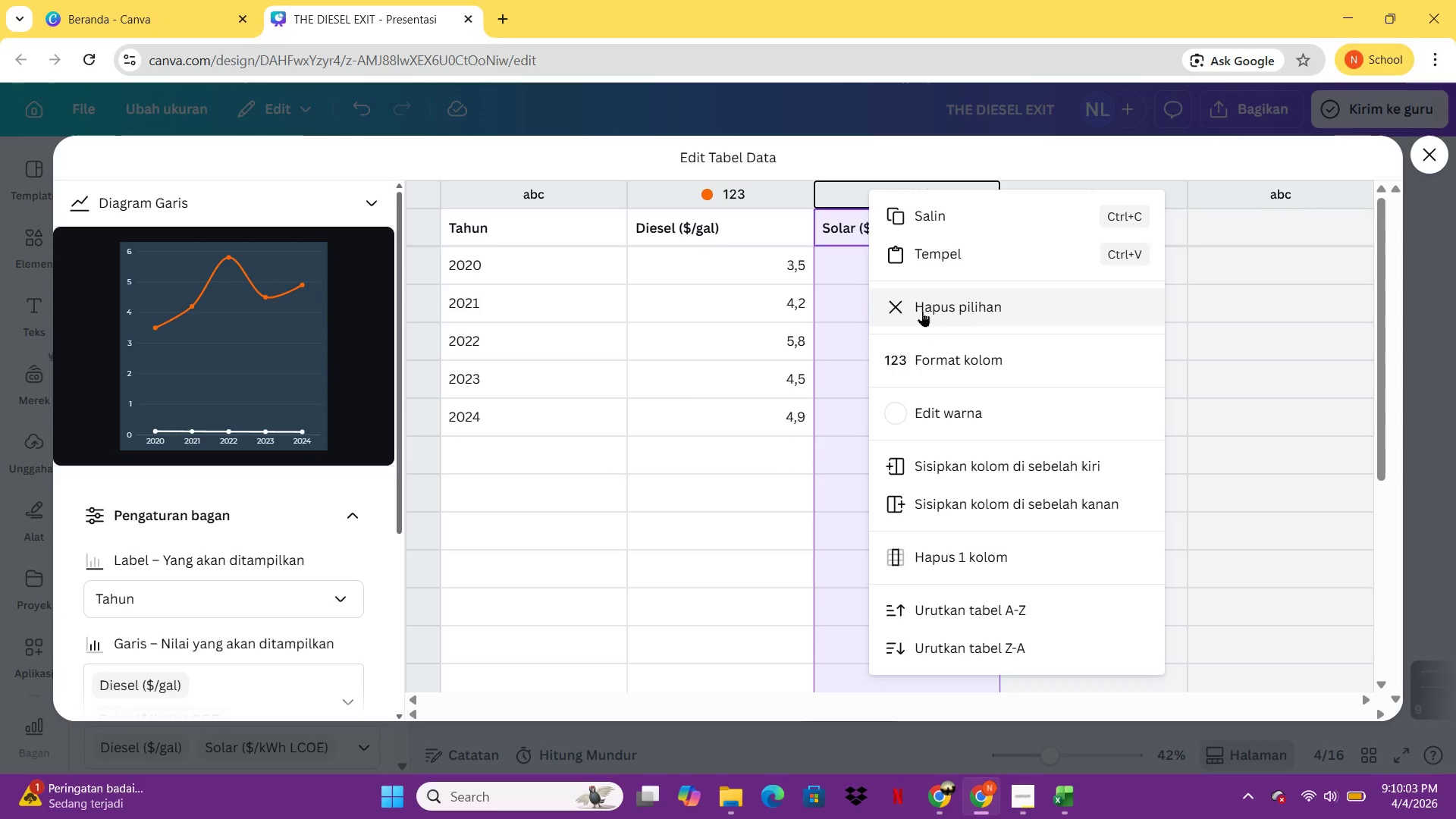 
left_click([922, 311])
 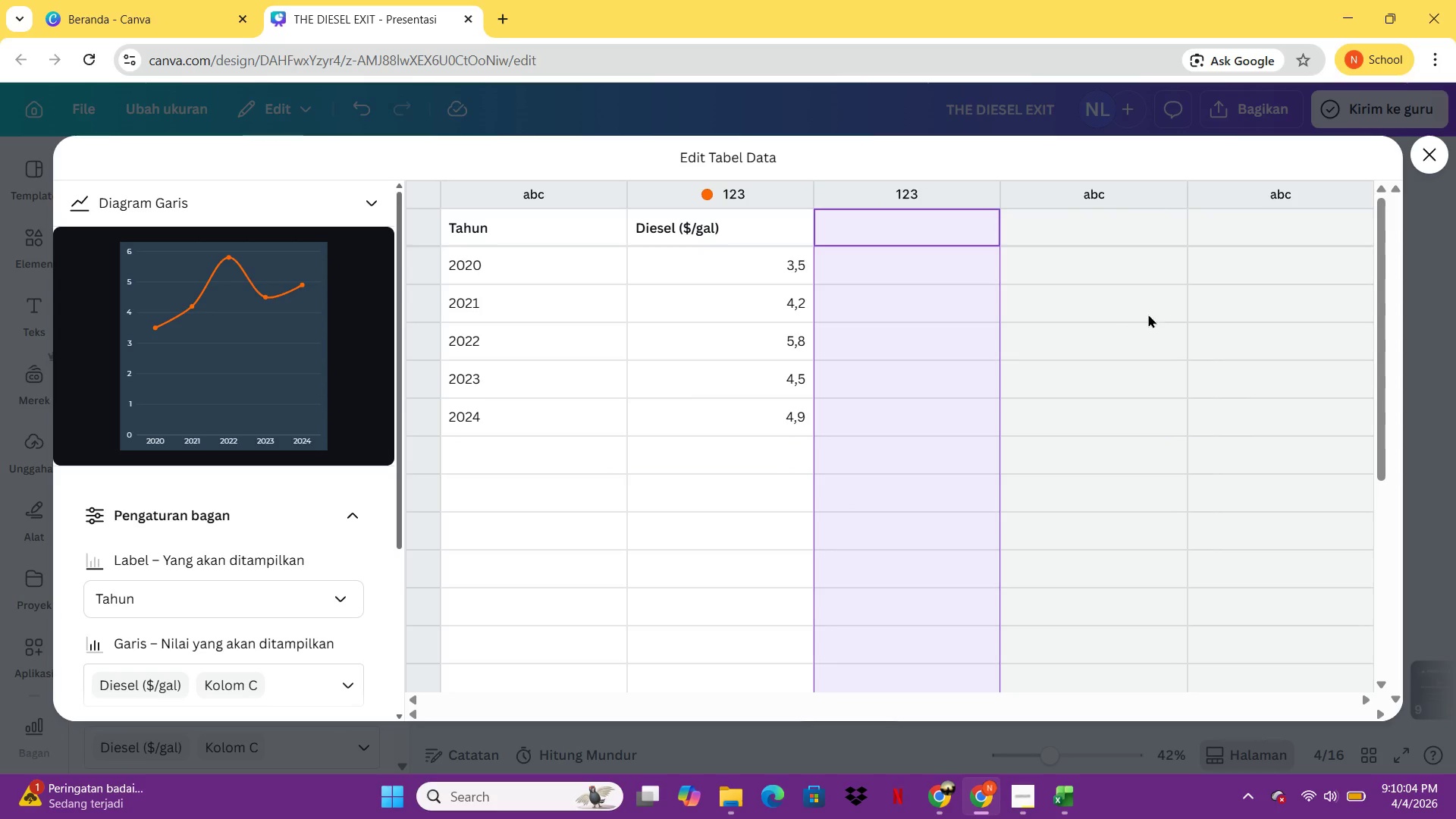 
double_click([1148, 314])
 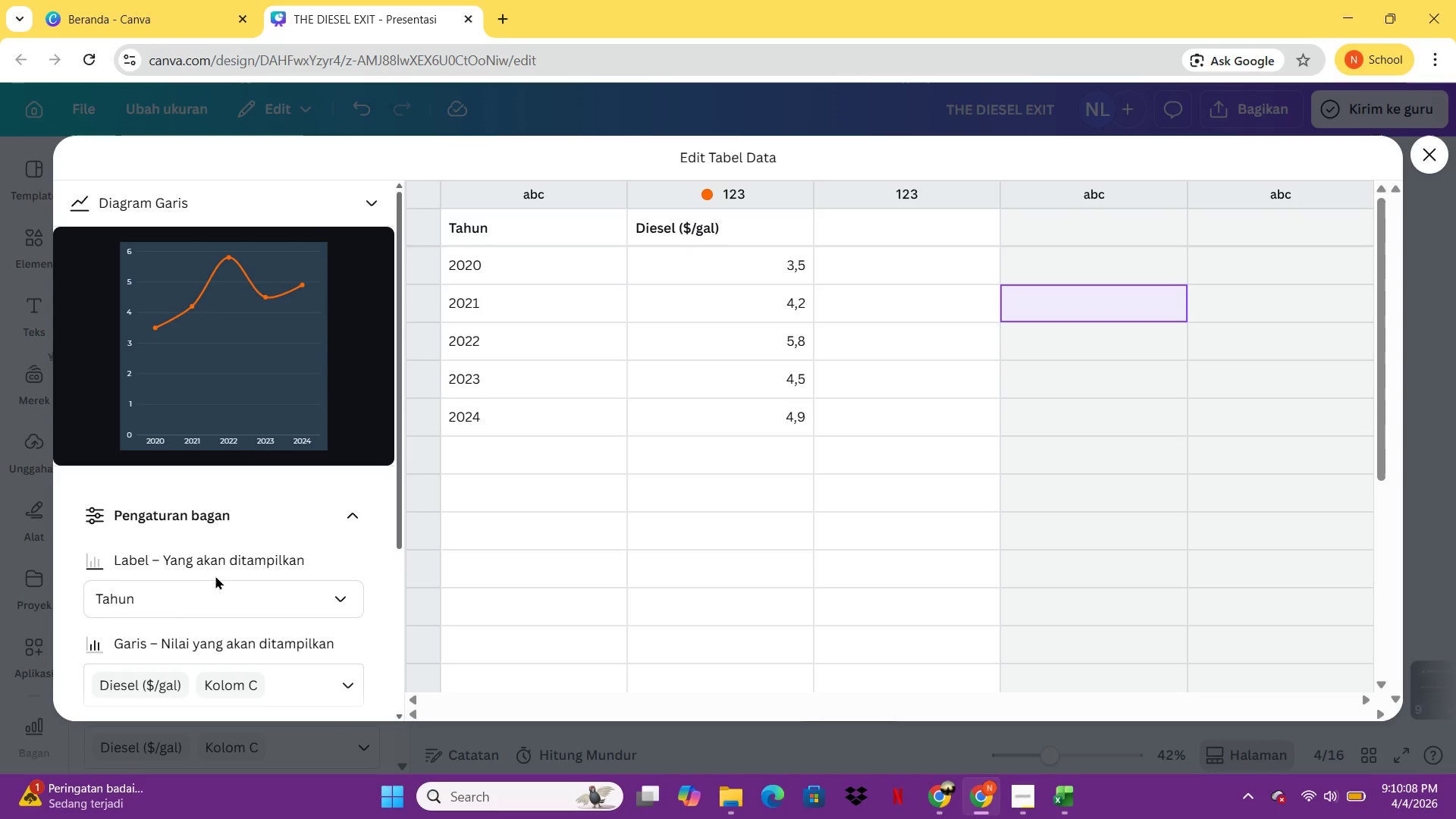 
wait(9.03)
 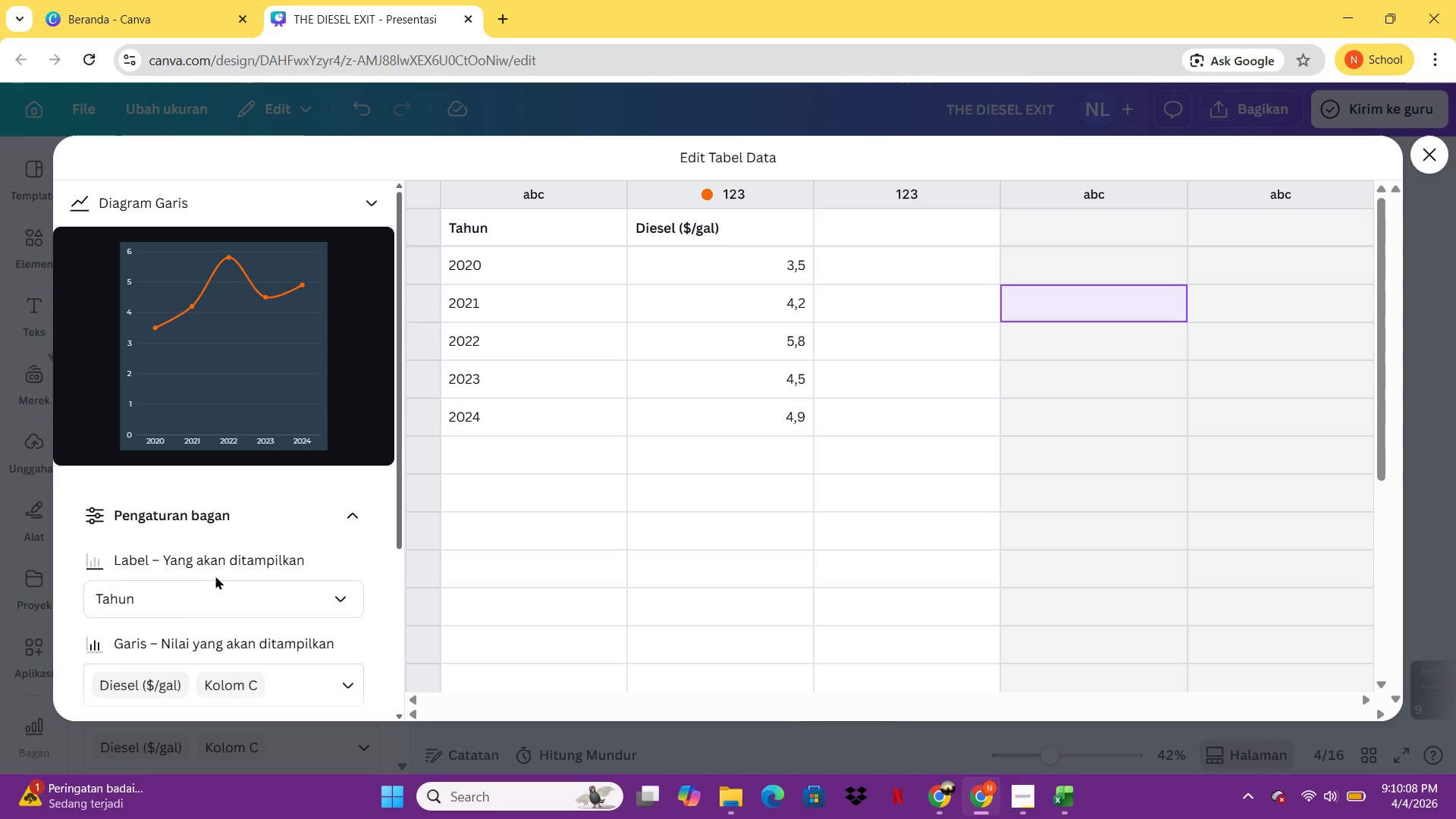 
scroll: coordinate [255, 540], scroll_direction: down, amount: 4.0
 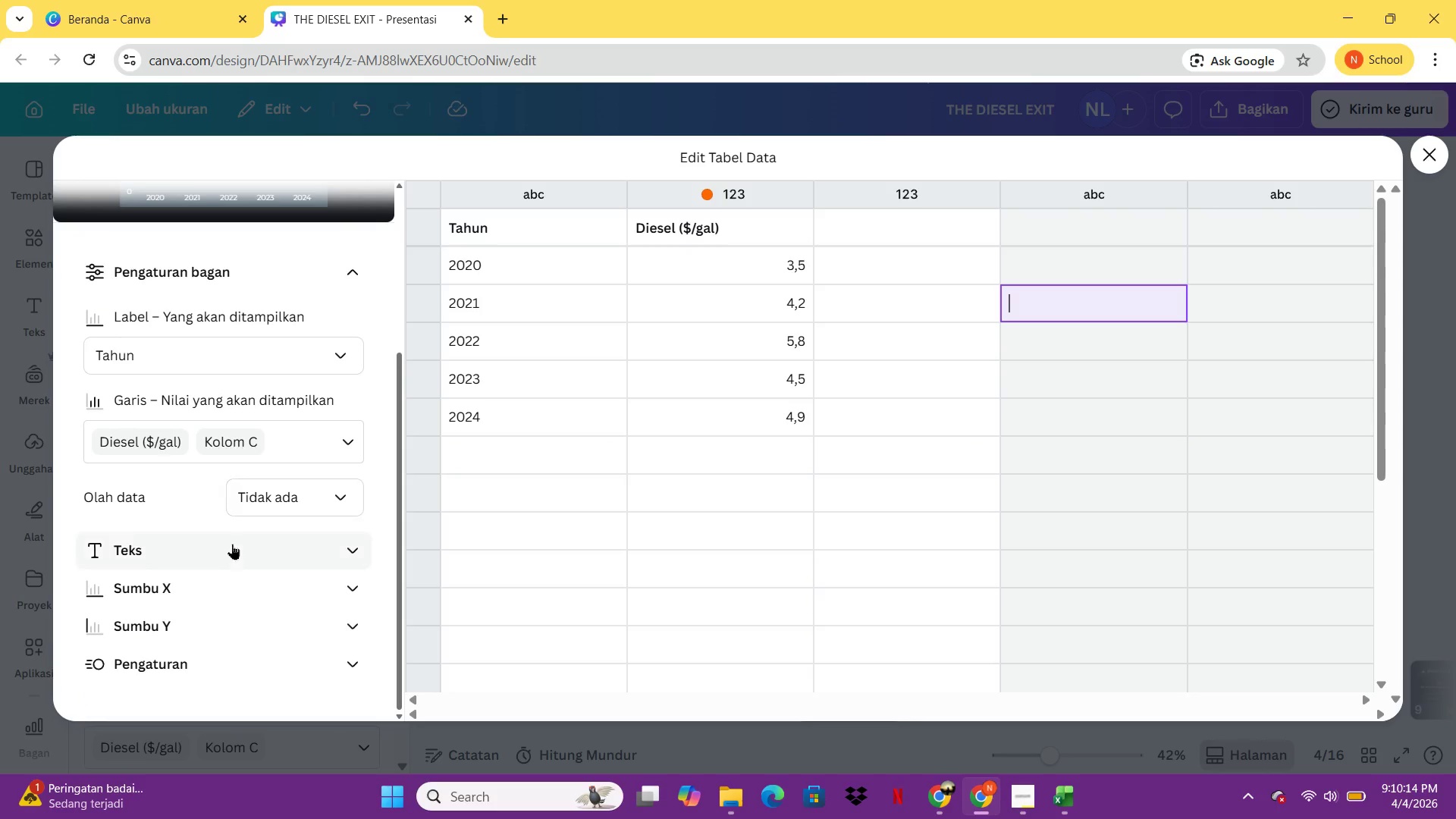 
left_click([239, 589])
 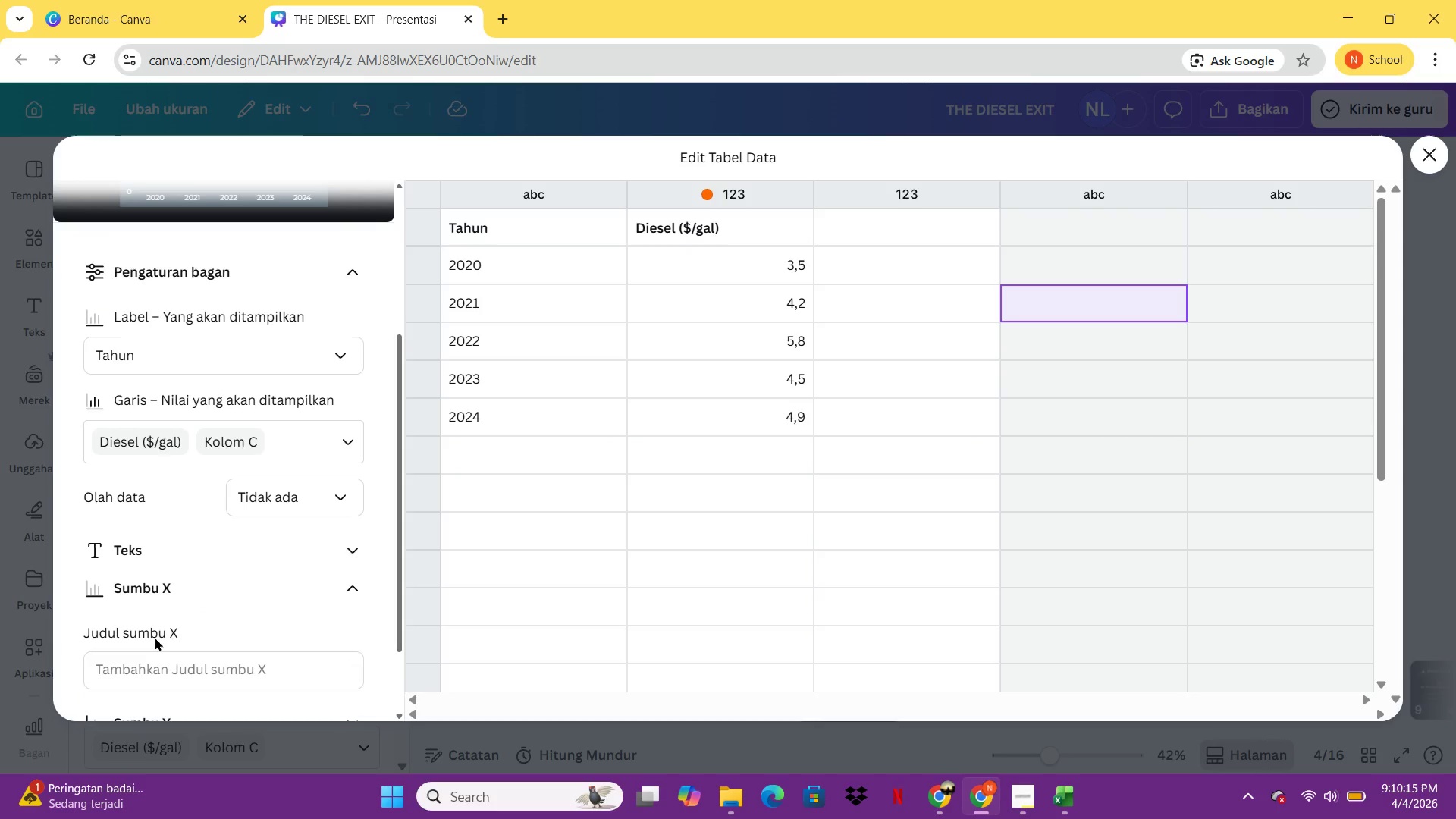 
left_click([161, 657])
 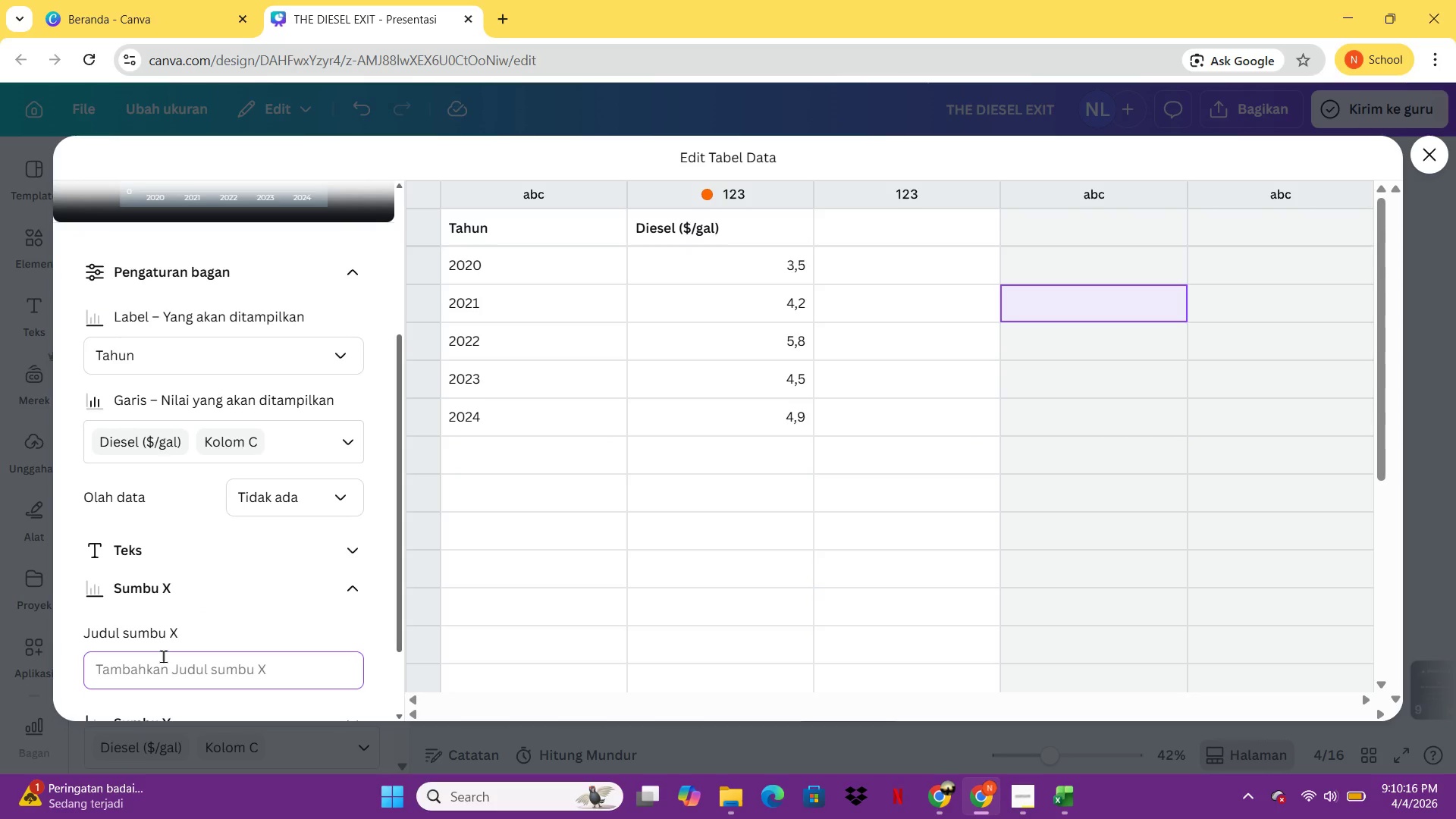 
type($)
key(Backspace)
type(T)
key(Backspace)
type(year)
 